 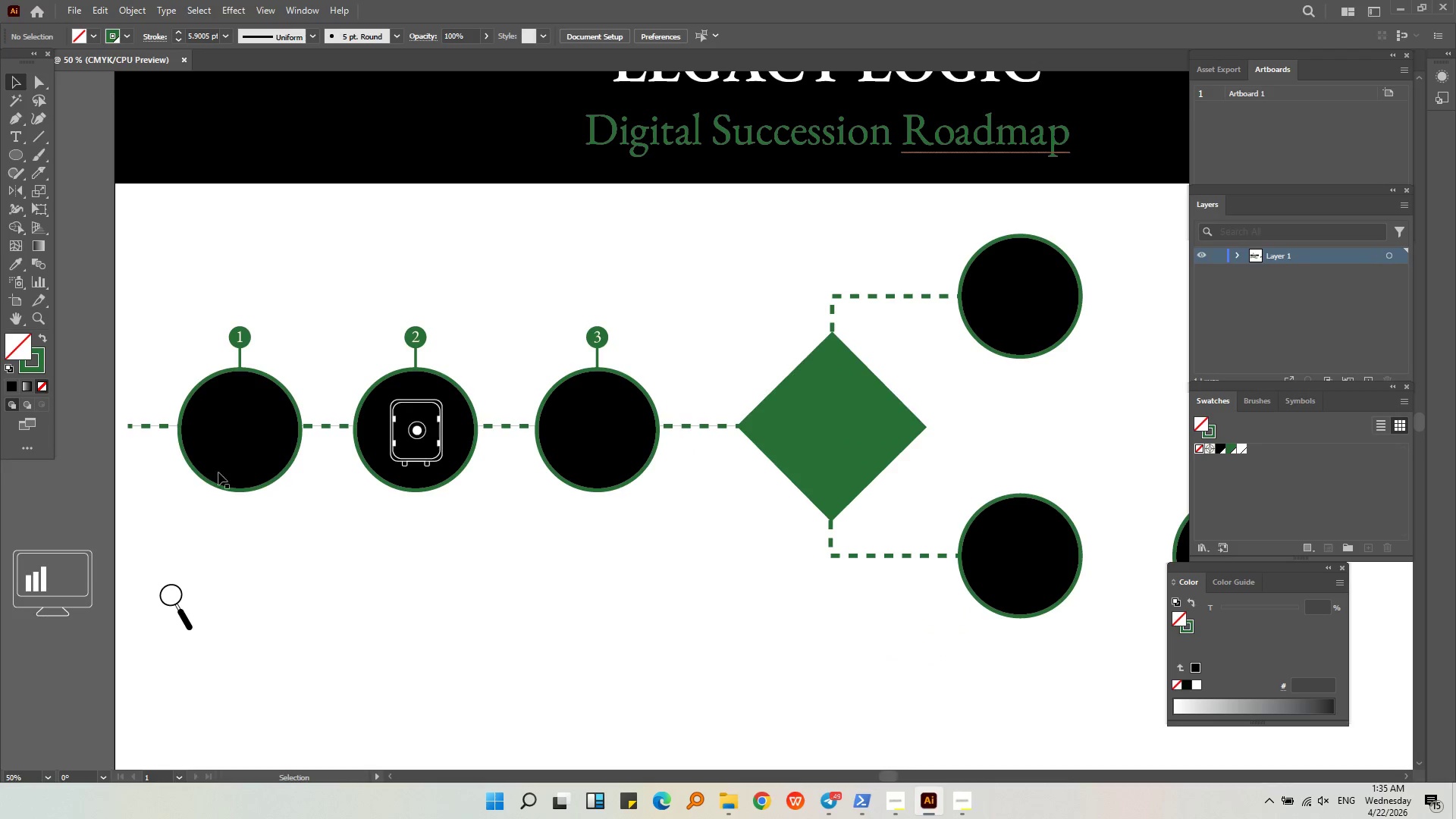 
key(Alt+AltLeft)
 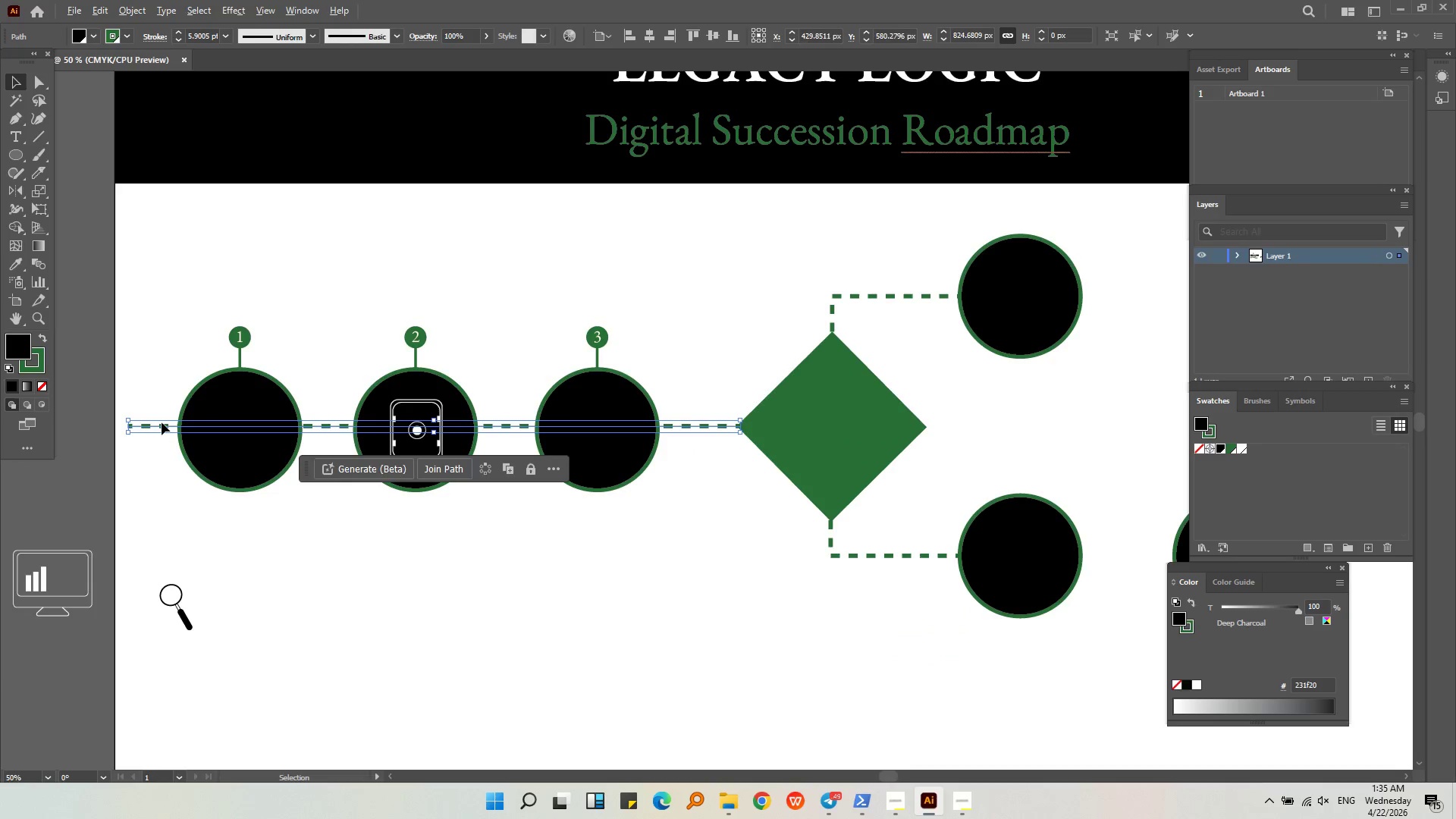 
scroll: coordinate [162, 422], scroll_direction: up, amount: 2.0
 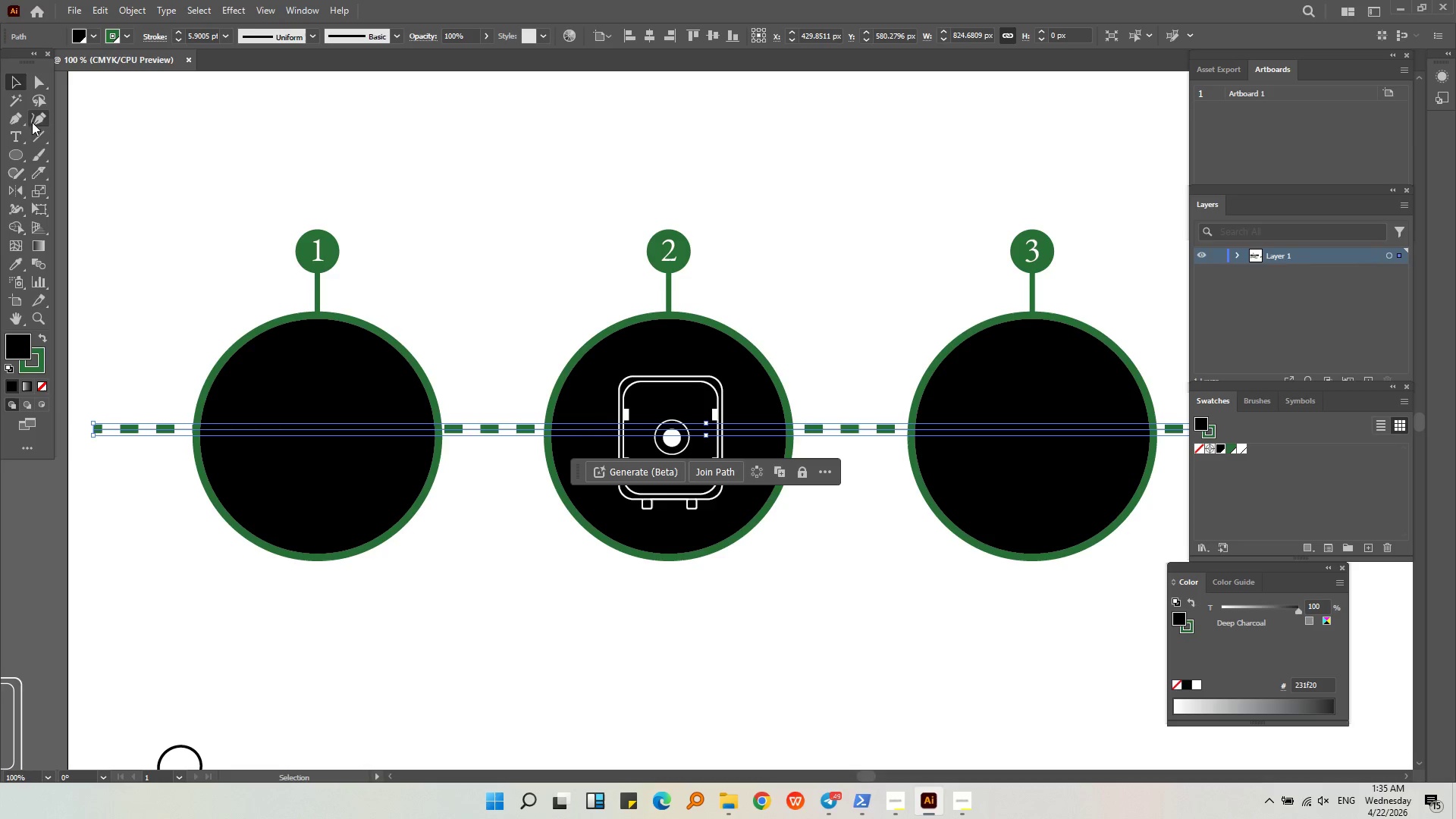 
left_click([8, 118])
 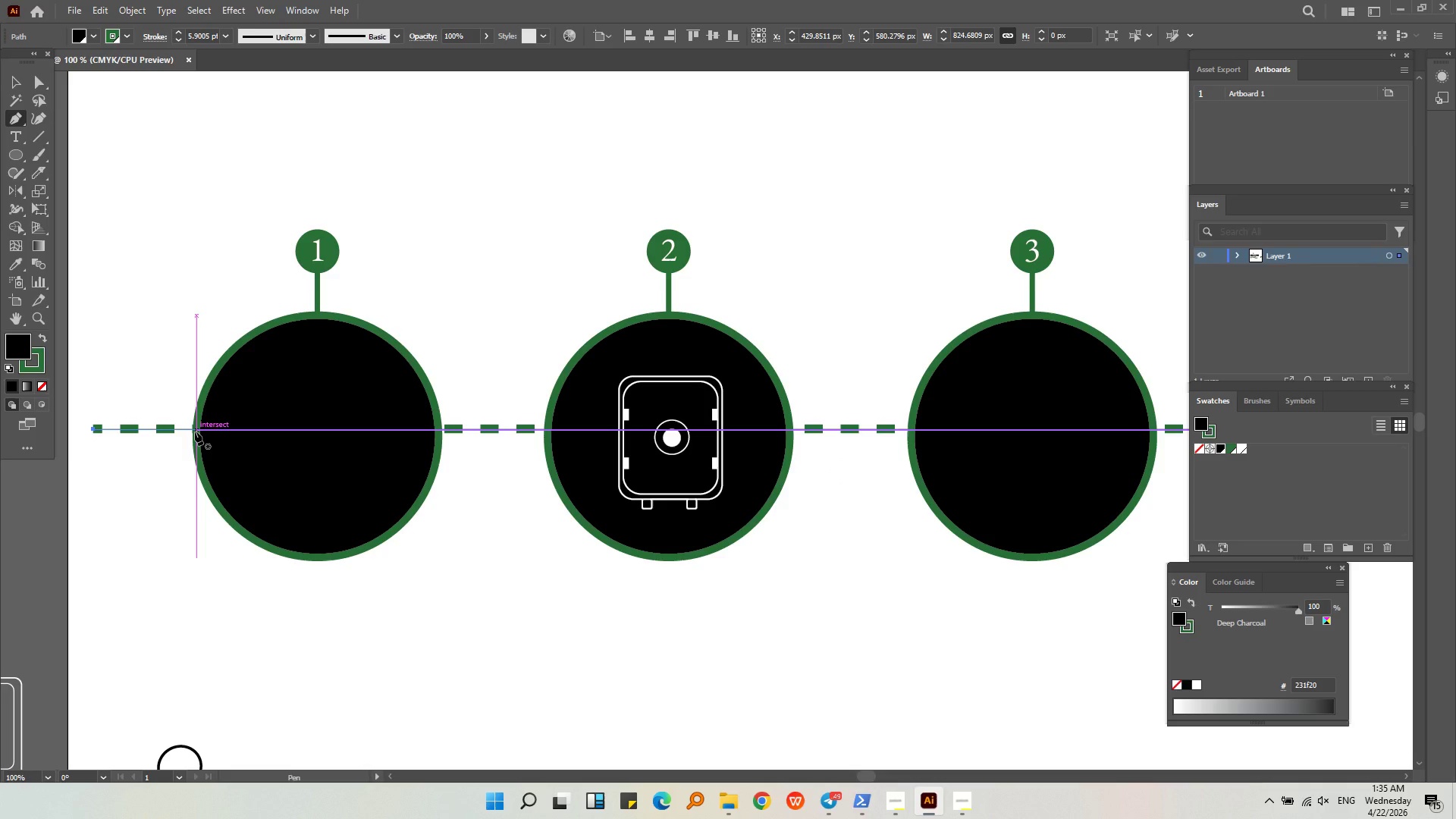 
left_click([195, 431])
 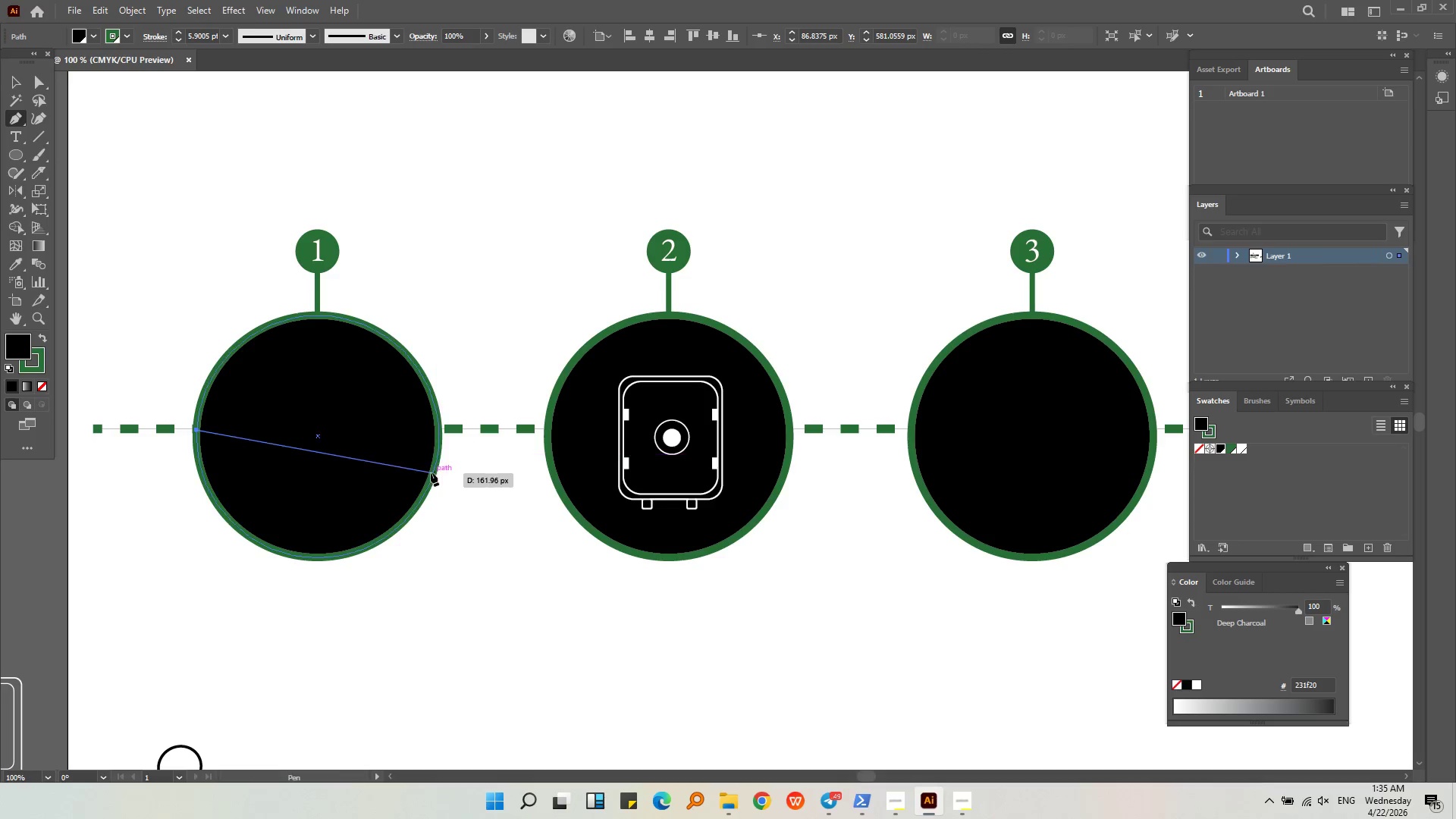 
key(Escape)
 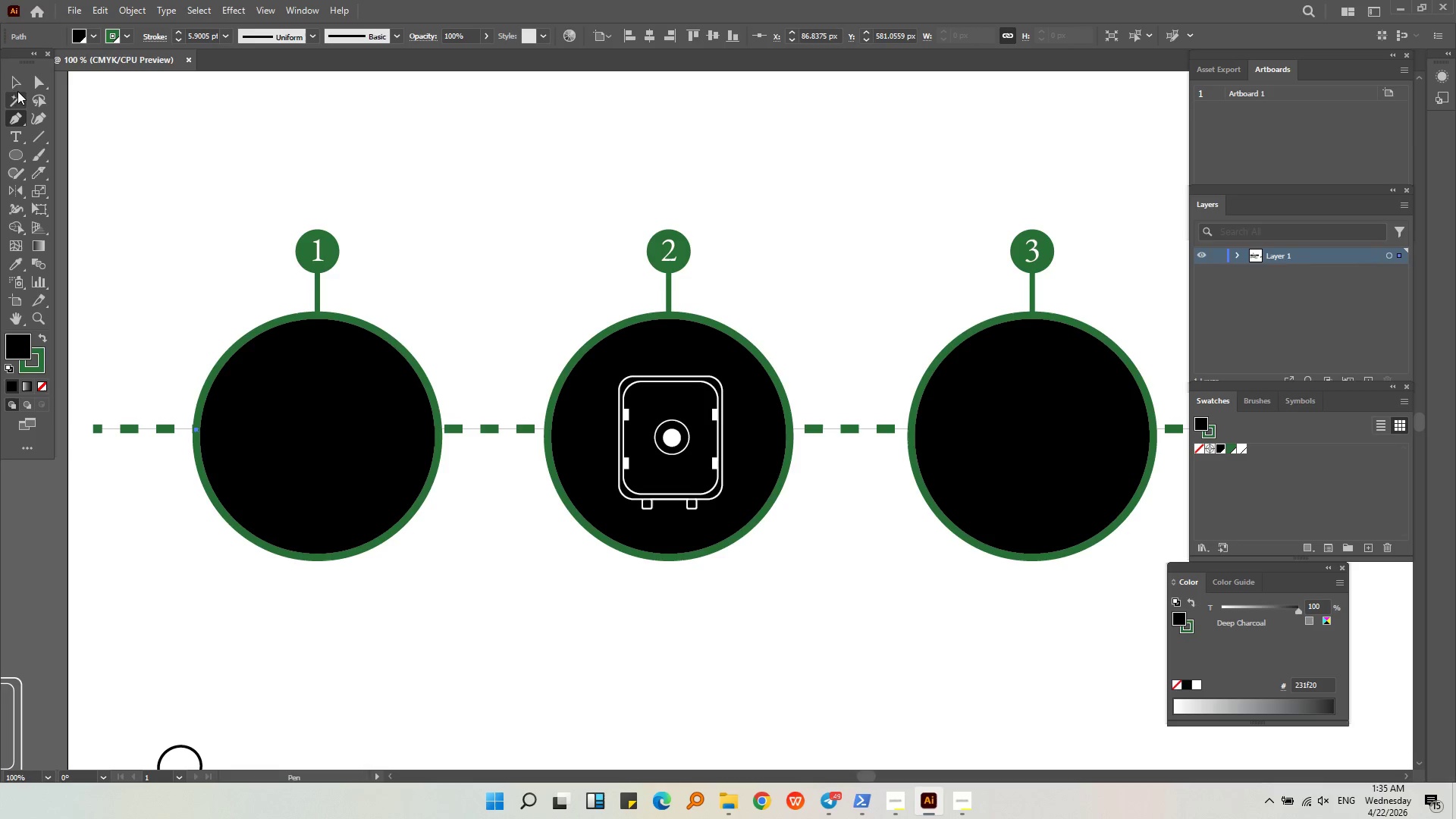 
double_click([468, 335])
 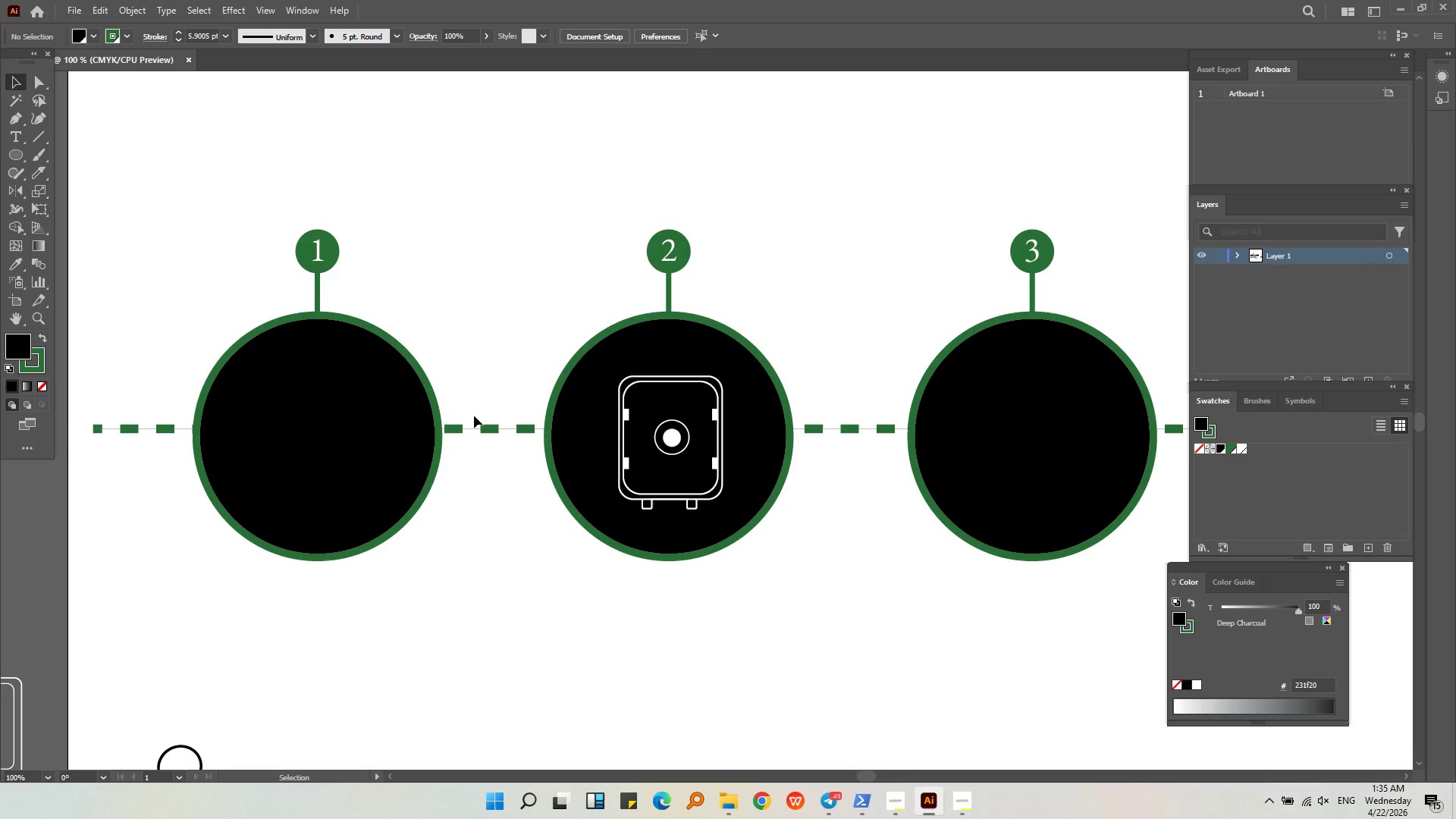 
left_click([472, 428])
 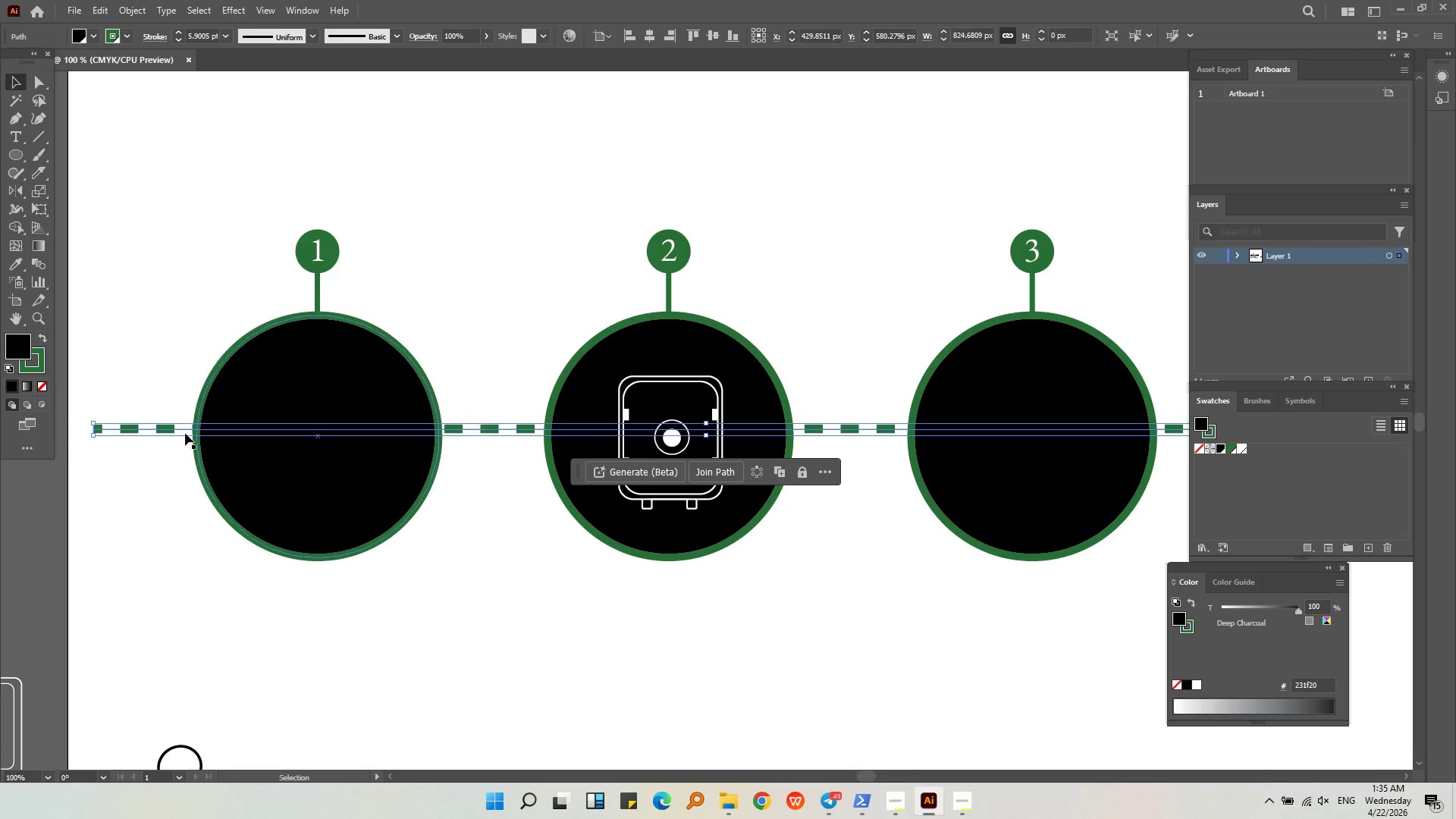 
key(Alt+AltLeft)
 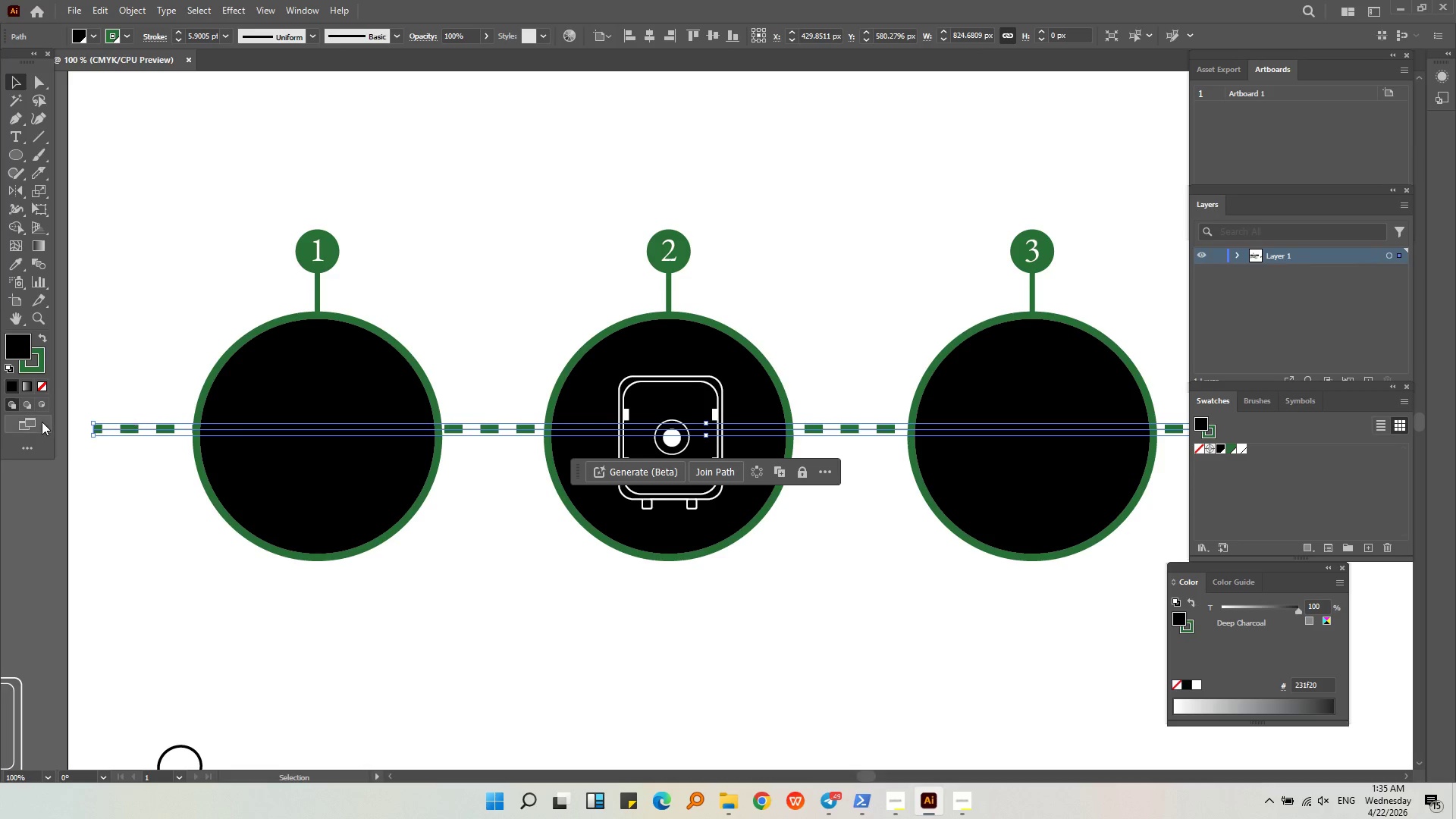 
scroll: coordinate [42, 422], scroll_direction: up, amount: 2.0
 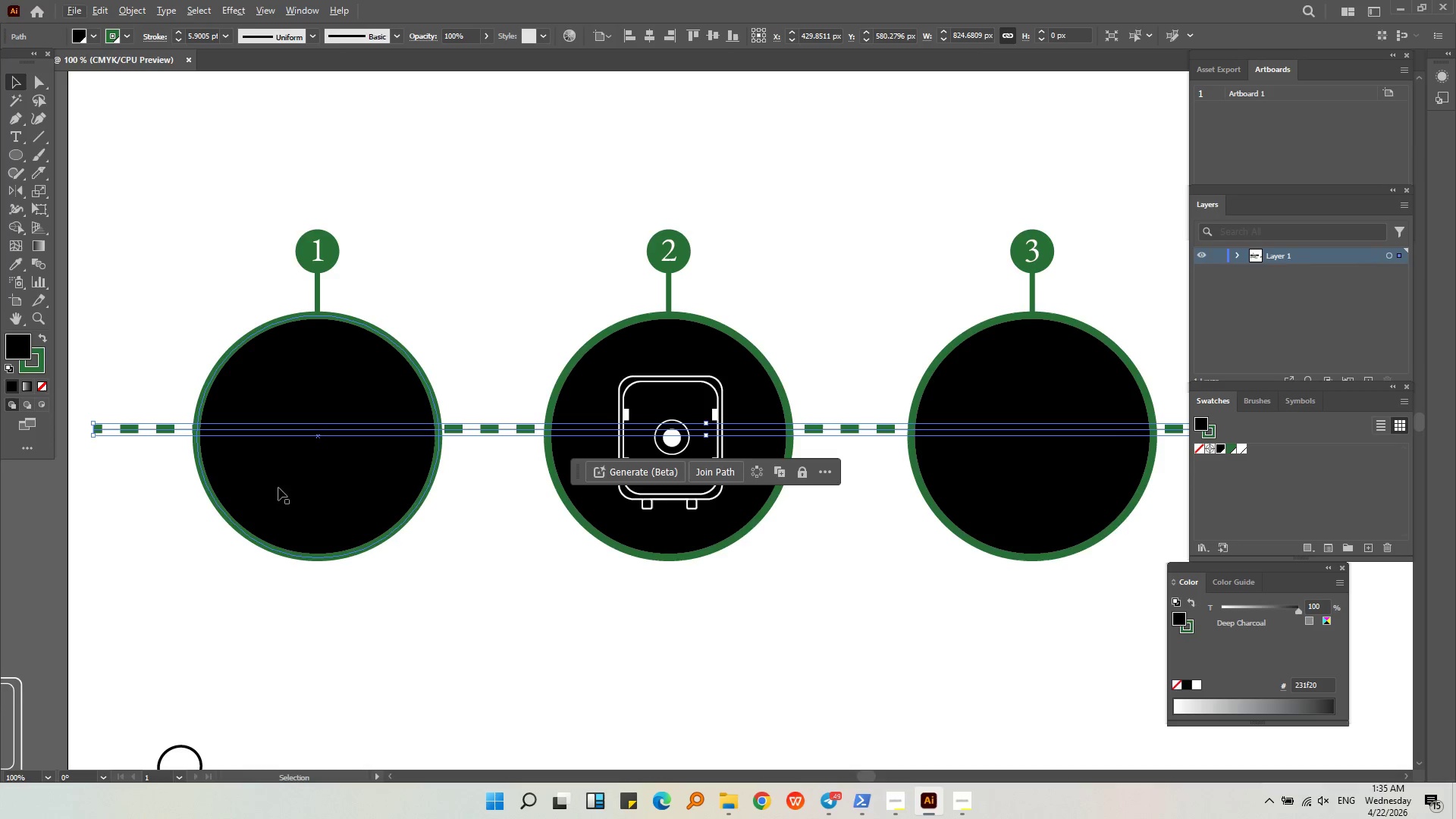 
key(Meta+MetaLeft)
 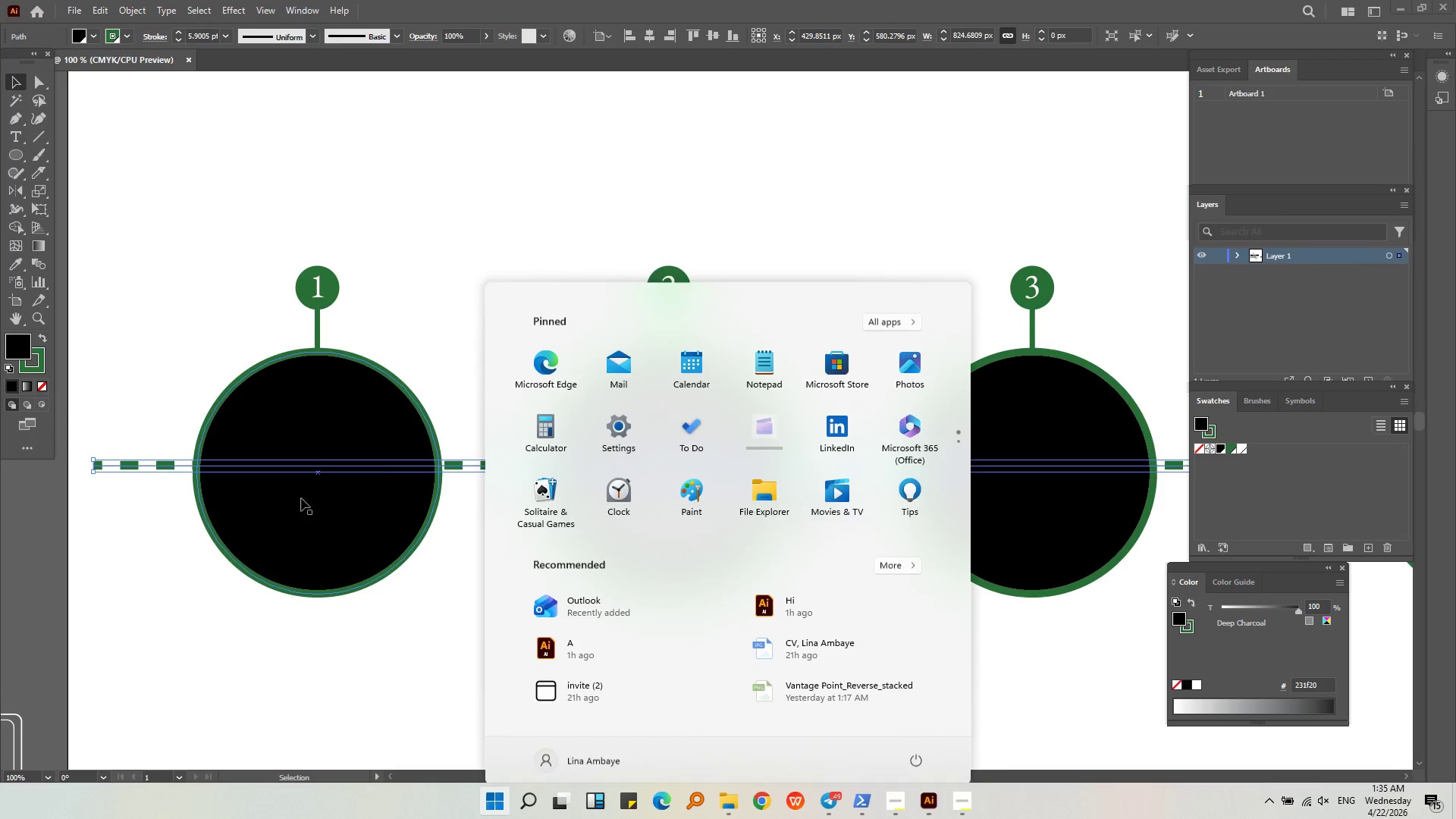 
scroll: coordinate [281, 499], scroll_direction: up, amount: 2.0
 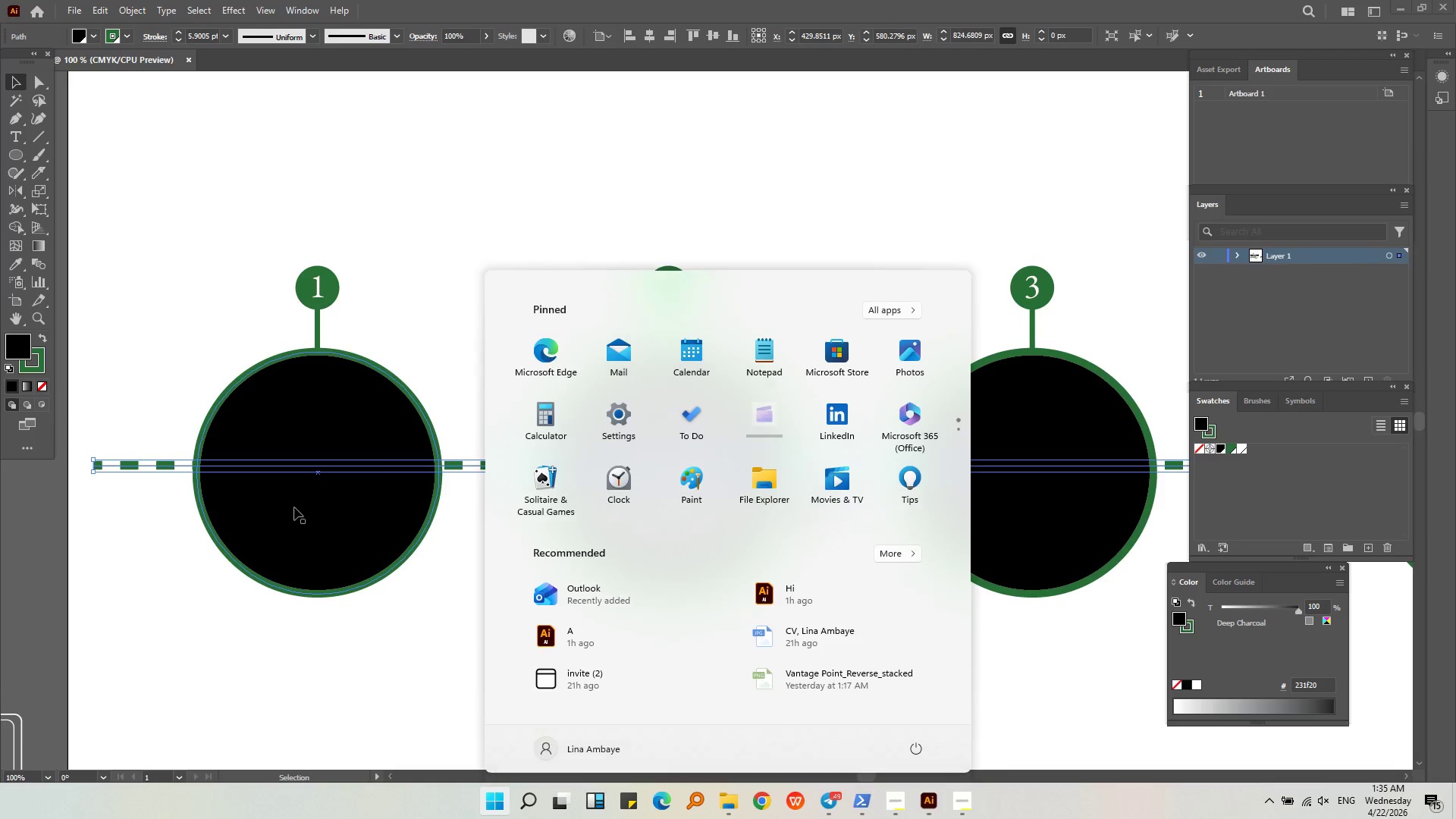 
key(Alt+AltLeft)
 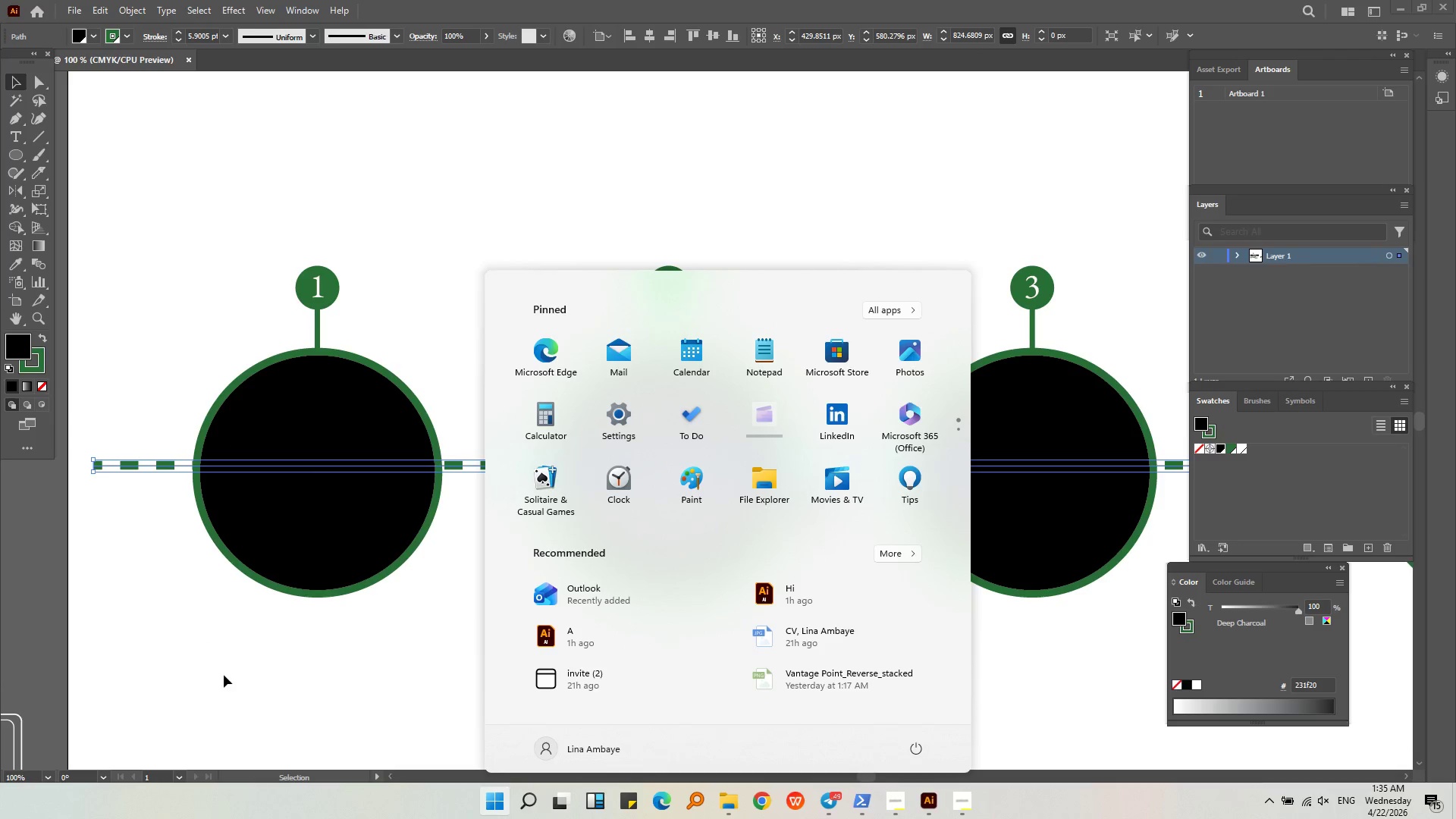 
left_click([228, 676])
 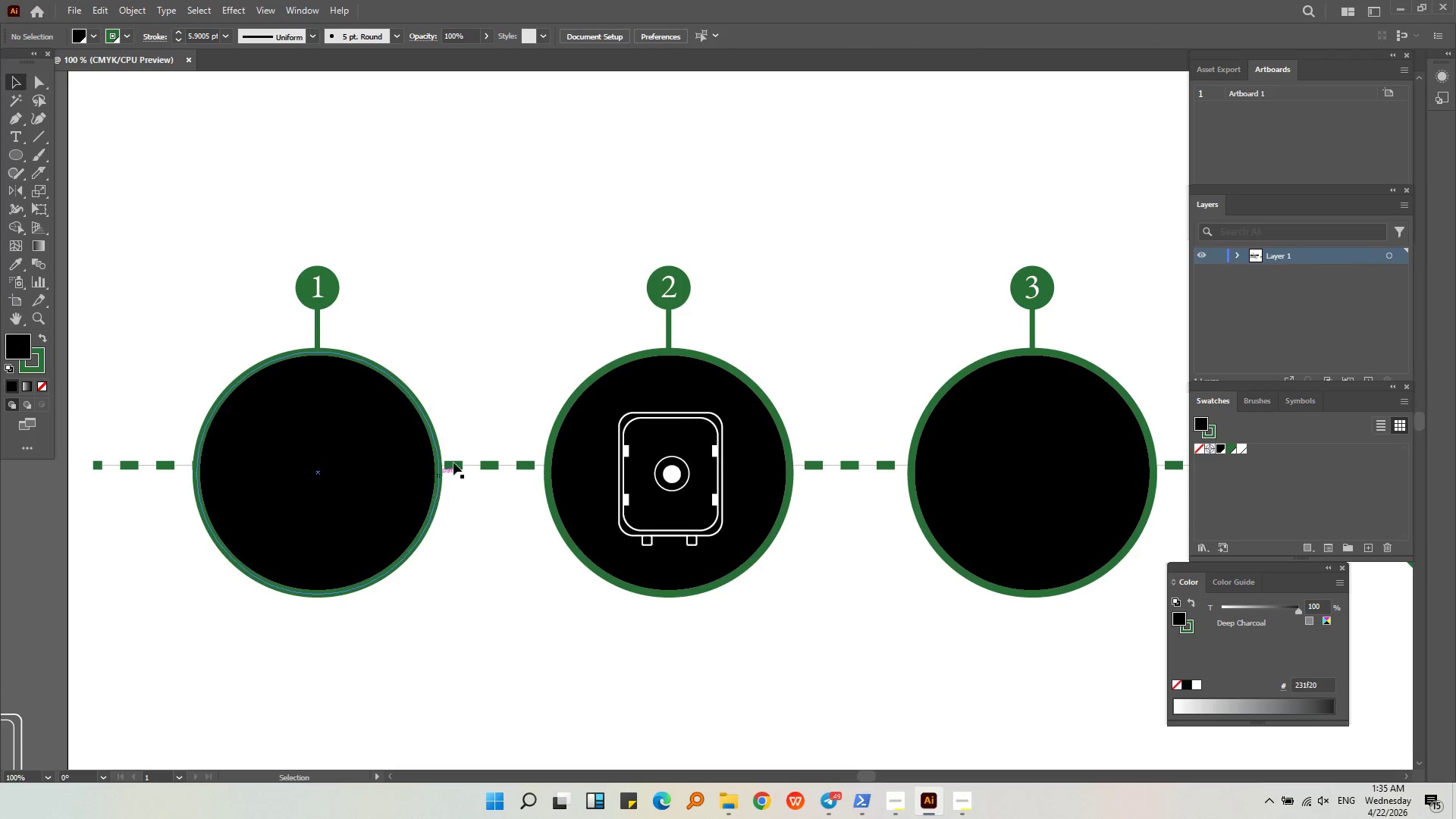 
left_click([460, 460])
 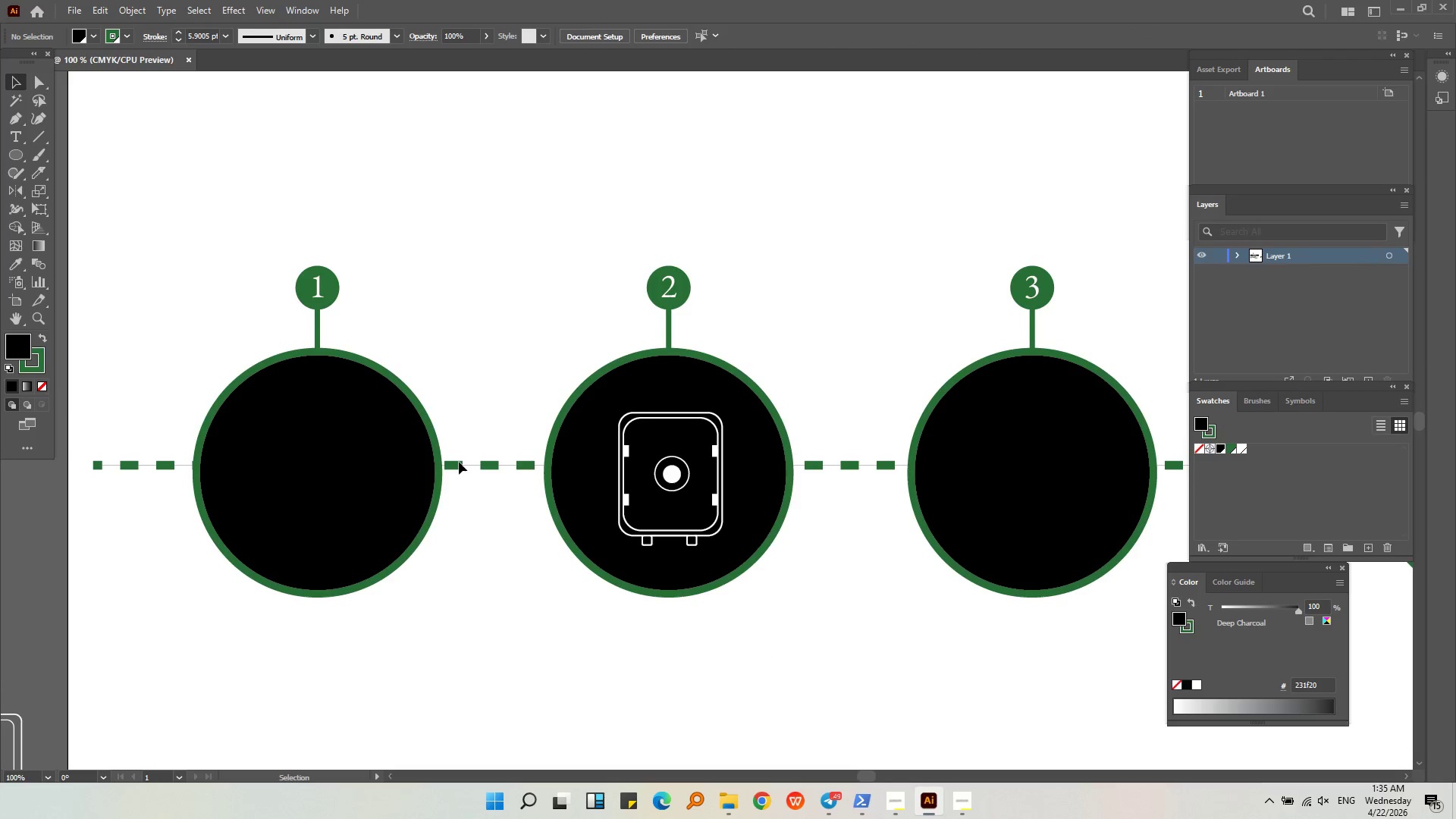 
double_click([458, 462])
 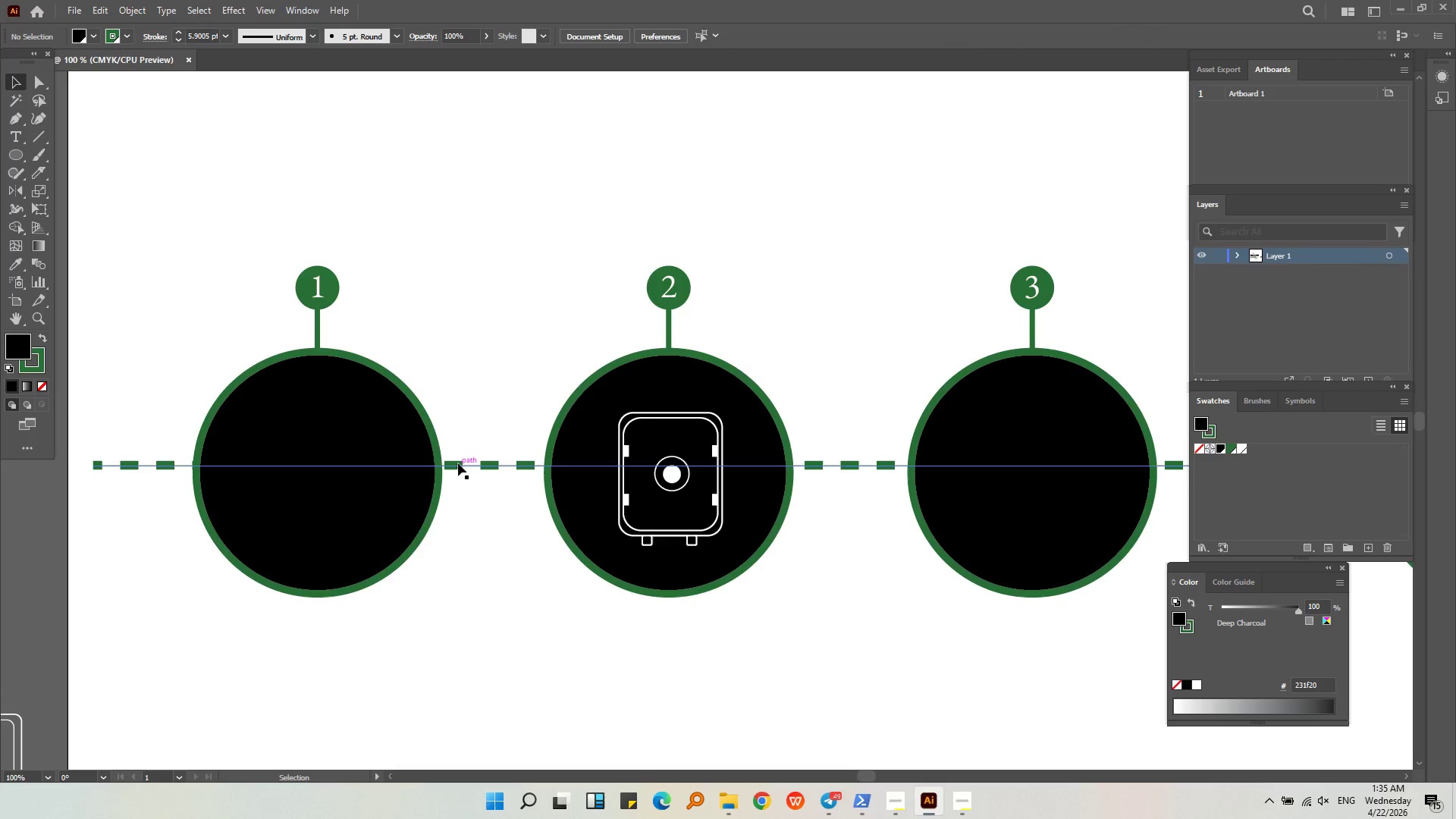 
triple_click([458, 463])
 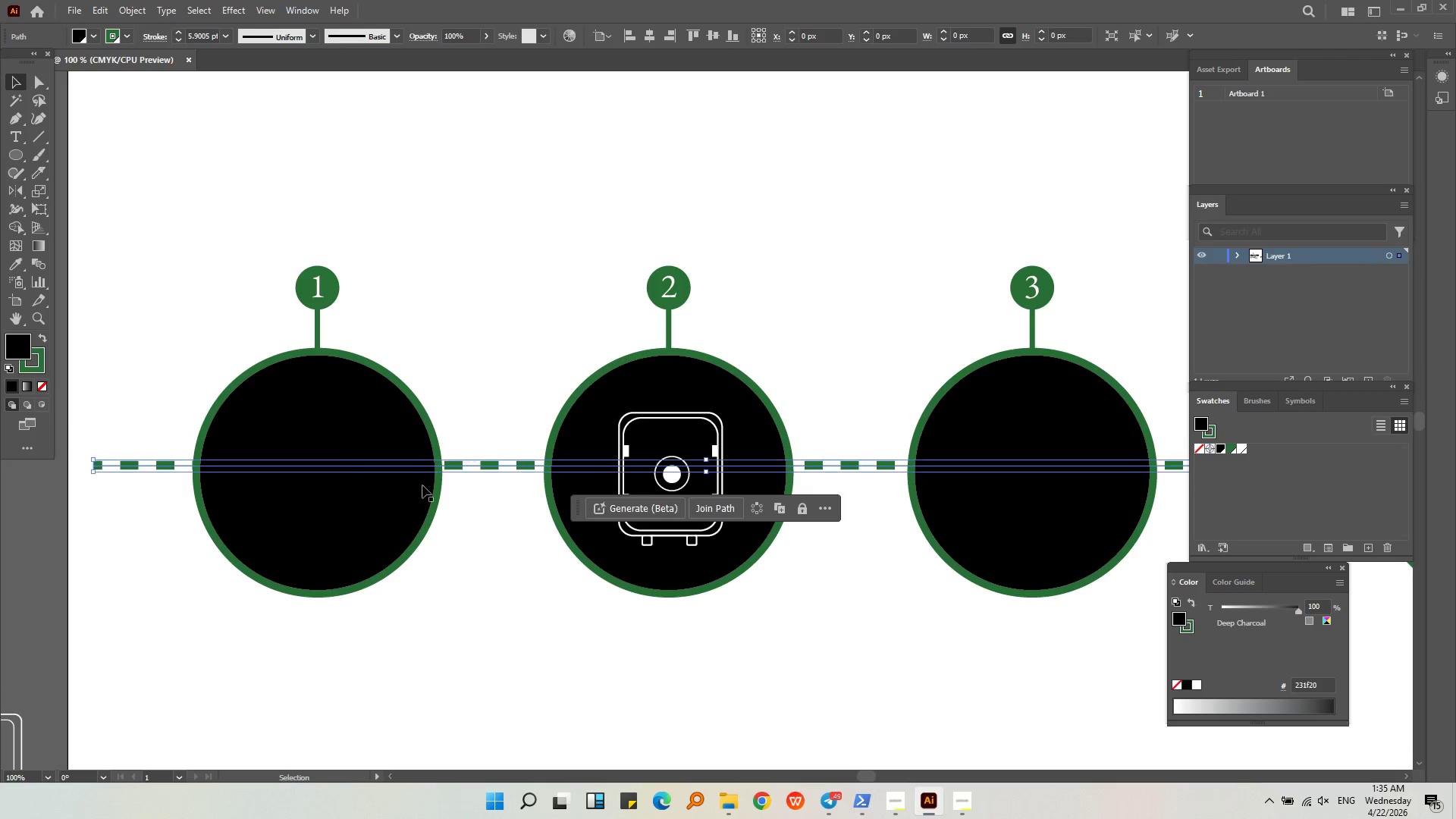 
hold_key(key=AltLeft, duration=0.33)
scroll: coordinate [391, 492], scroll_direction: up, amount: 2.0
 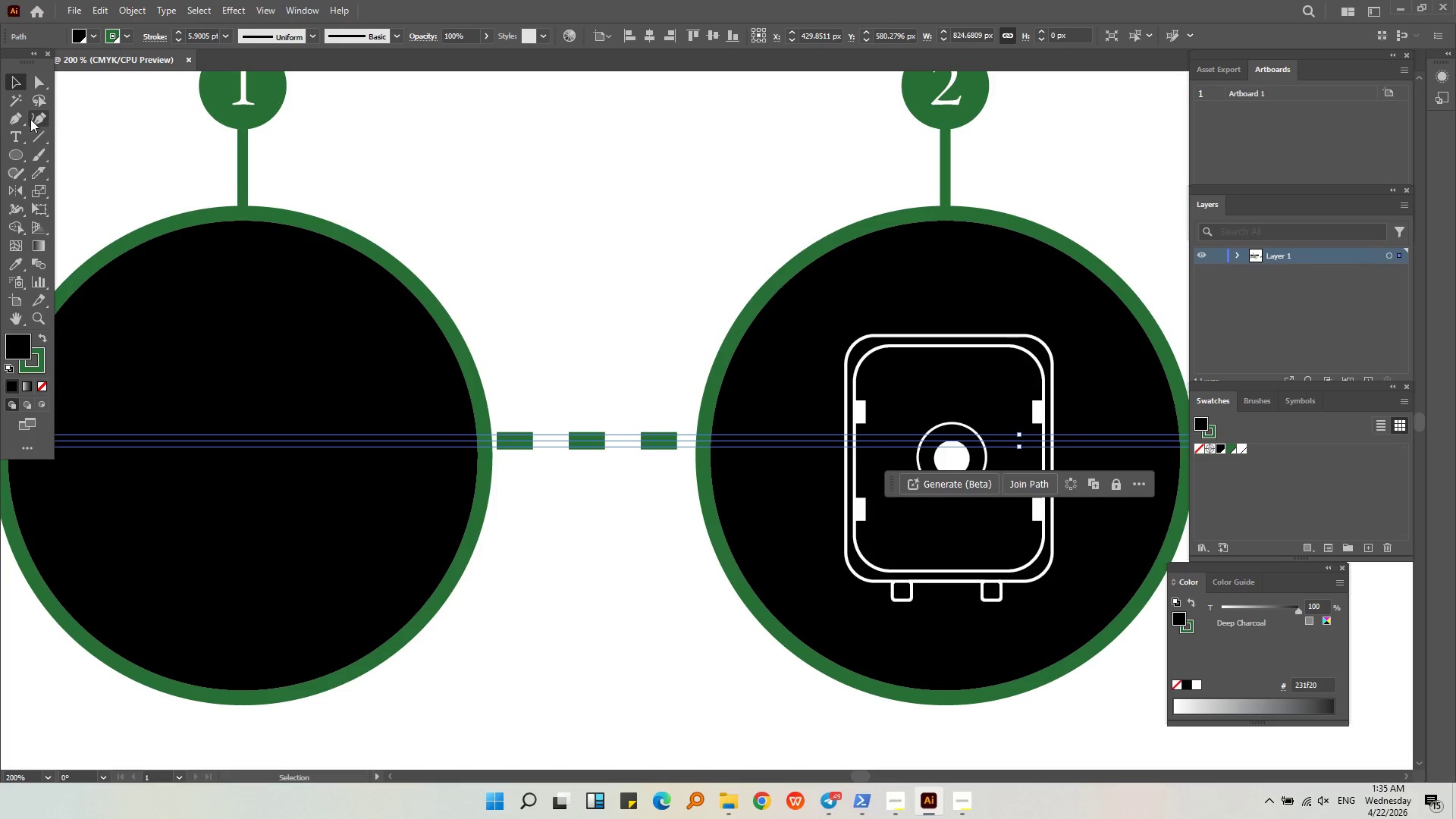 
left_click([14, 119])
 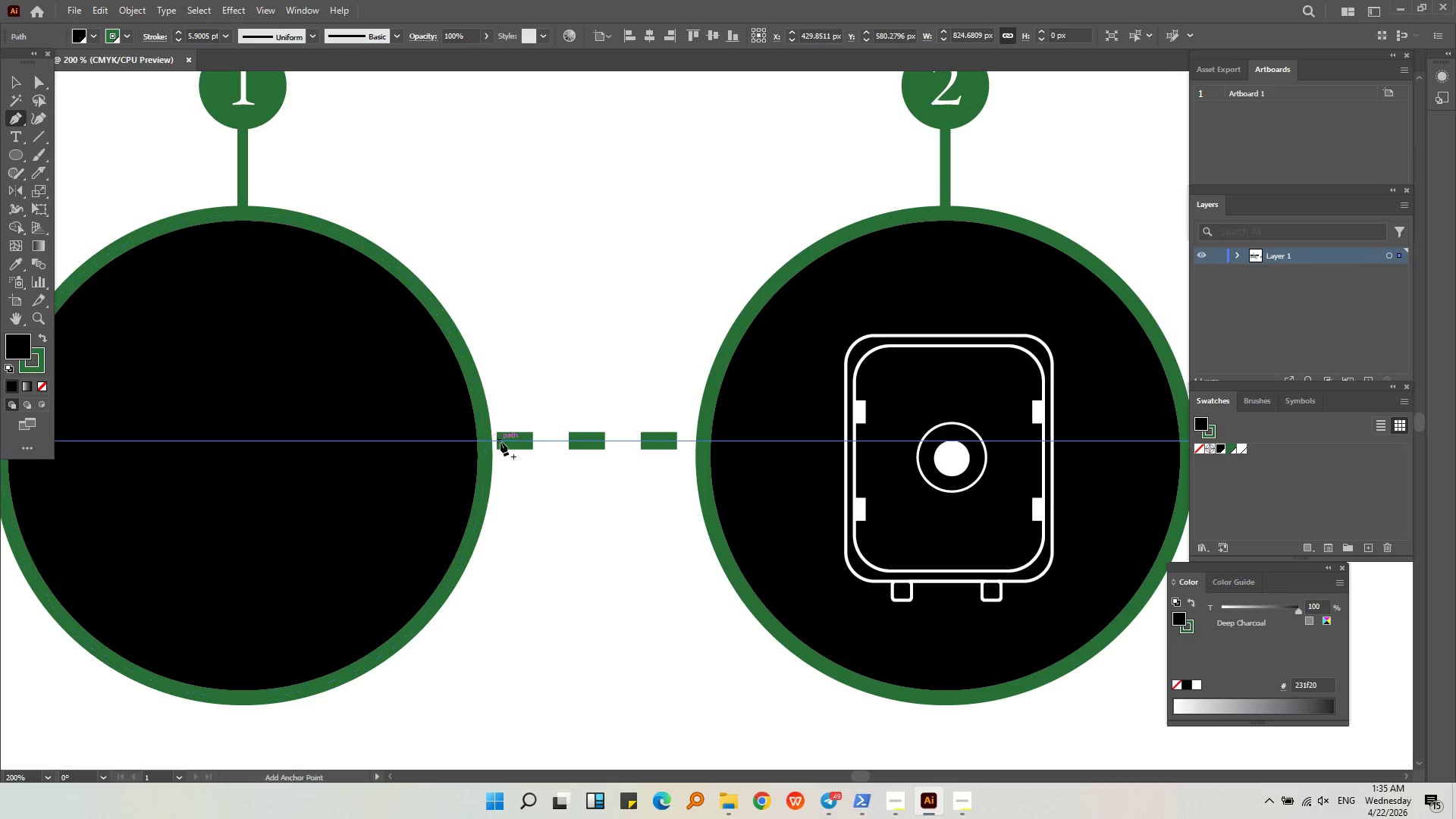 
left_click([500, 439])
 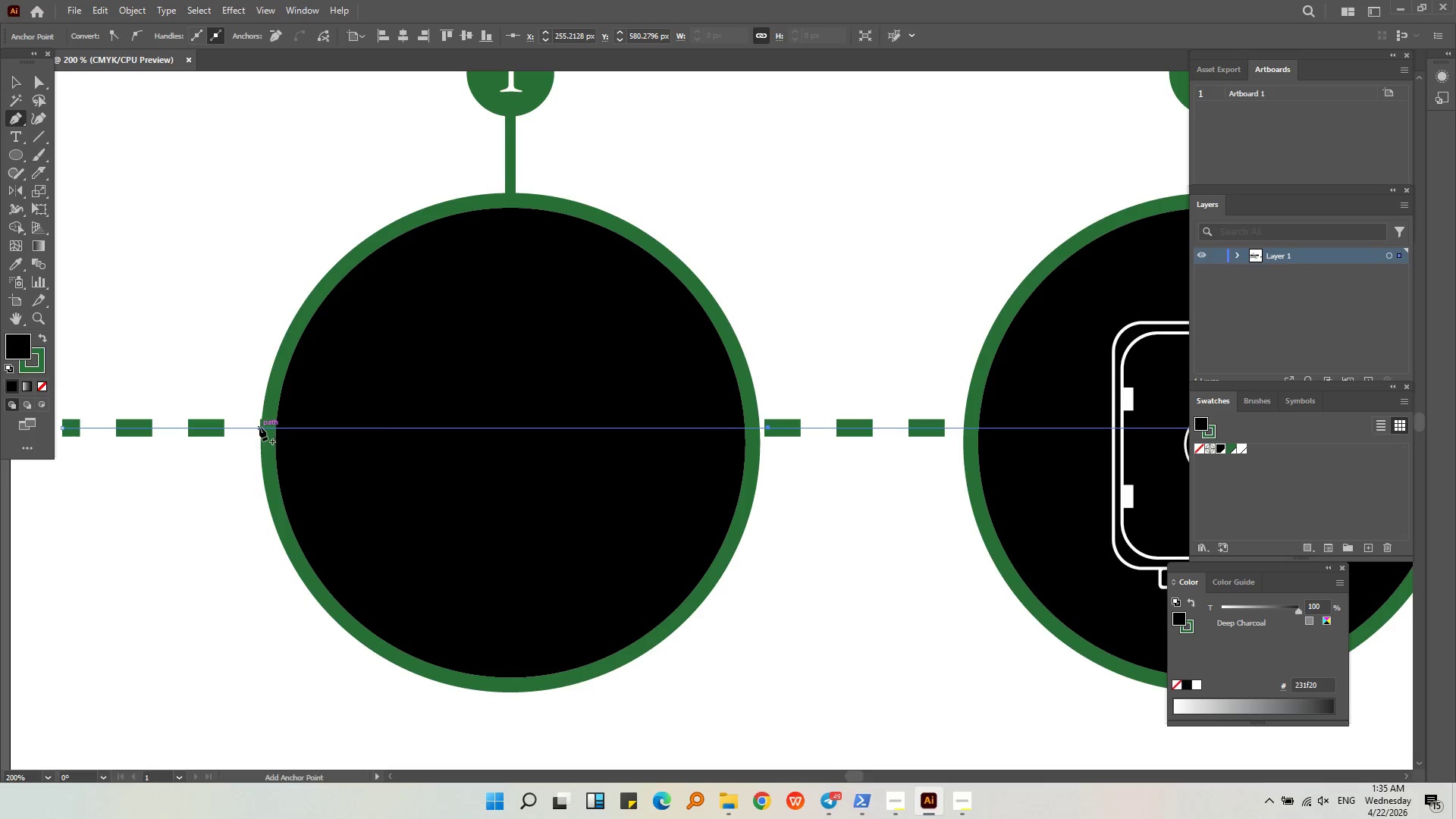 
left_click([245, 428])
 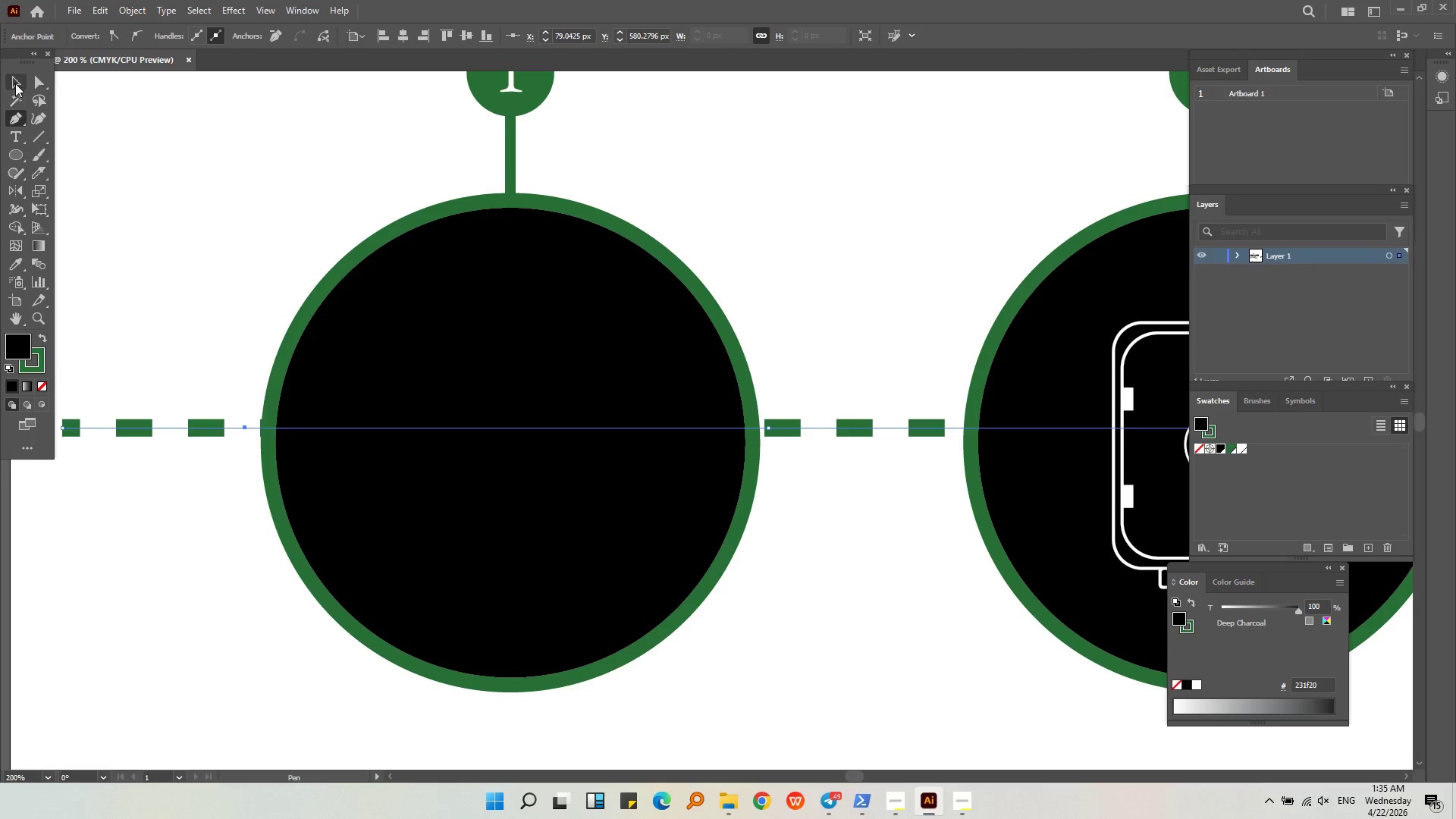 
double_click([100, 197])
 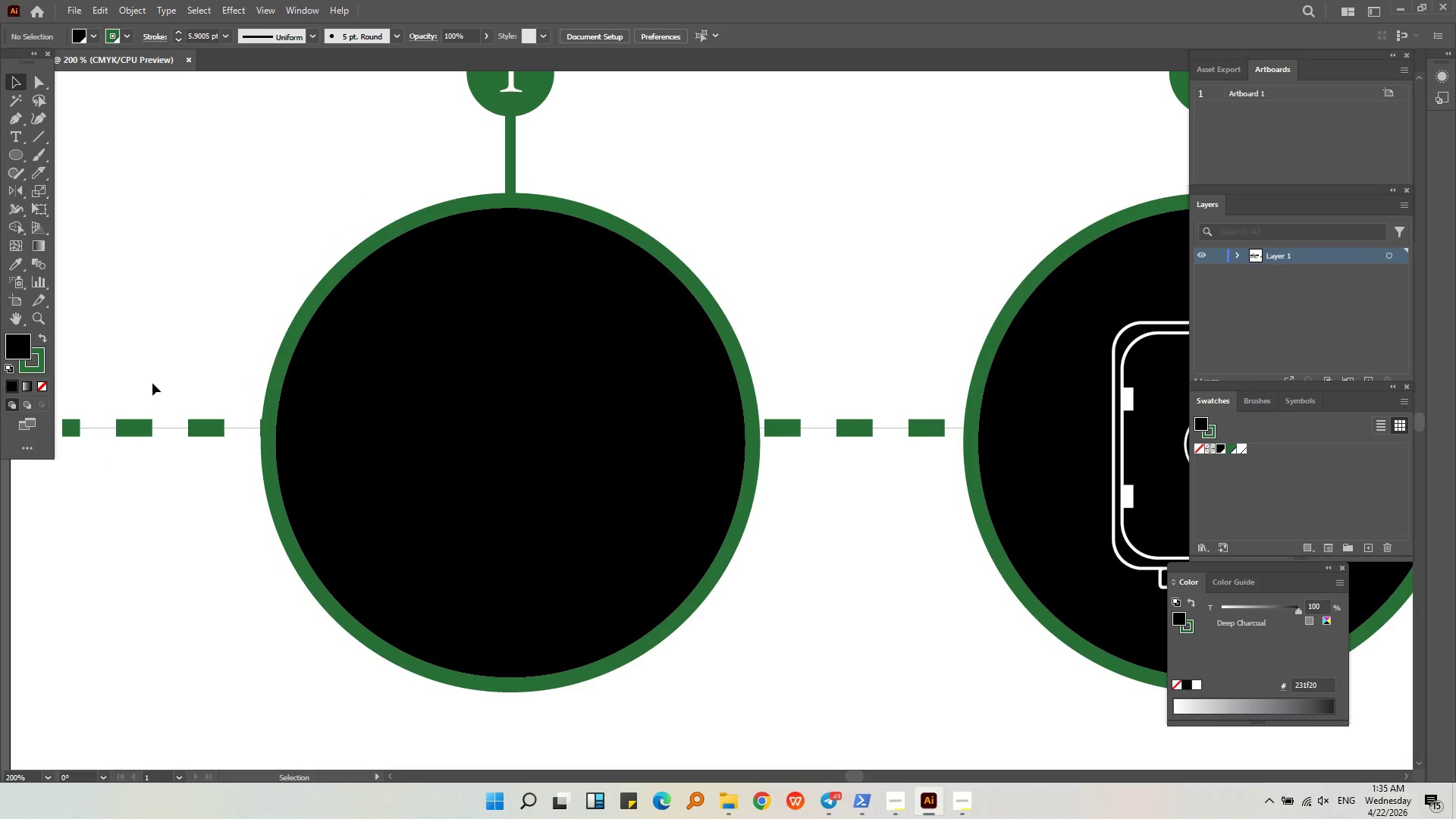 
left_click([187, 429])
 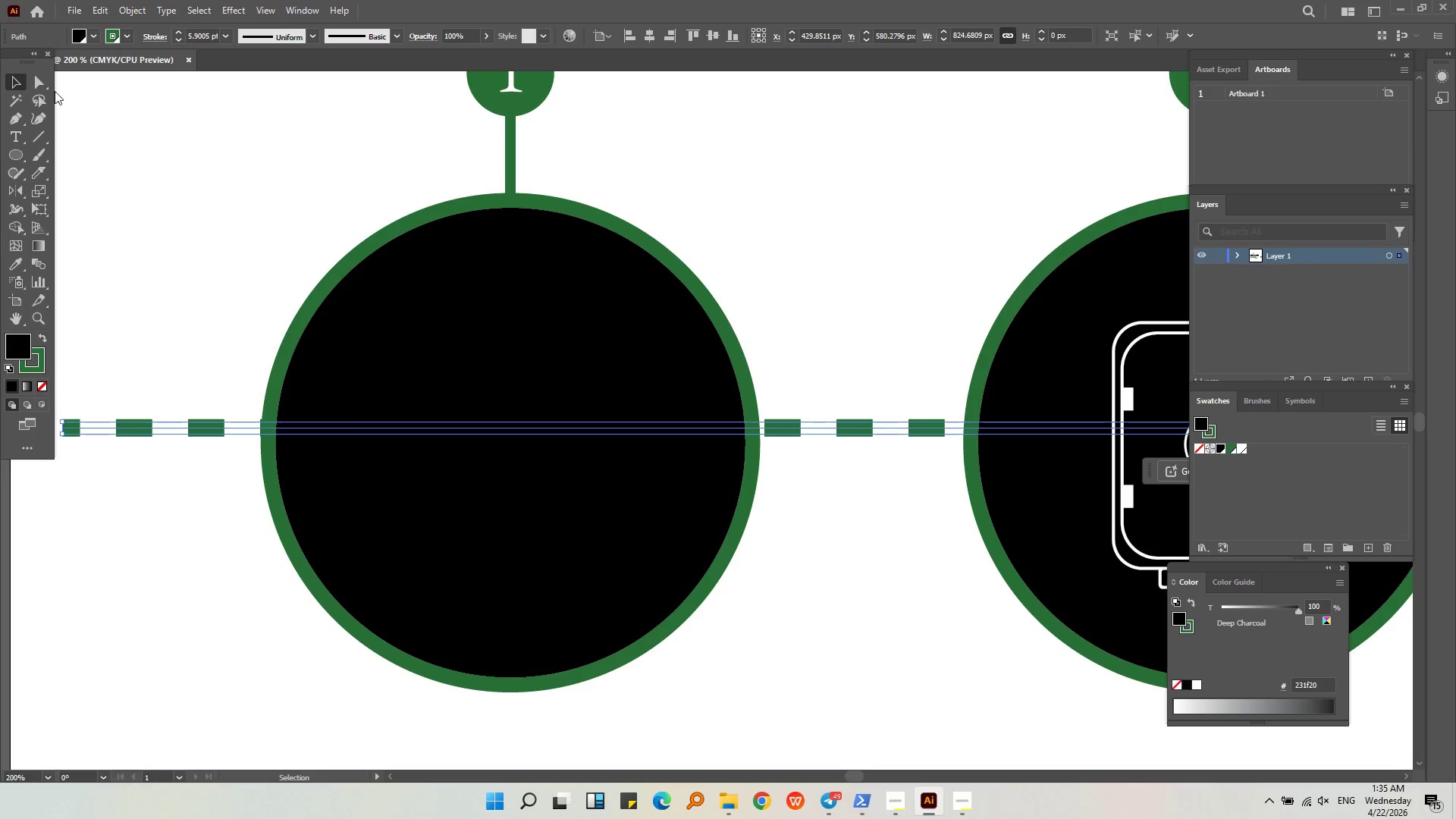 
left_click([41, 80])
 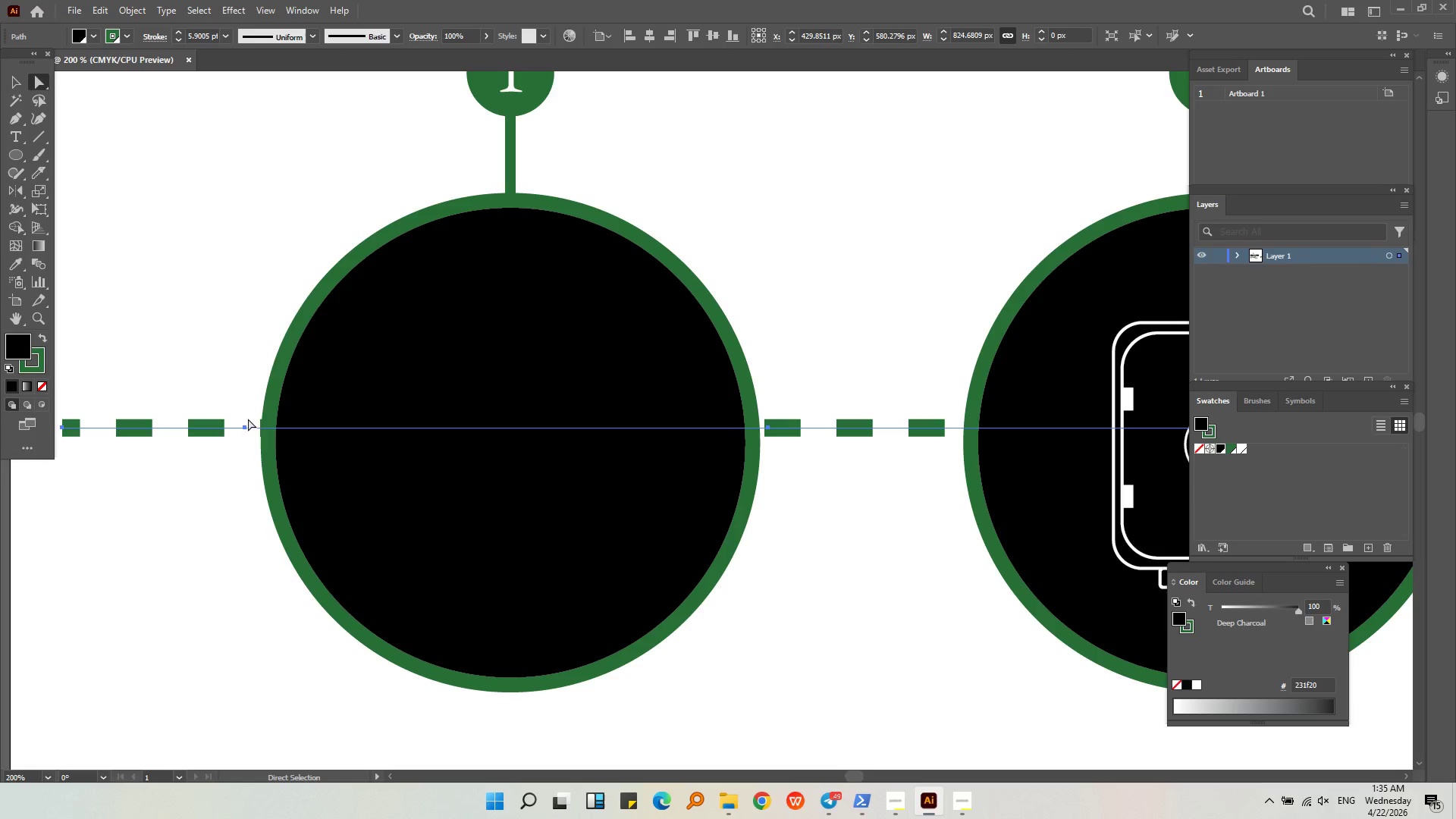 
left_click([244, 428])
 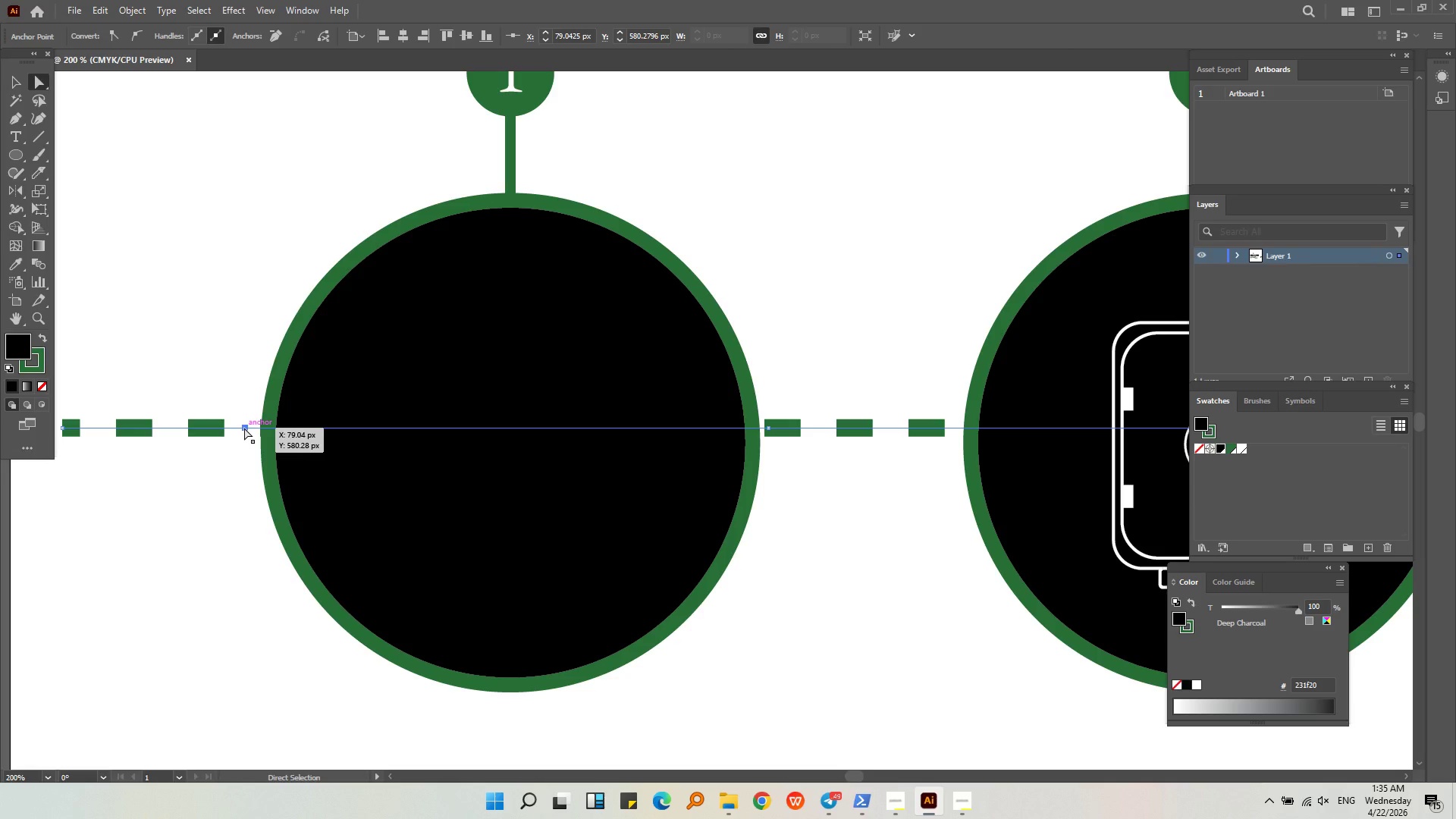 
key(Delete)
 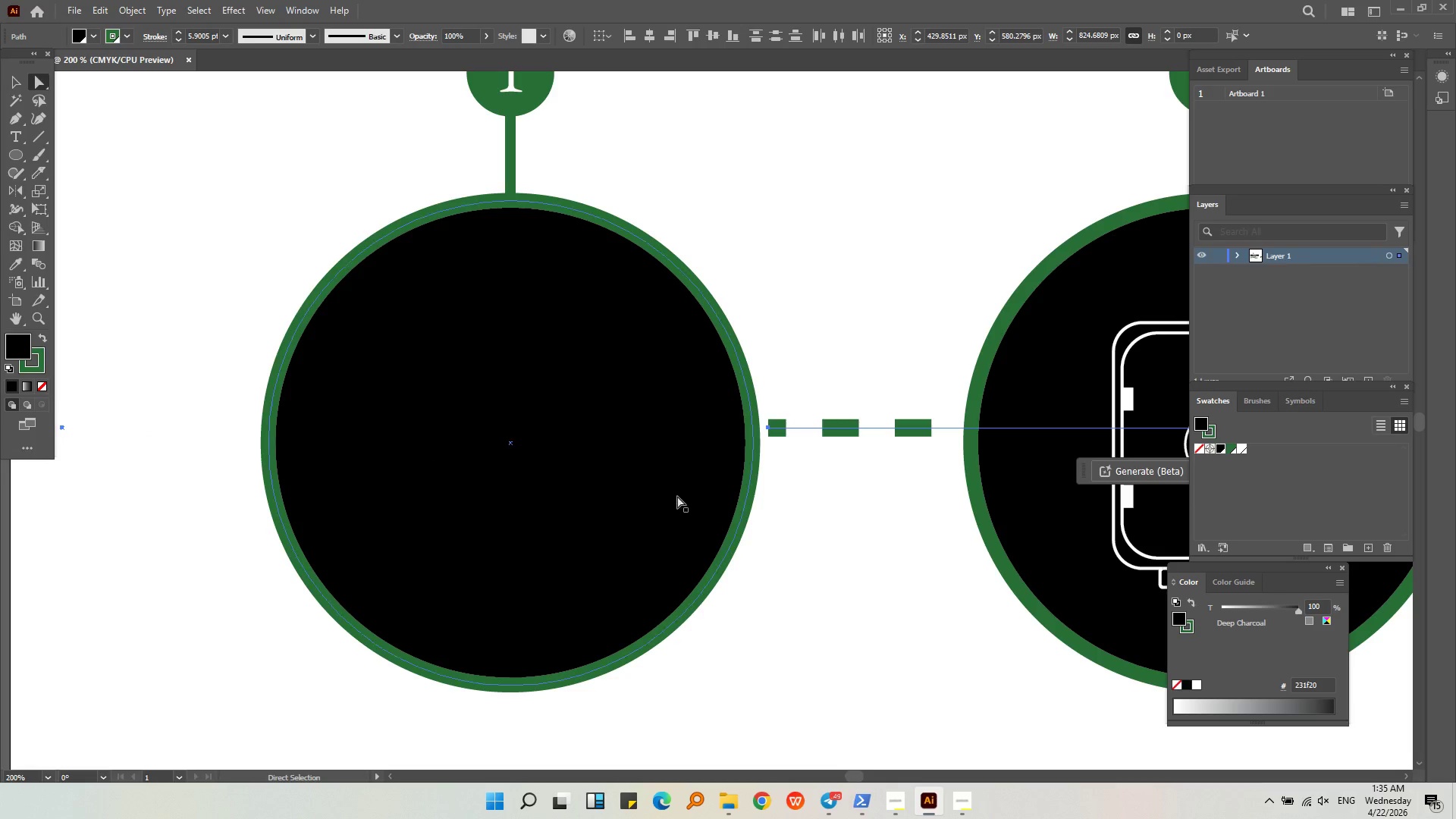 
hold_key(key=MetaLeft, duration=0.31)
scroll: coordinate [686, 486], scroll_direction: down, amount: 2.0
 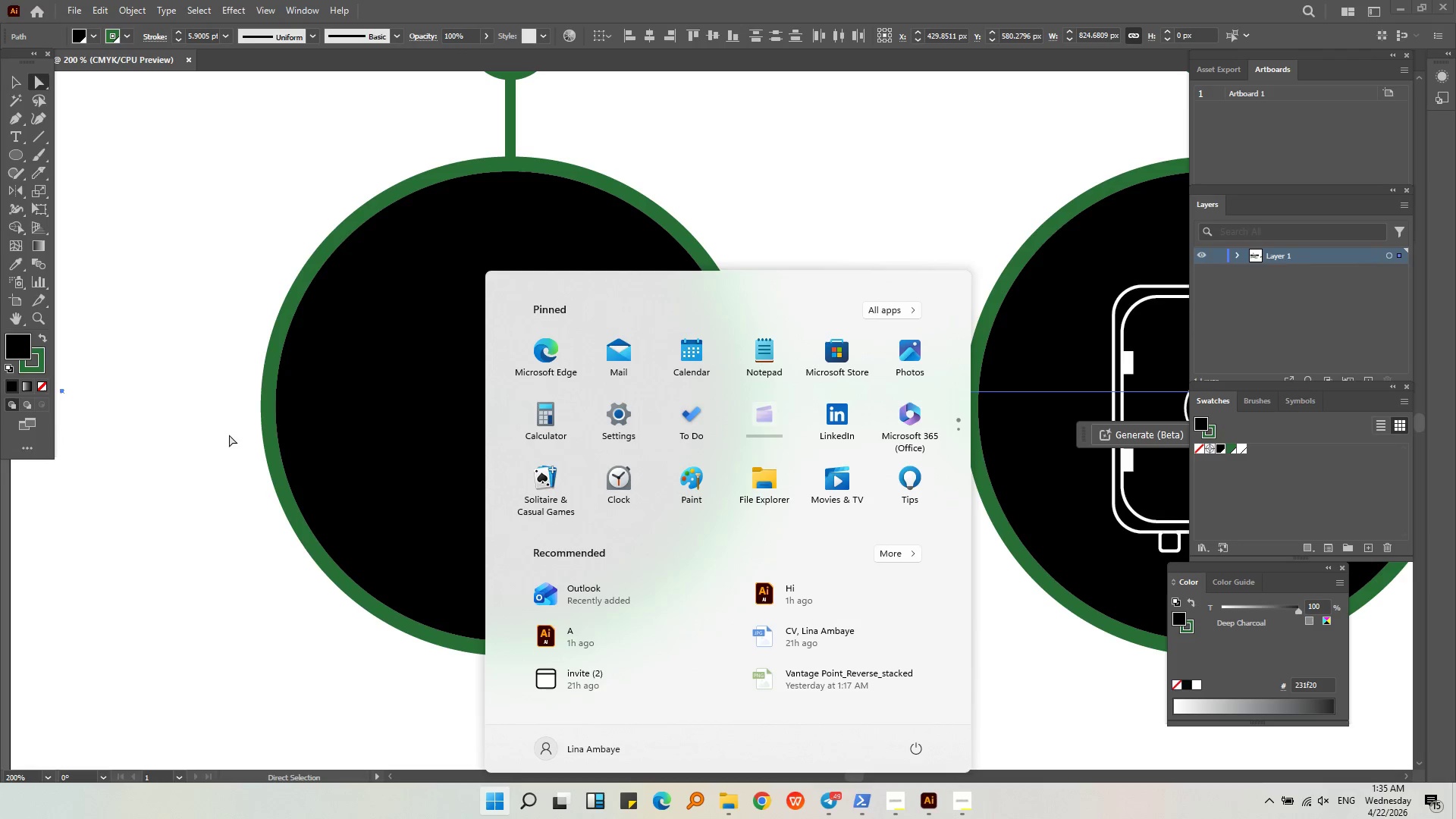 
hold_key(key=AltLeft, duration=0.55)
scroll: coordinate [267, 432], scroll_direction: down, amount: 3.0
 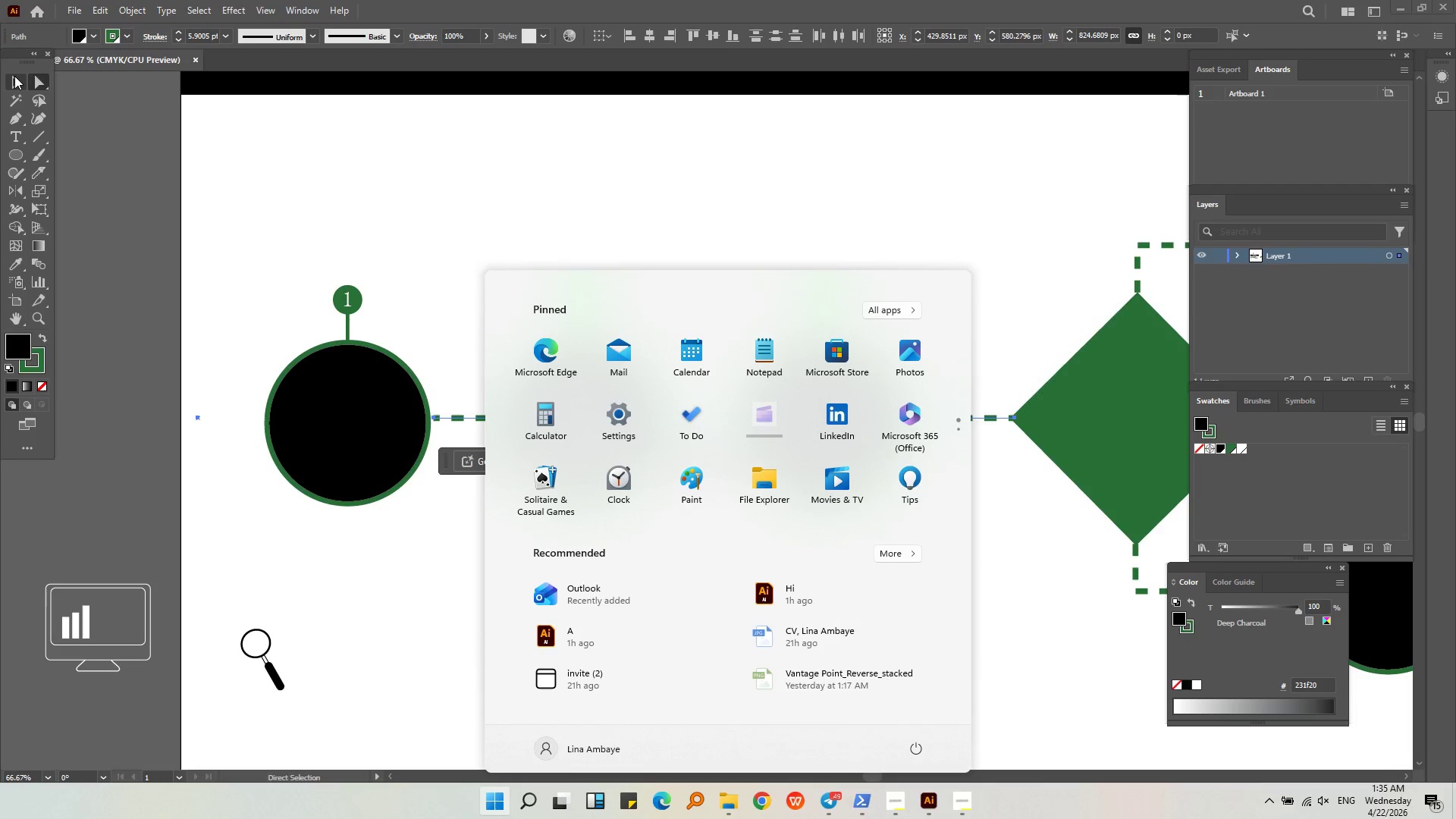 
double_click([118, 206])
 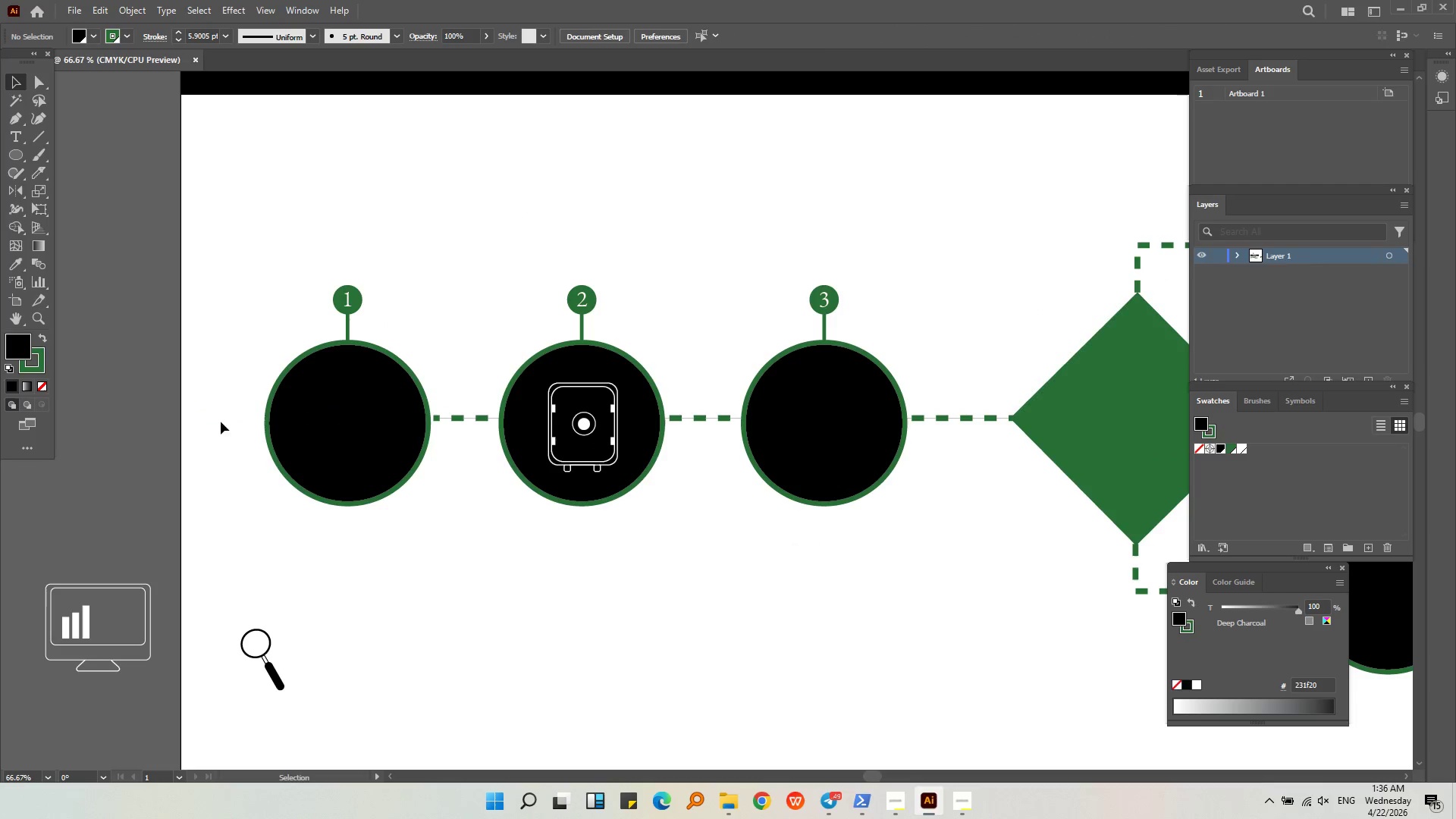 
left_click([207, 418])
 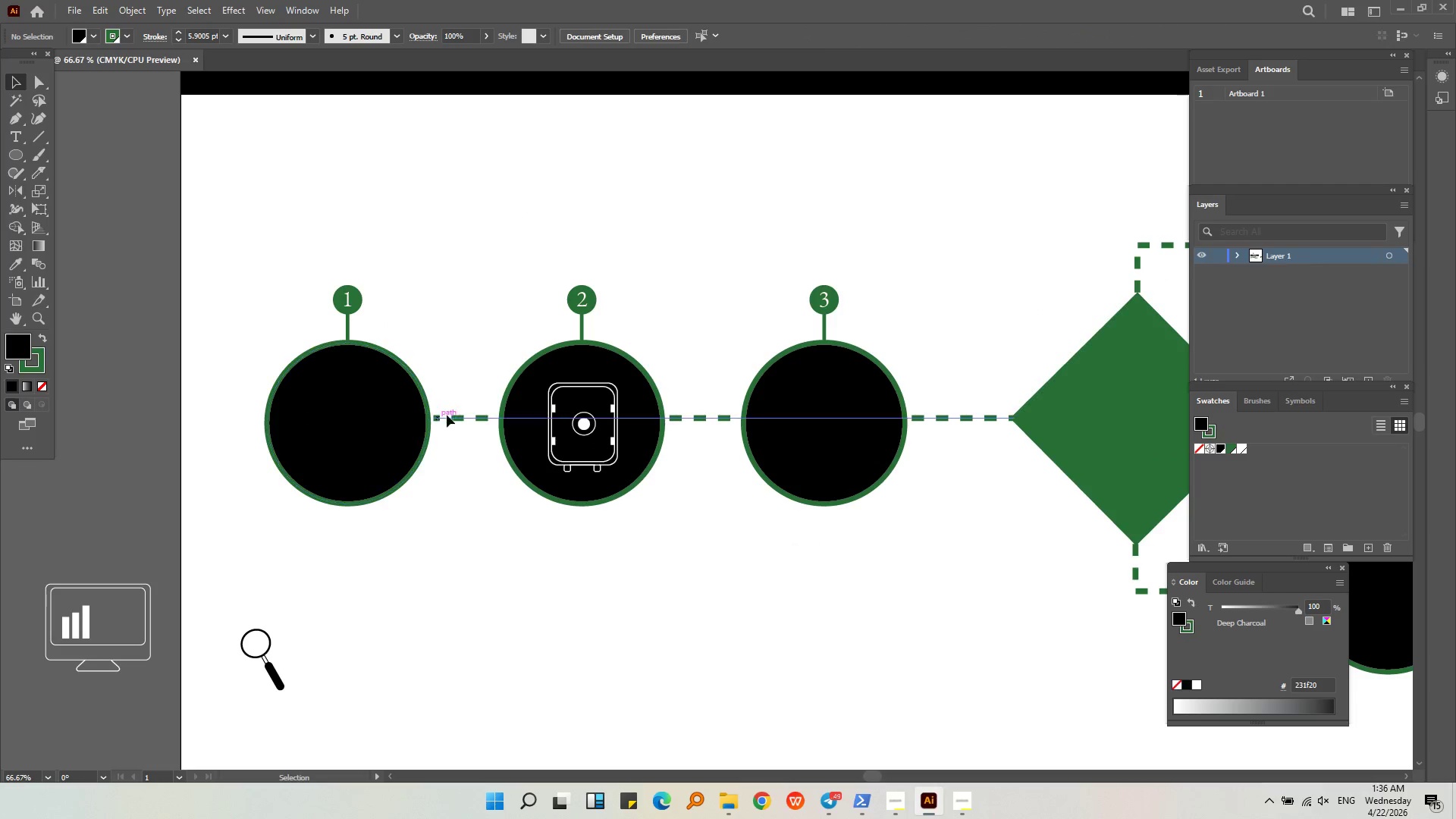 
left_click([452, 415])
 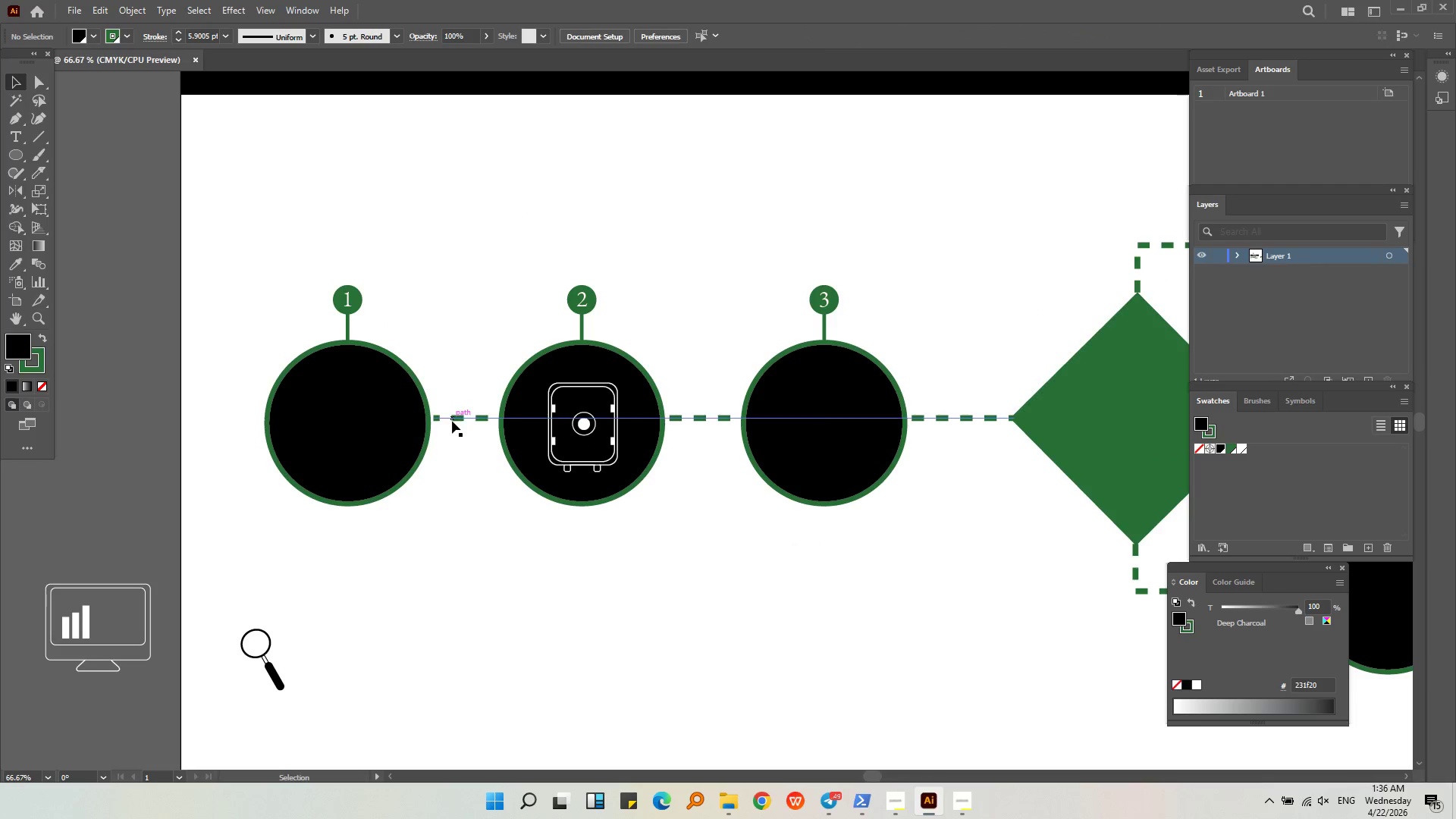 
left_click([452, 421])
 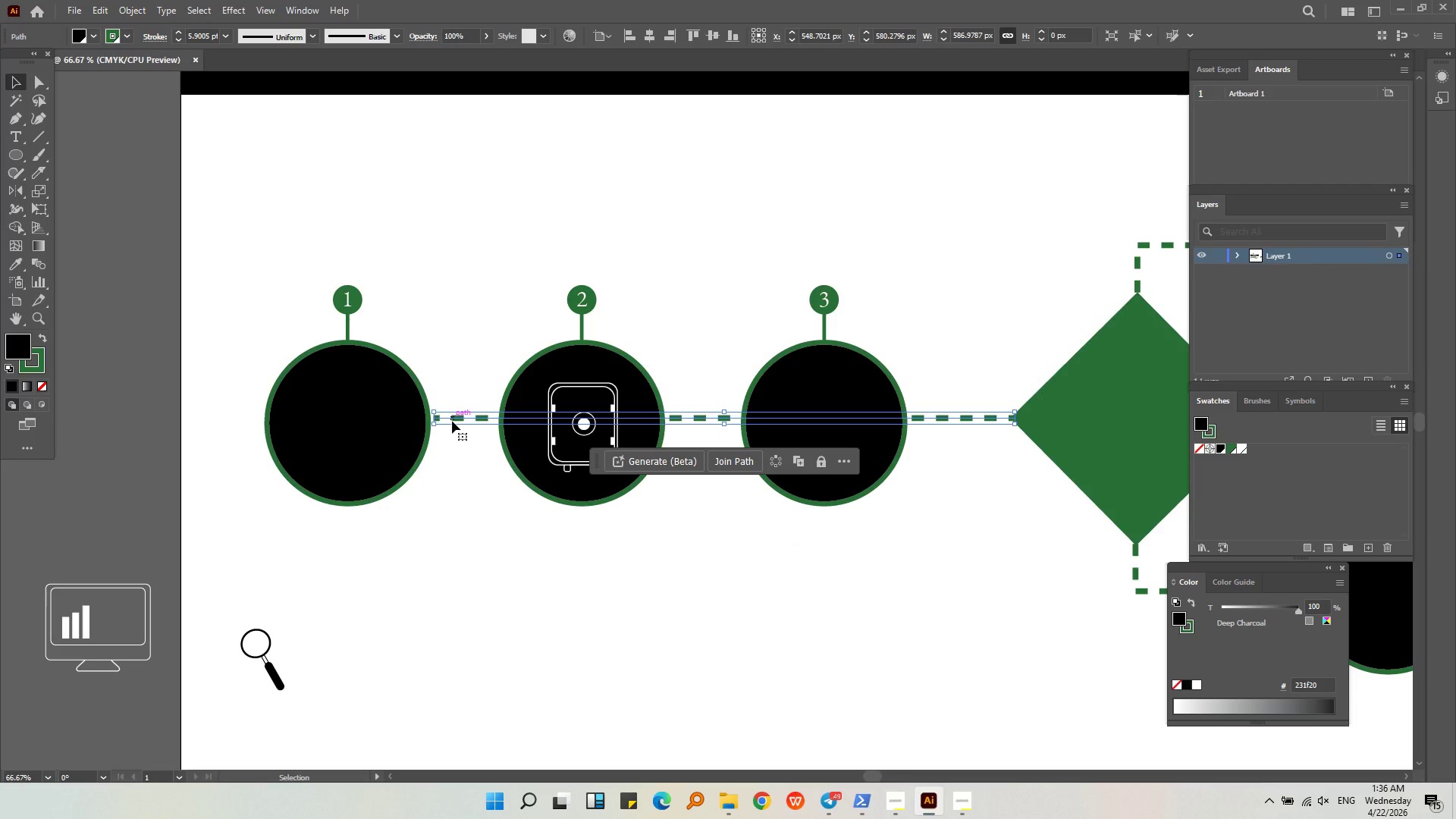 
hold_key(key=AltLeft, duration=0.75)
scroll: coordinate [413, 495], scroll_direction: up, amount: 6.0
 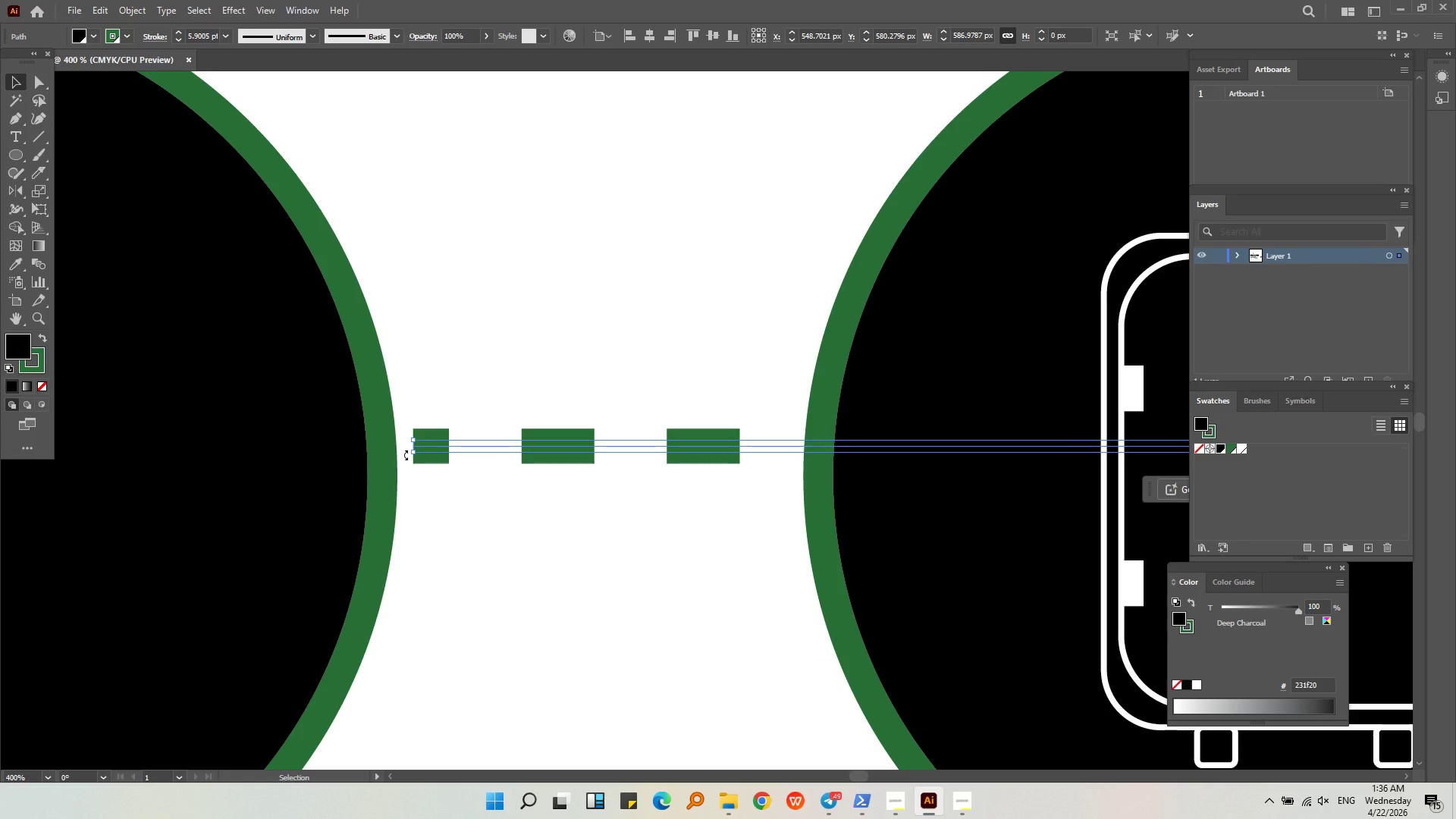 
left_click_drag(start_coordinate=[411, 450], to_coordinate=[394, 450])
 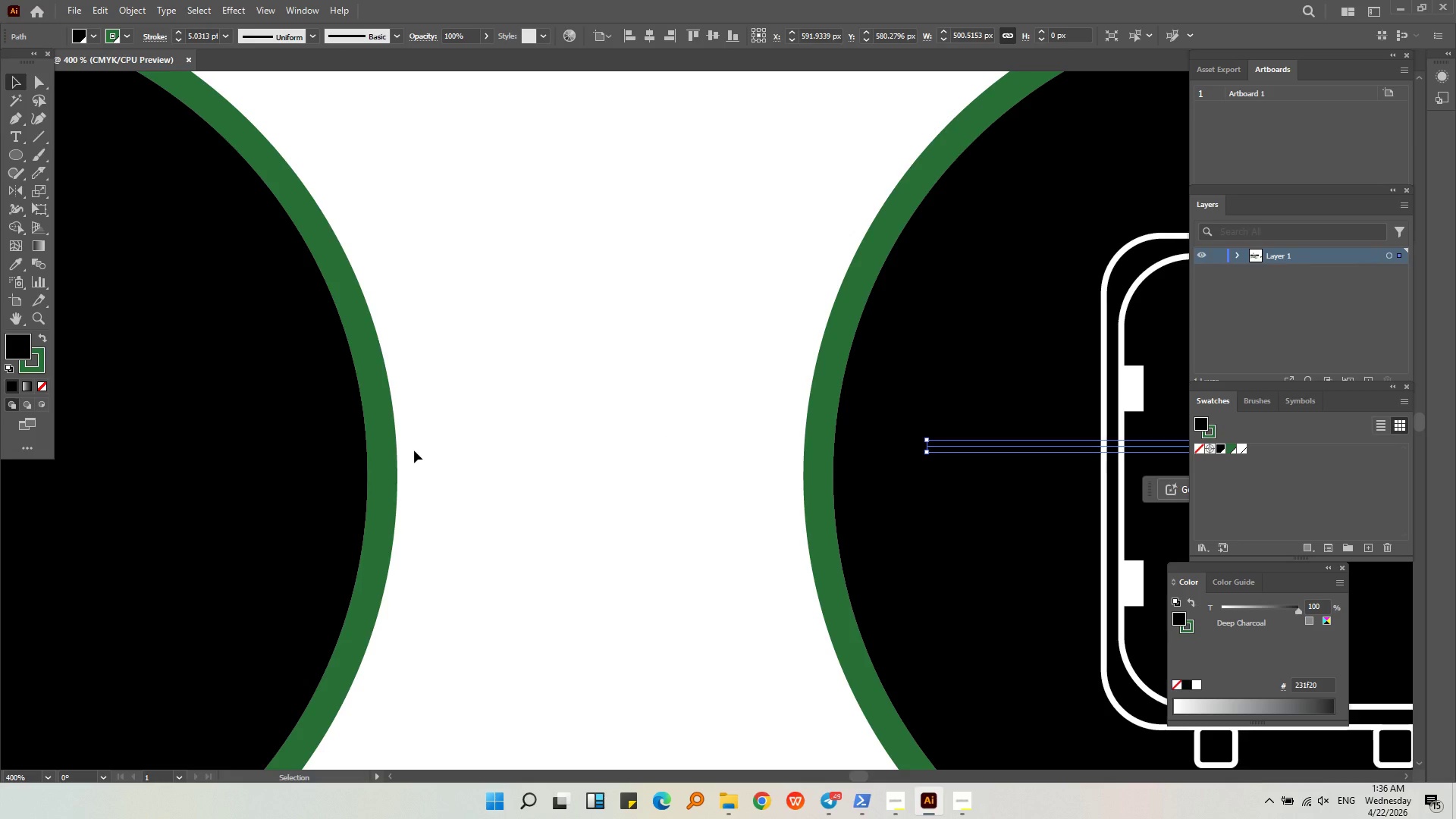 
hold_key(key=ShiftLeft, duration=0.45)
 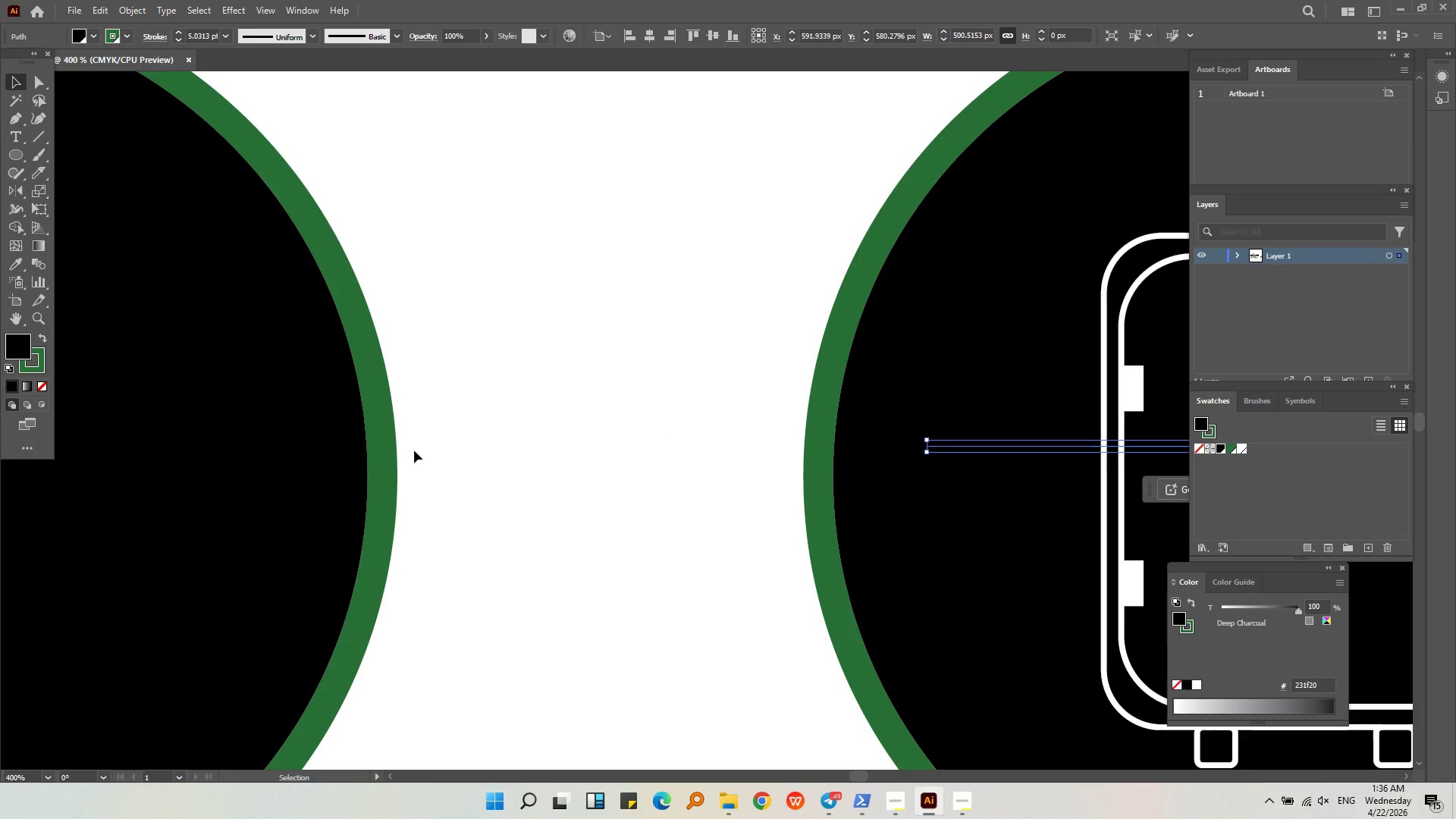 
key(Control+ControlLeft)
 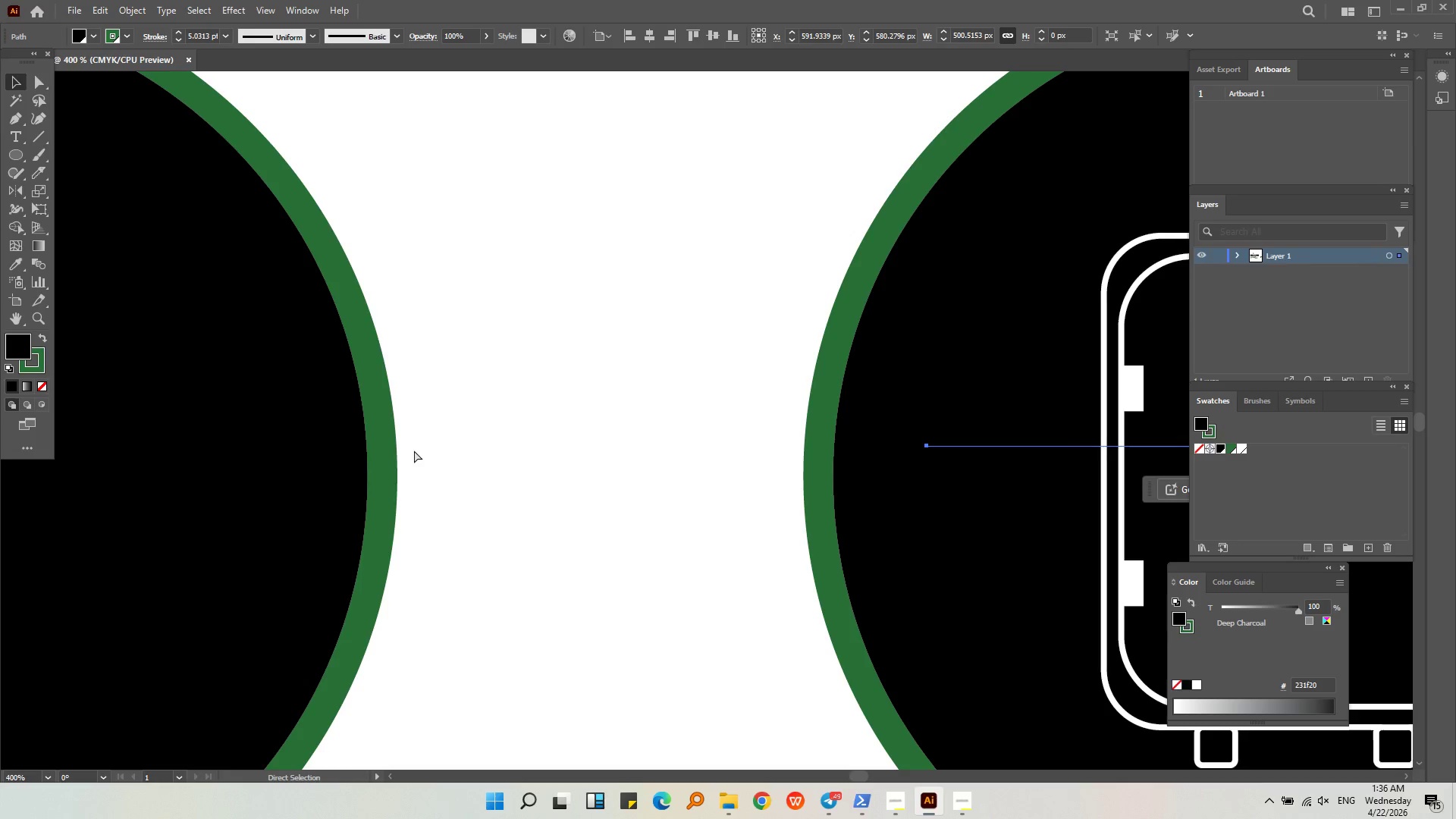 
key(Control+Z)
 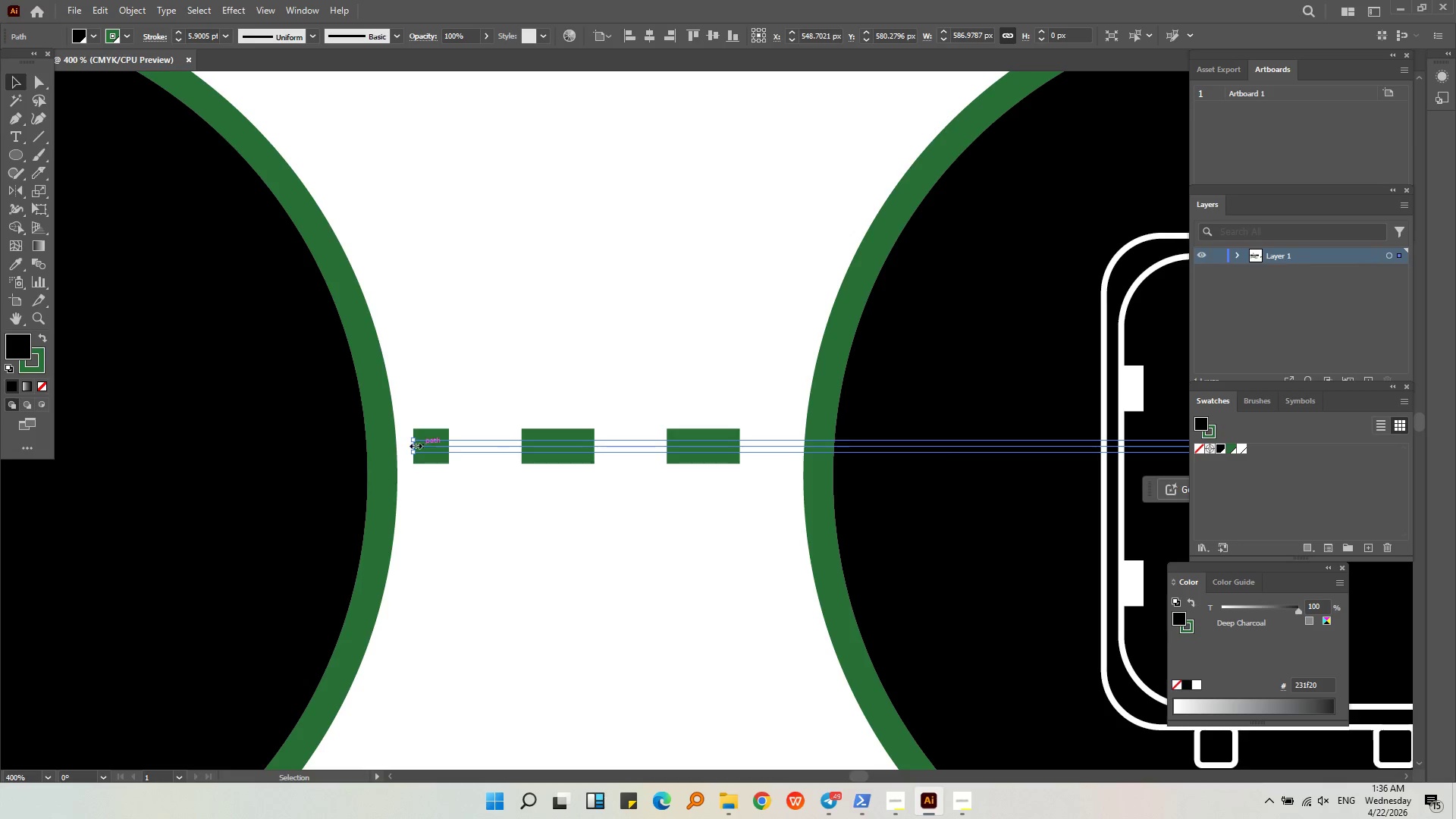 
key(Alt+AltLeft)
 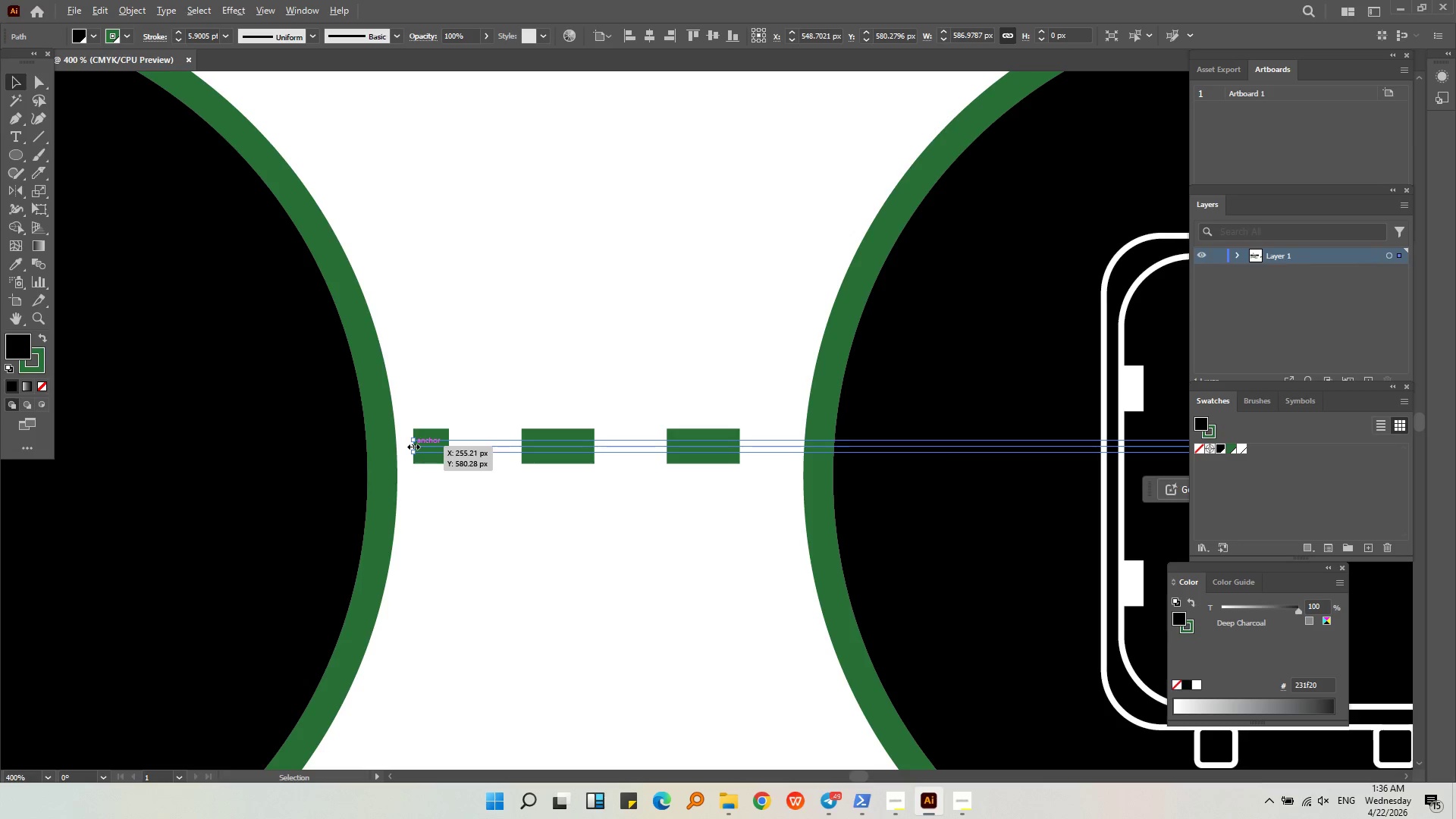 
scroll: coordinate [412, 445], scroll_direction: up, amount: 3.0
 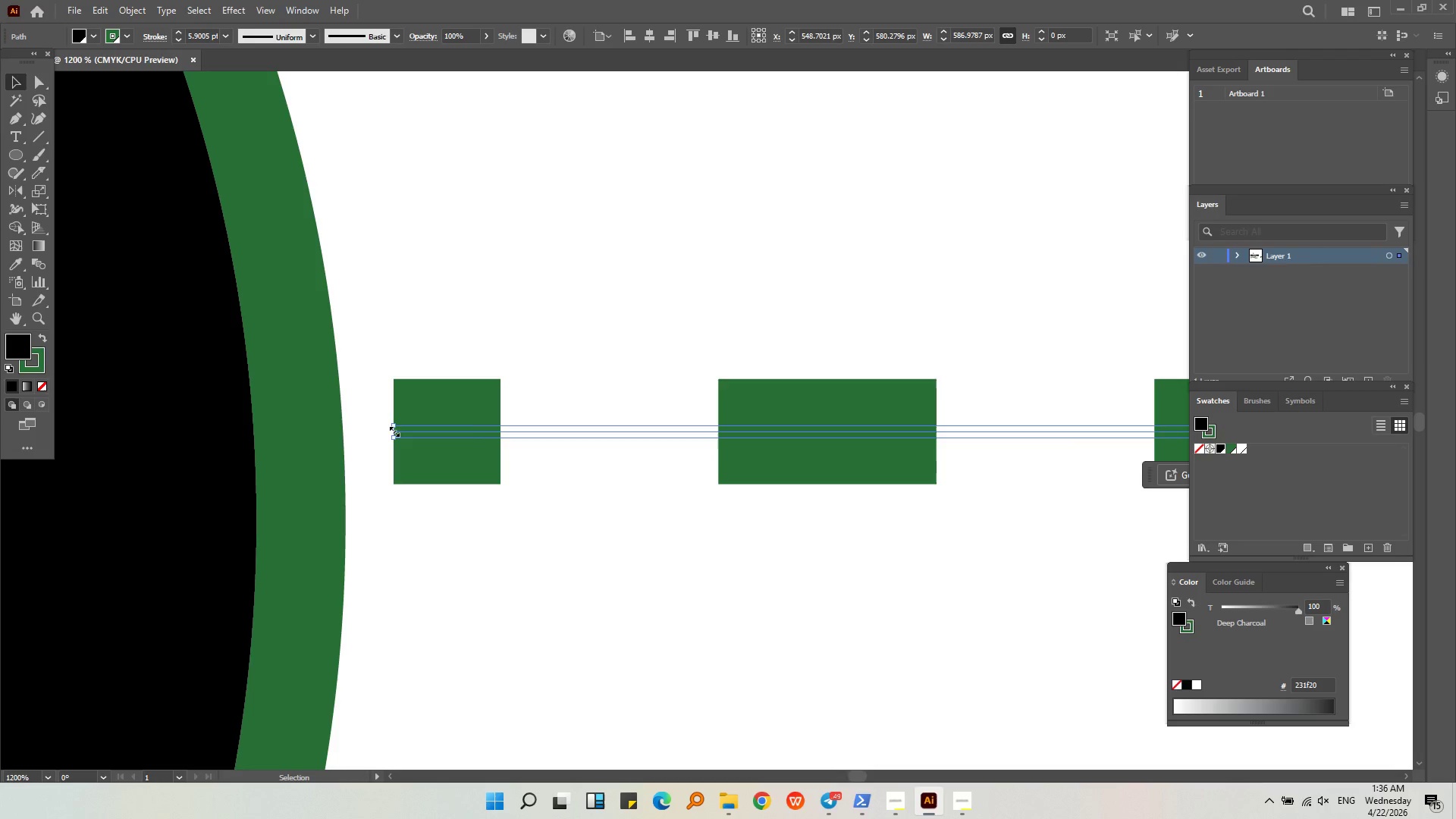 
left_click_drag(start_coordinate=[392, 430], to_coordinate=[300, 420])
 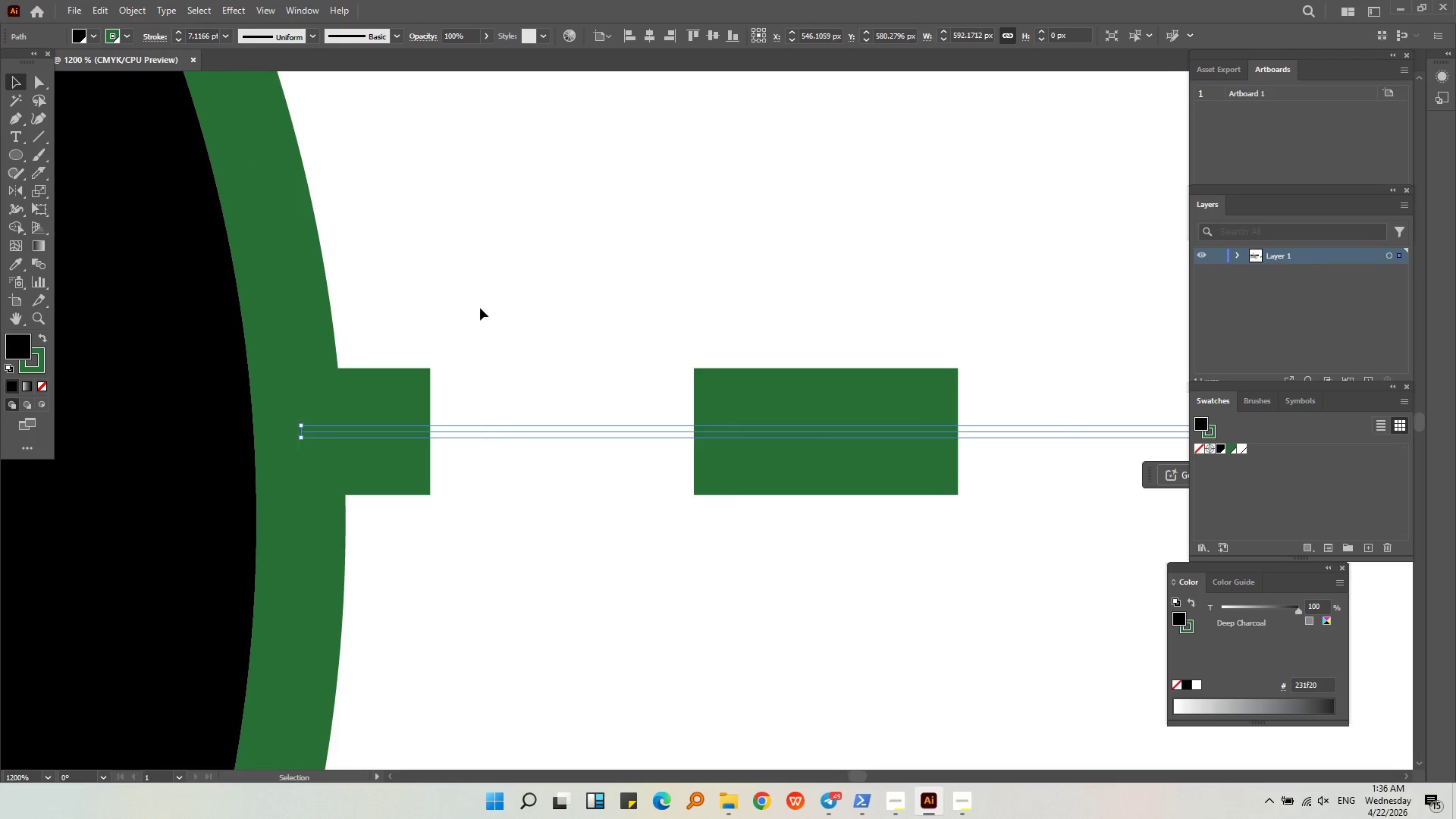 
left_click([481, 303])
 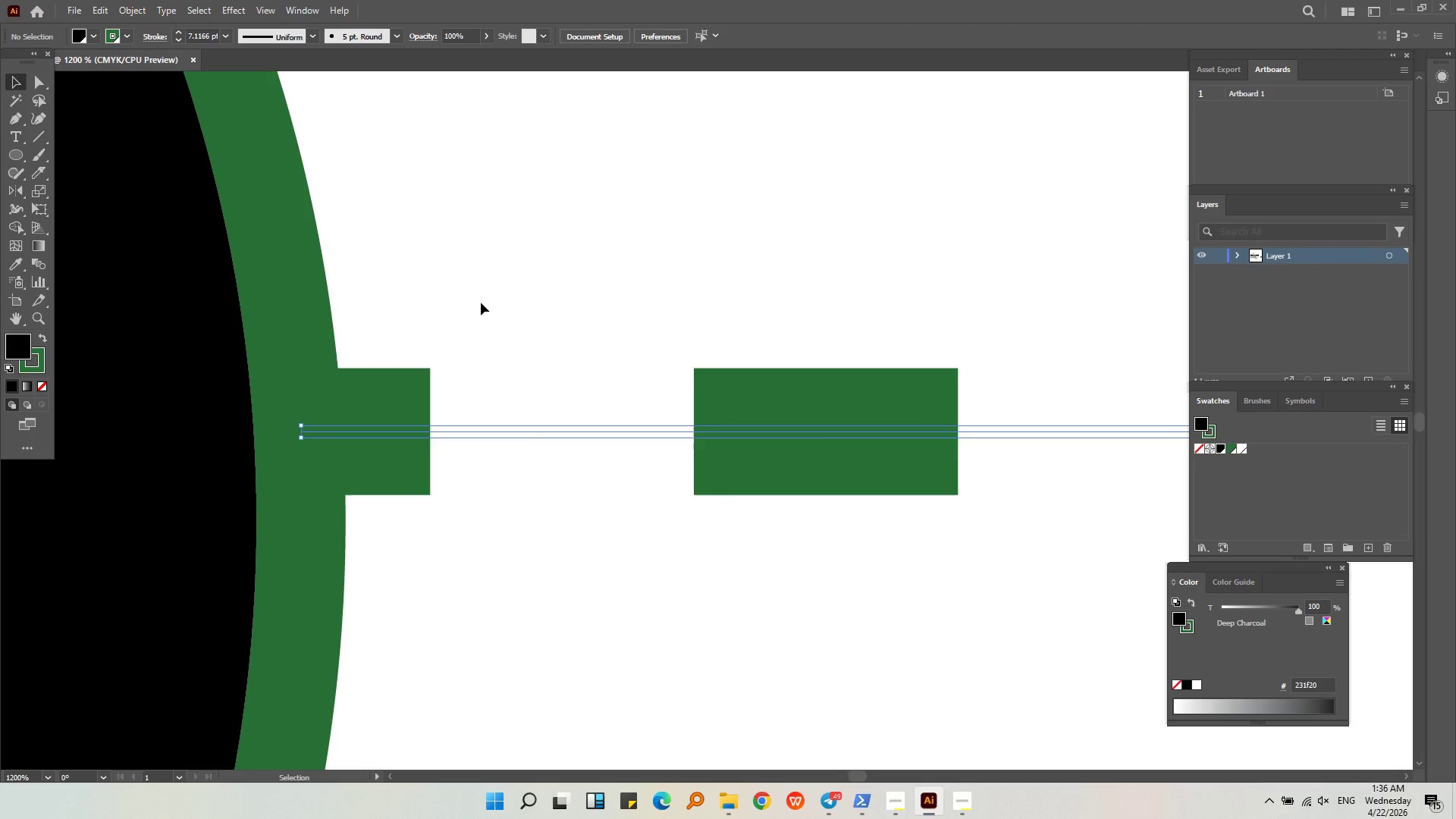 
hold_key(key=AltLeft, duration=0.59)
 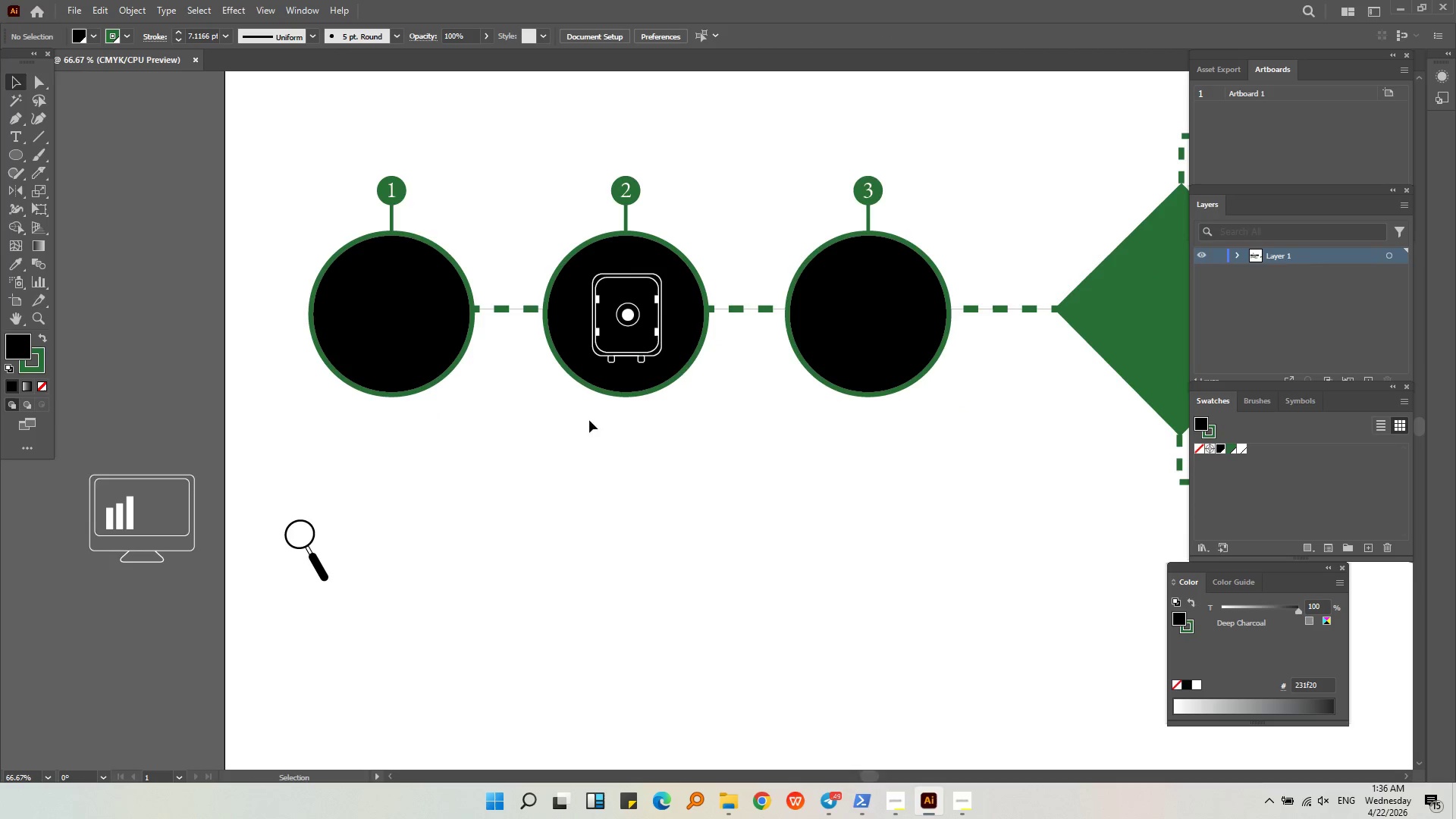 
left_click([557, 424])
 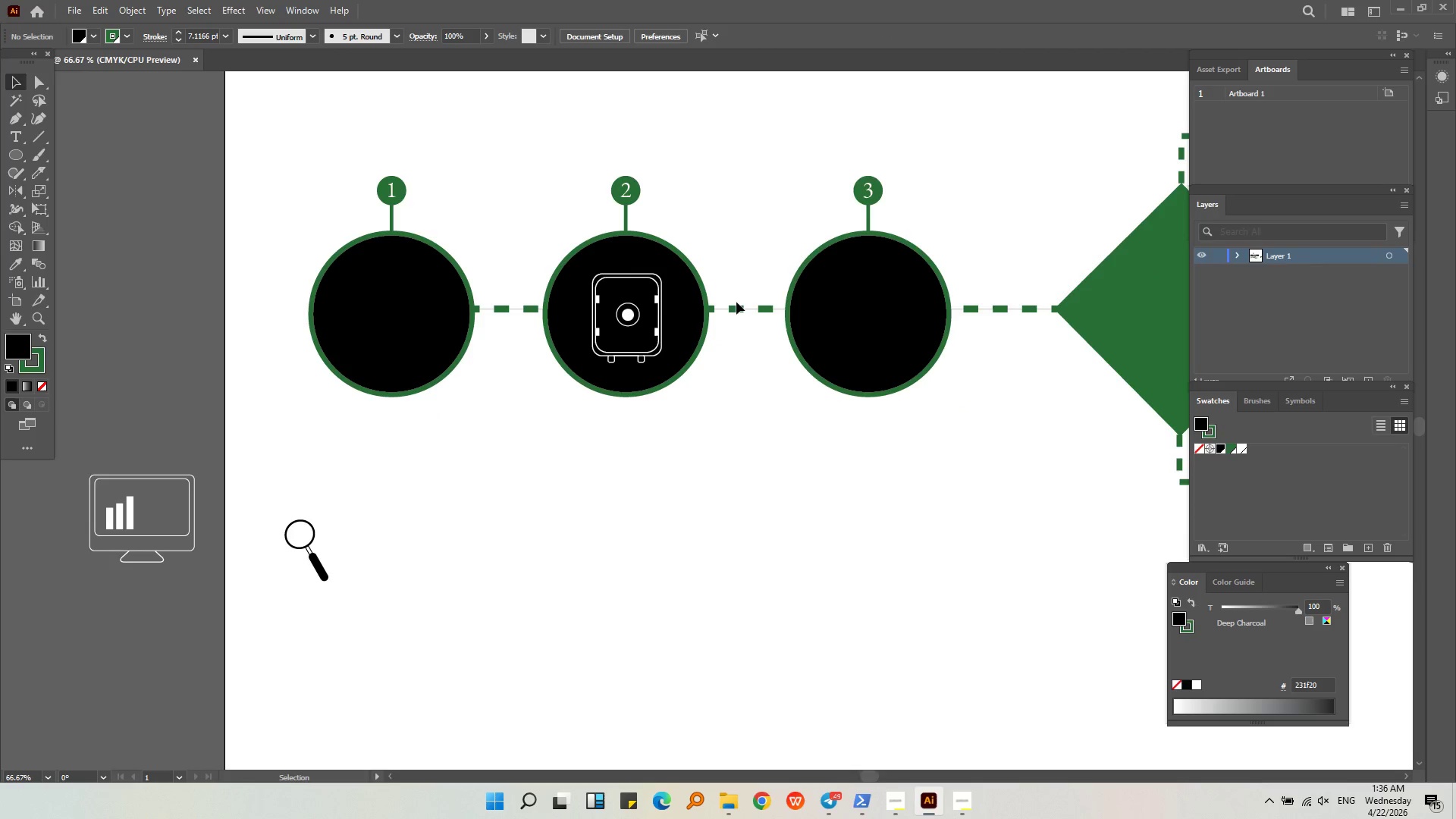 
scroll: coordinate [483, 302], scroll_direction: down, amount: 8.0
 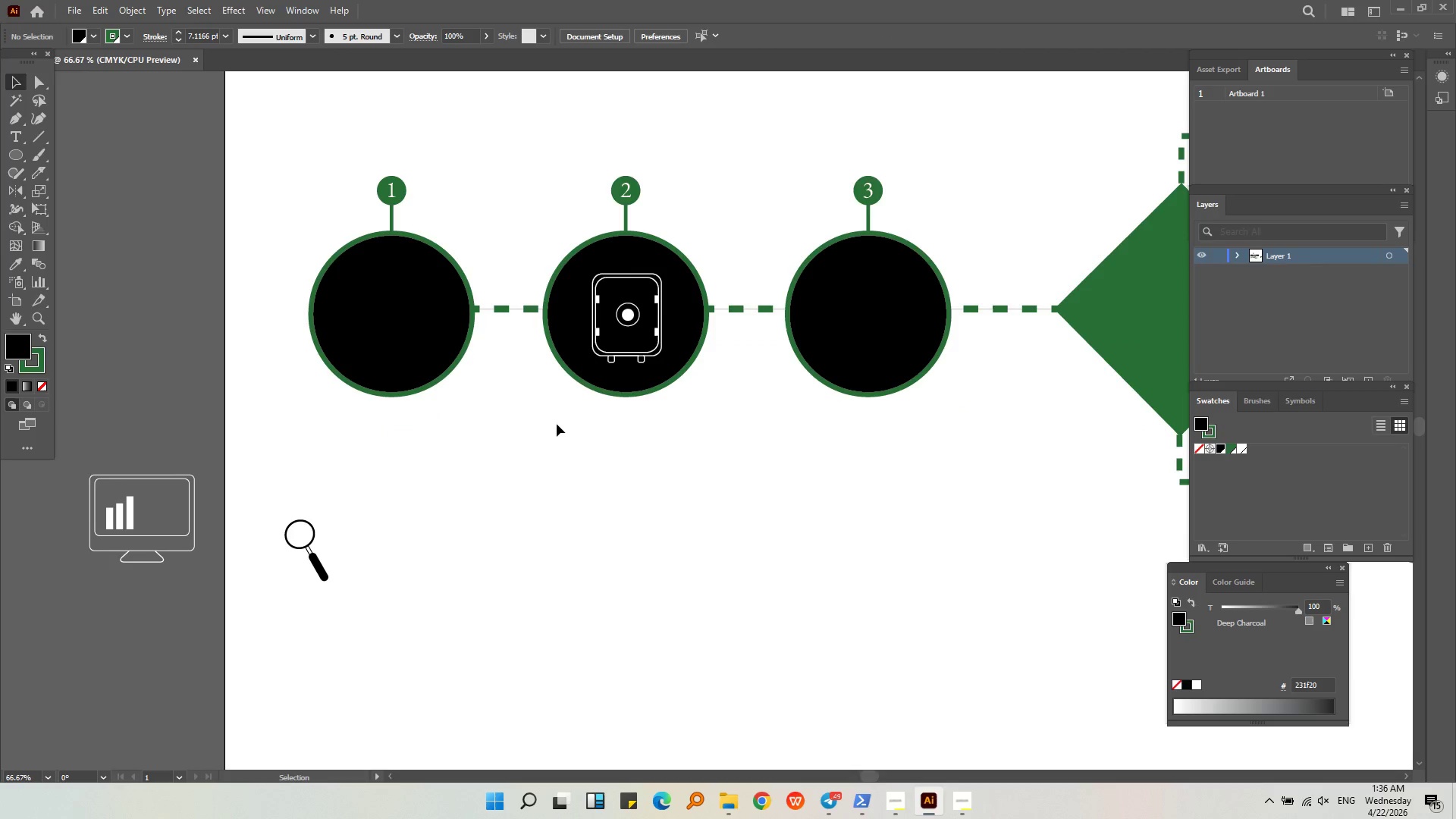 
double_click([732, 306])
 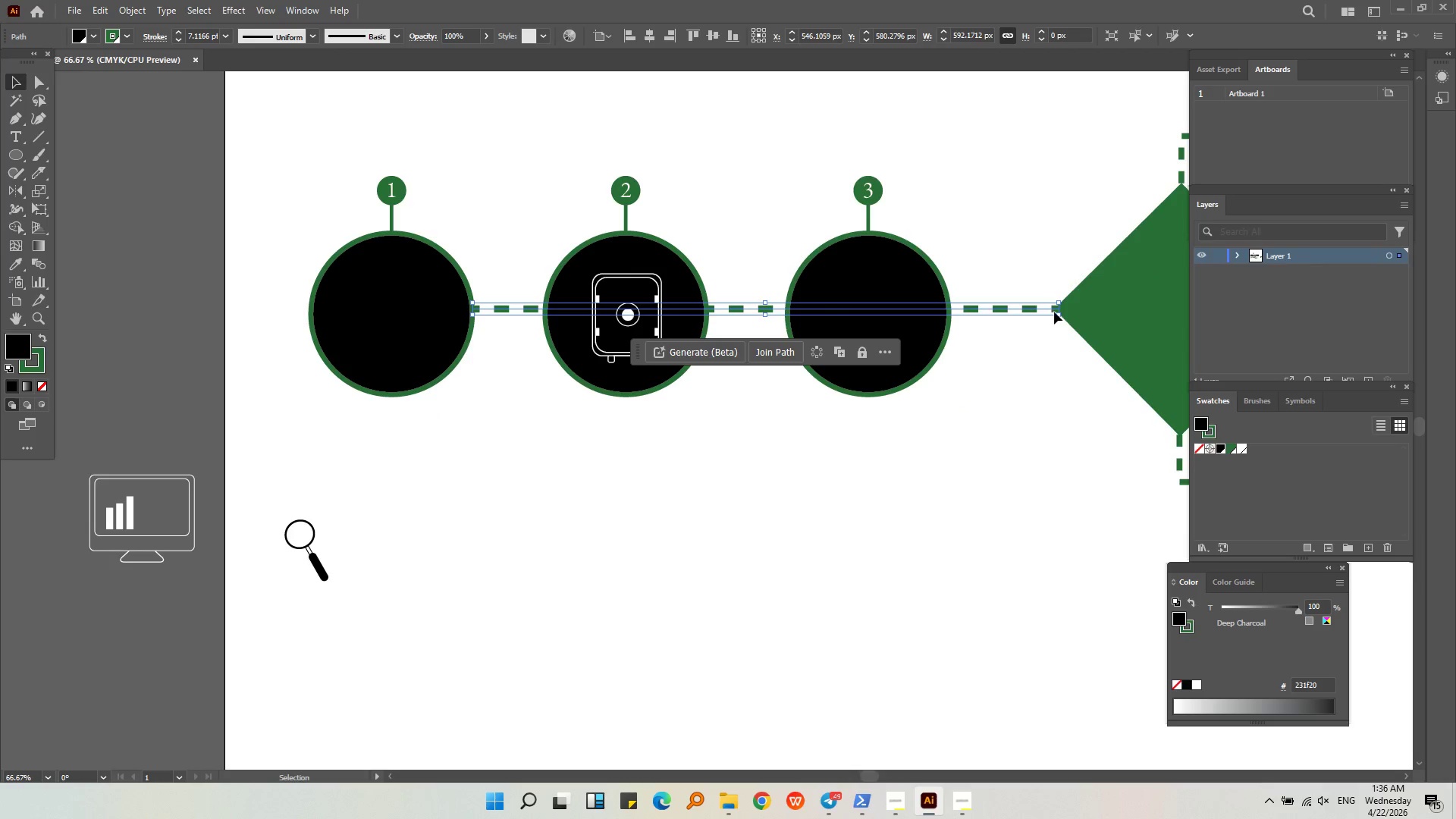 
left_click_drag(start_coordinate=[1059, 309], to_coordinate=[546, 307])
 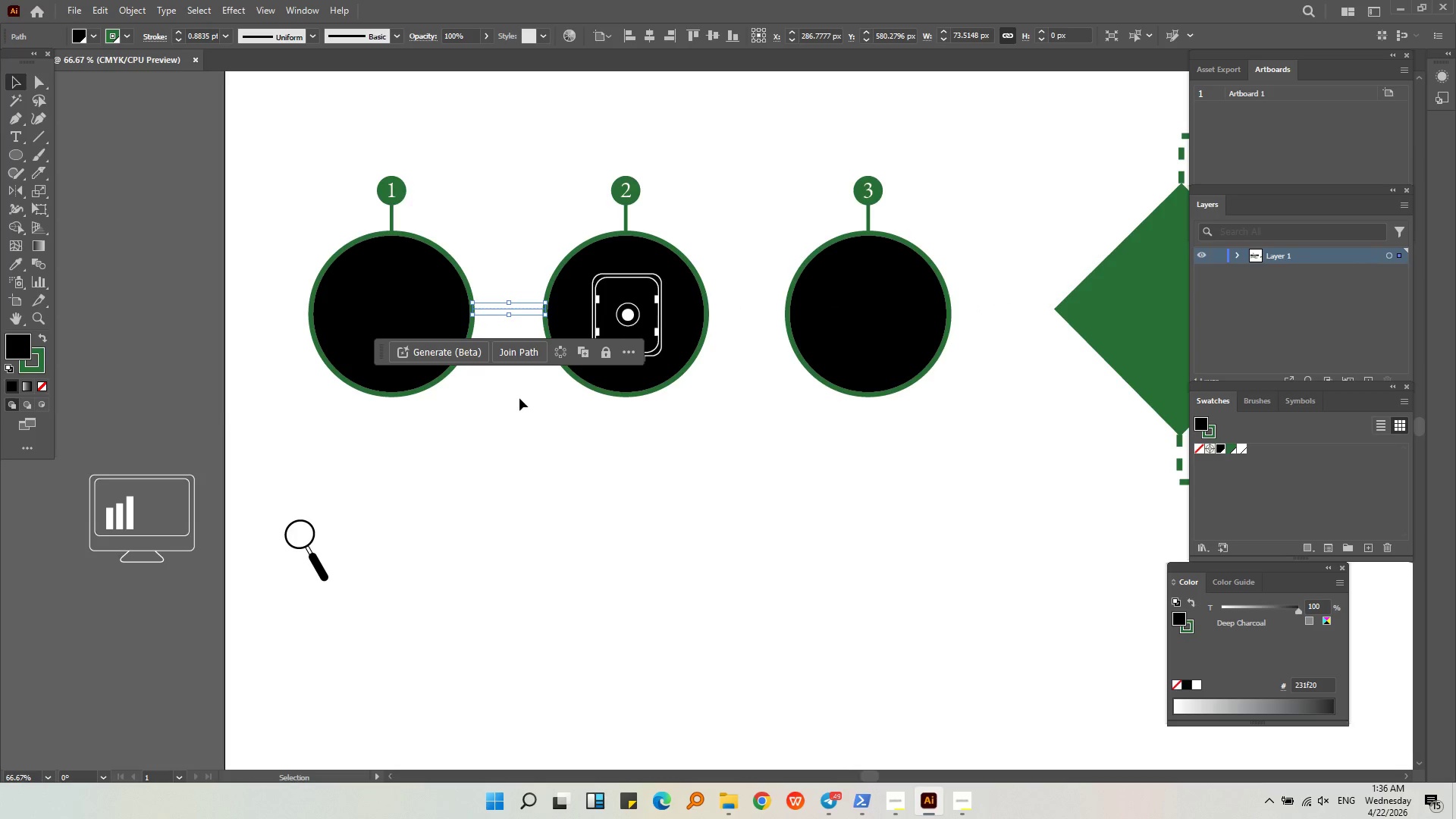 
hold_key(key=ShiftLeft, duration=1.3)
 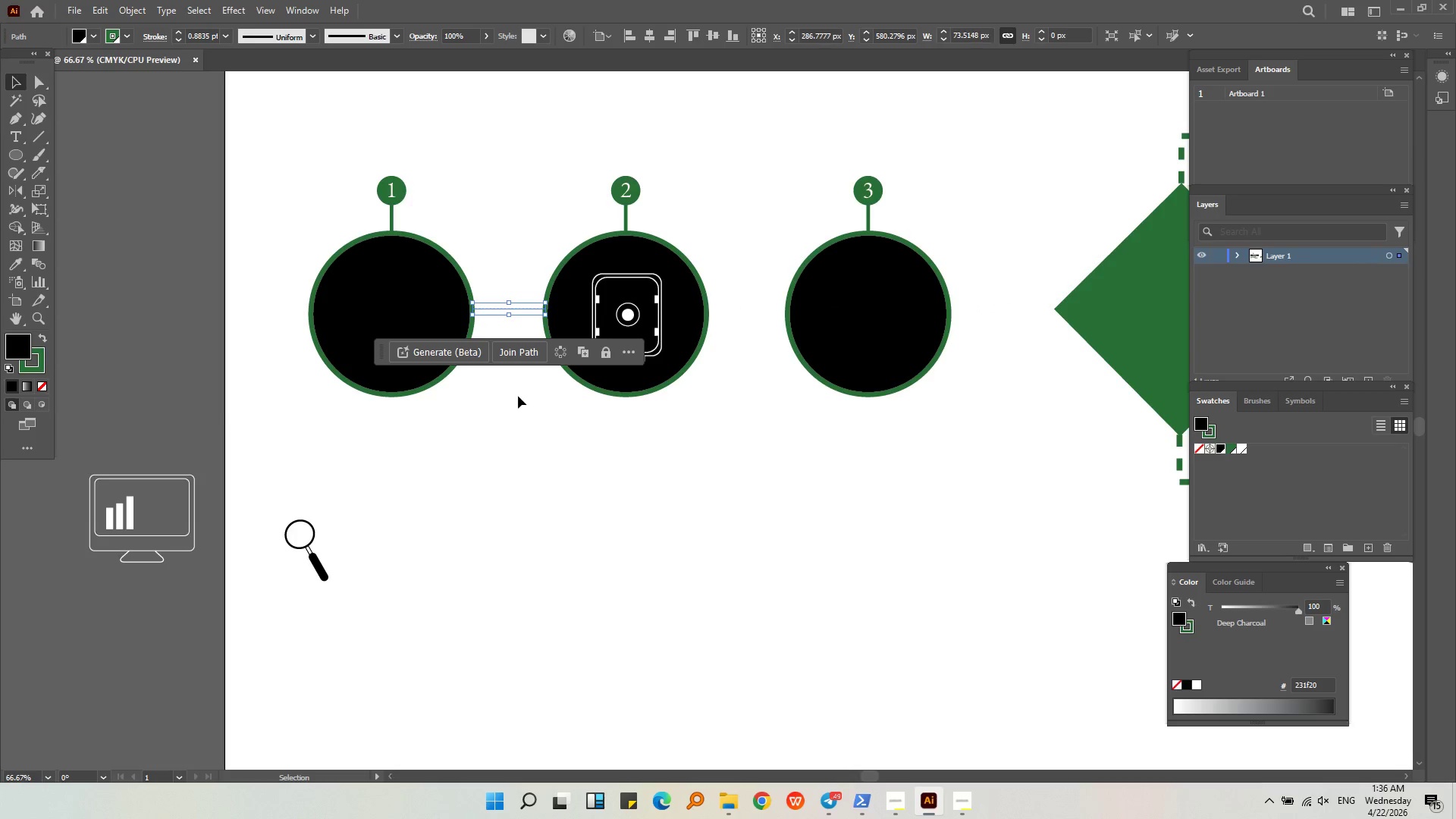 
left_click([519, 398])
 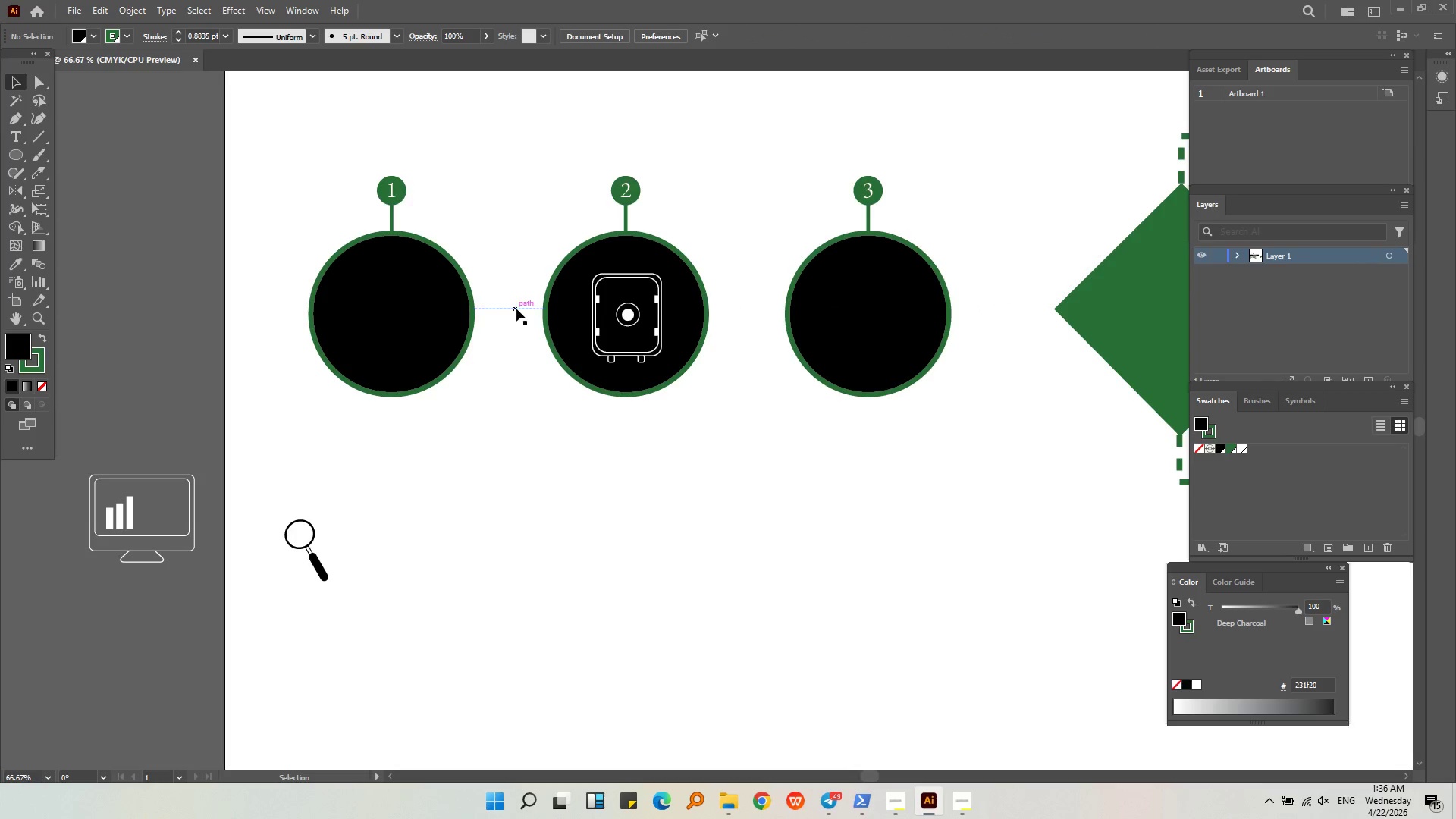 
left_click([518, 308])
 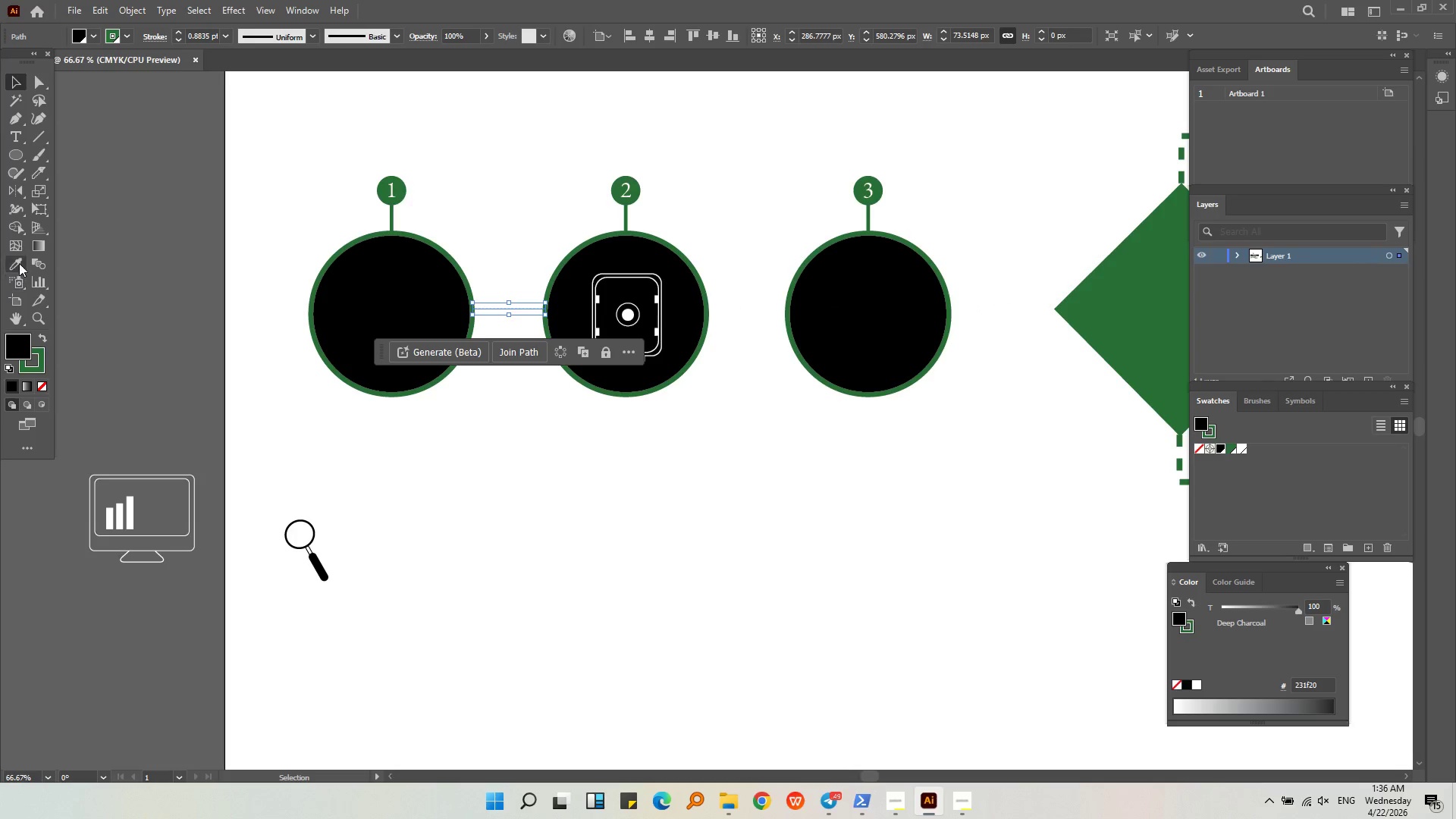 
left_click([17, 262])
 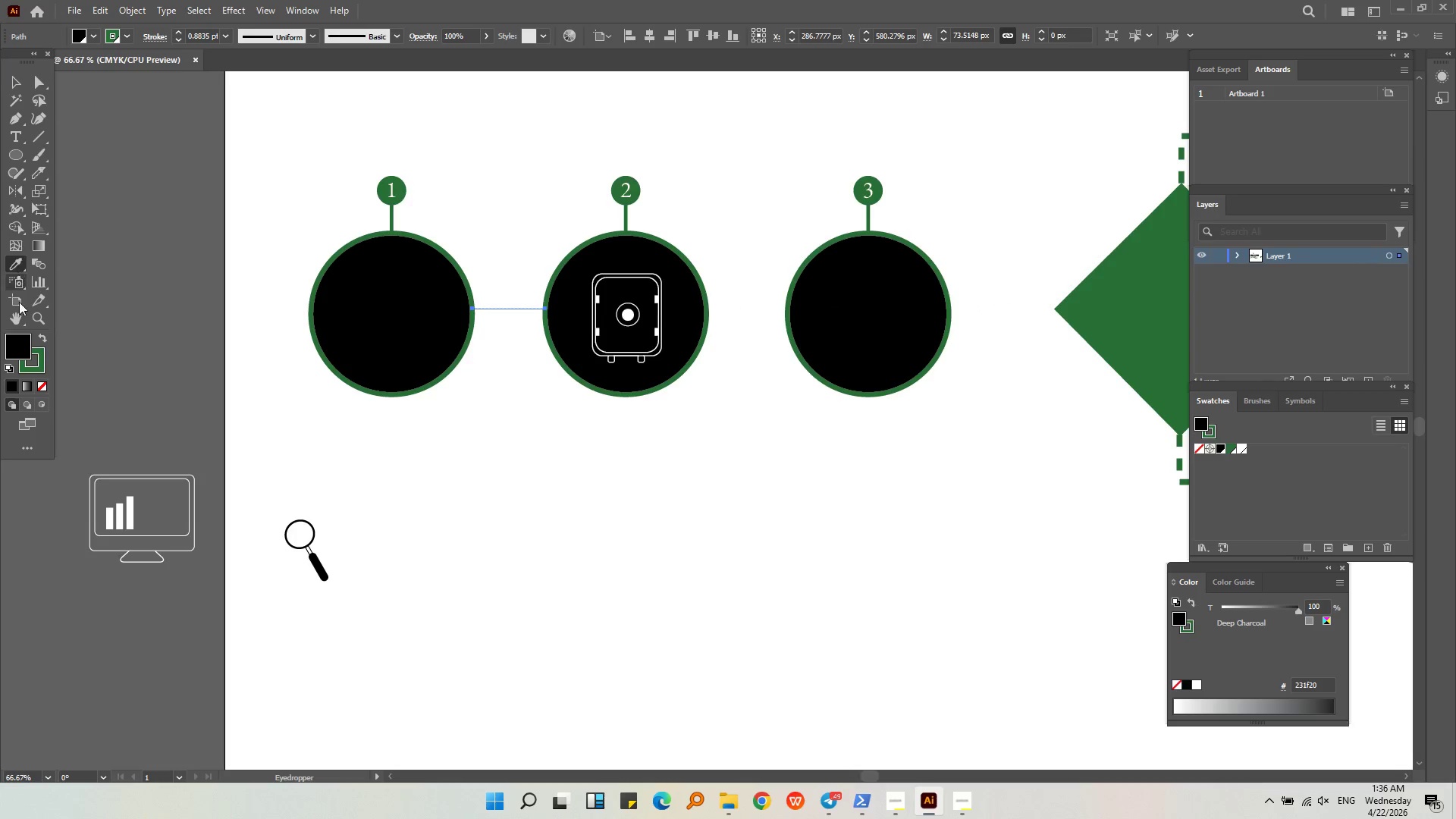 
key(Alt+AltLeft)
 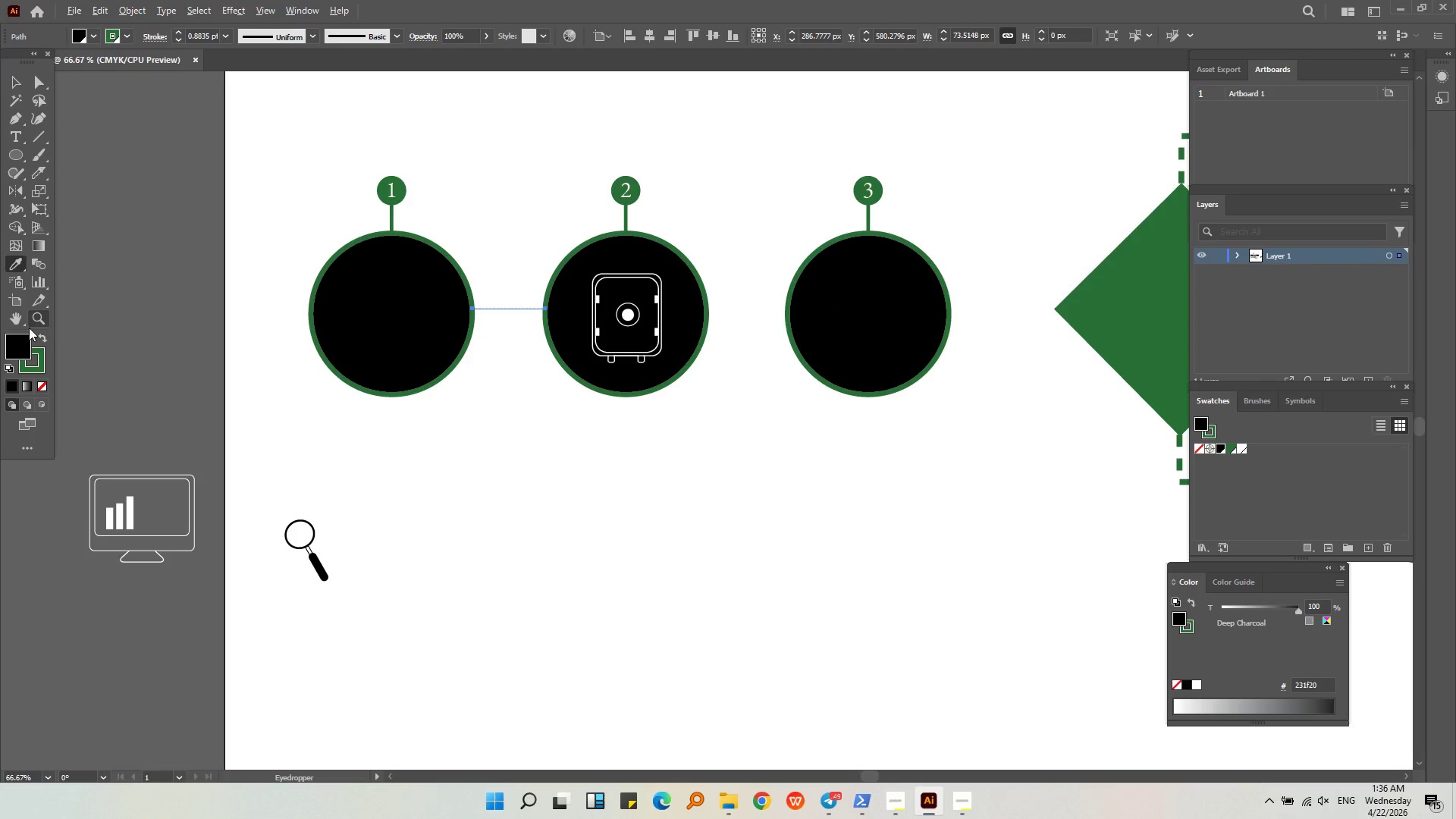 
key(Alt+AltLeft)
 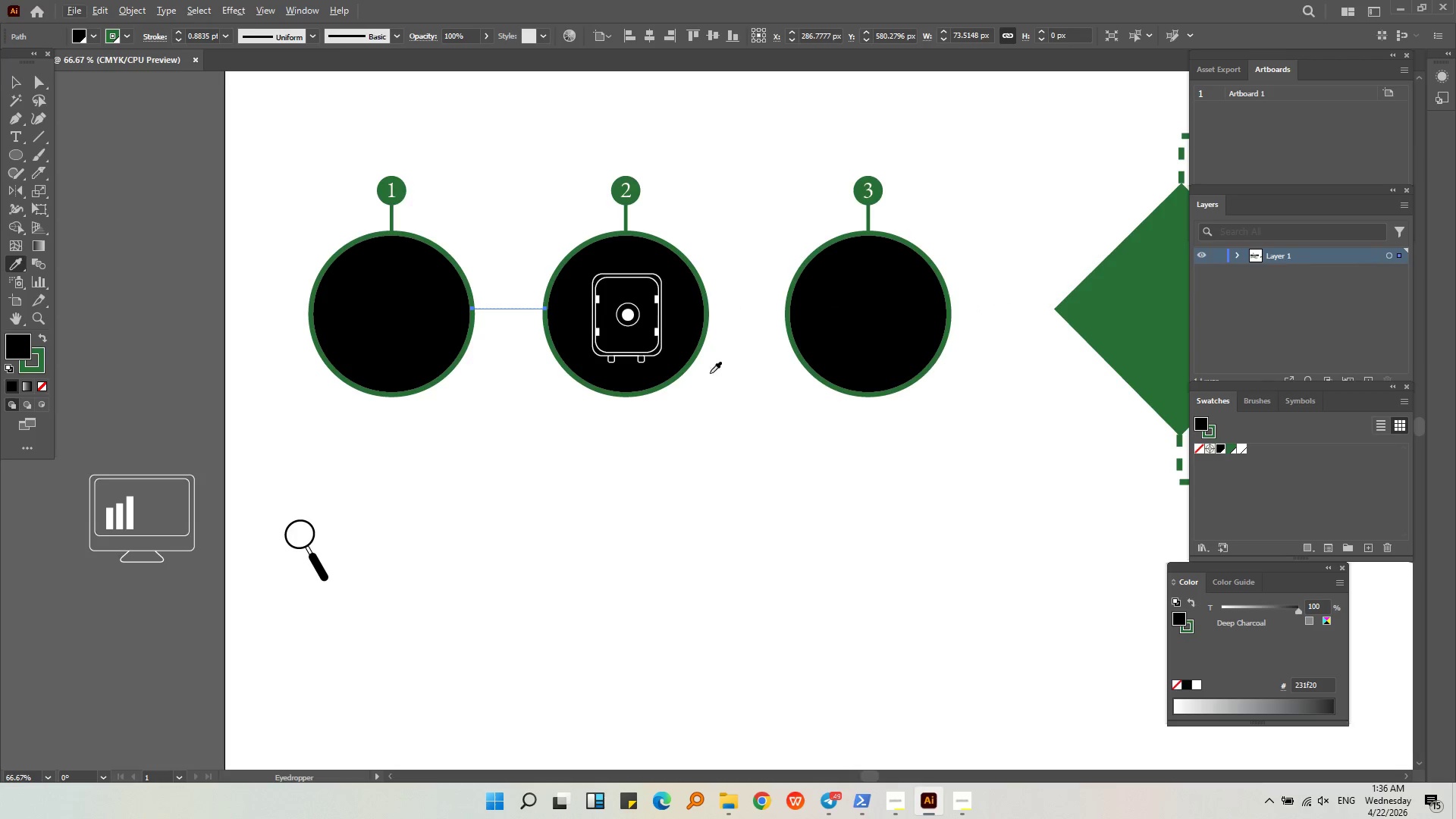 
scroll: coordinate [647, 387], scroll_direction: down, amount: 4.0
 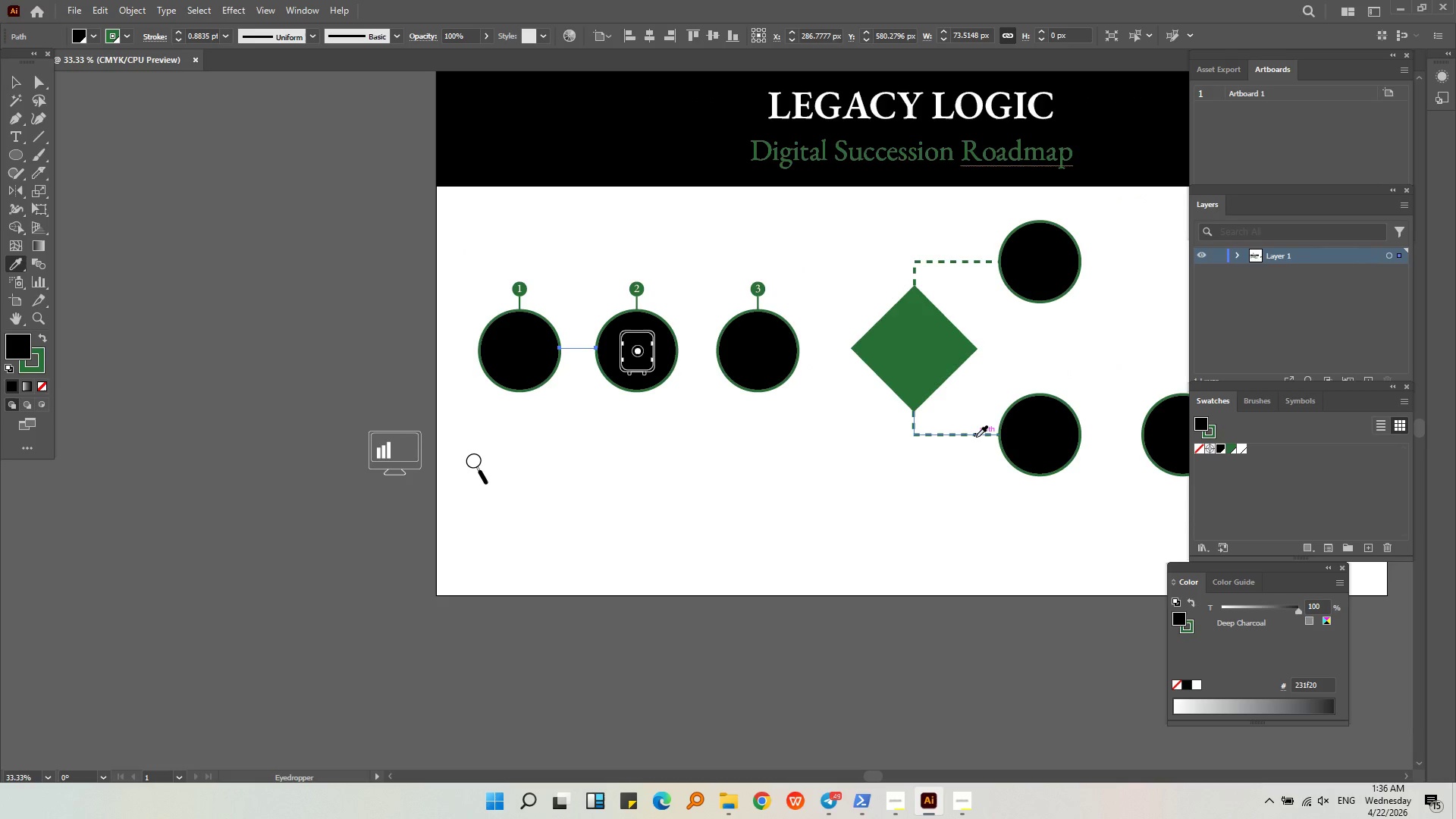 
left_click([976, 437])
 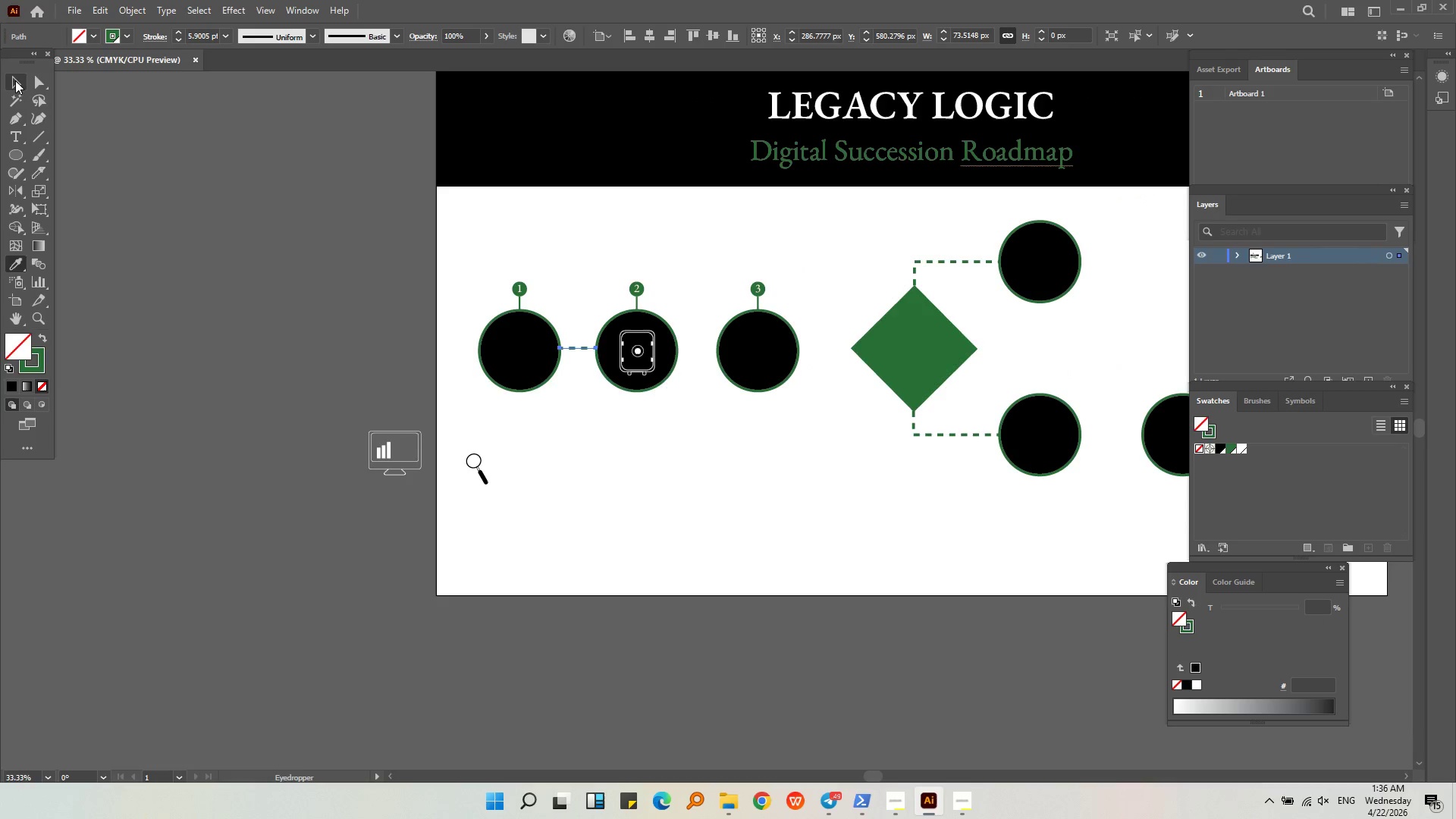 
double_click([679, 553])
 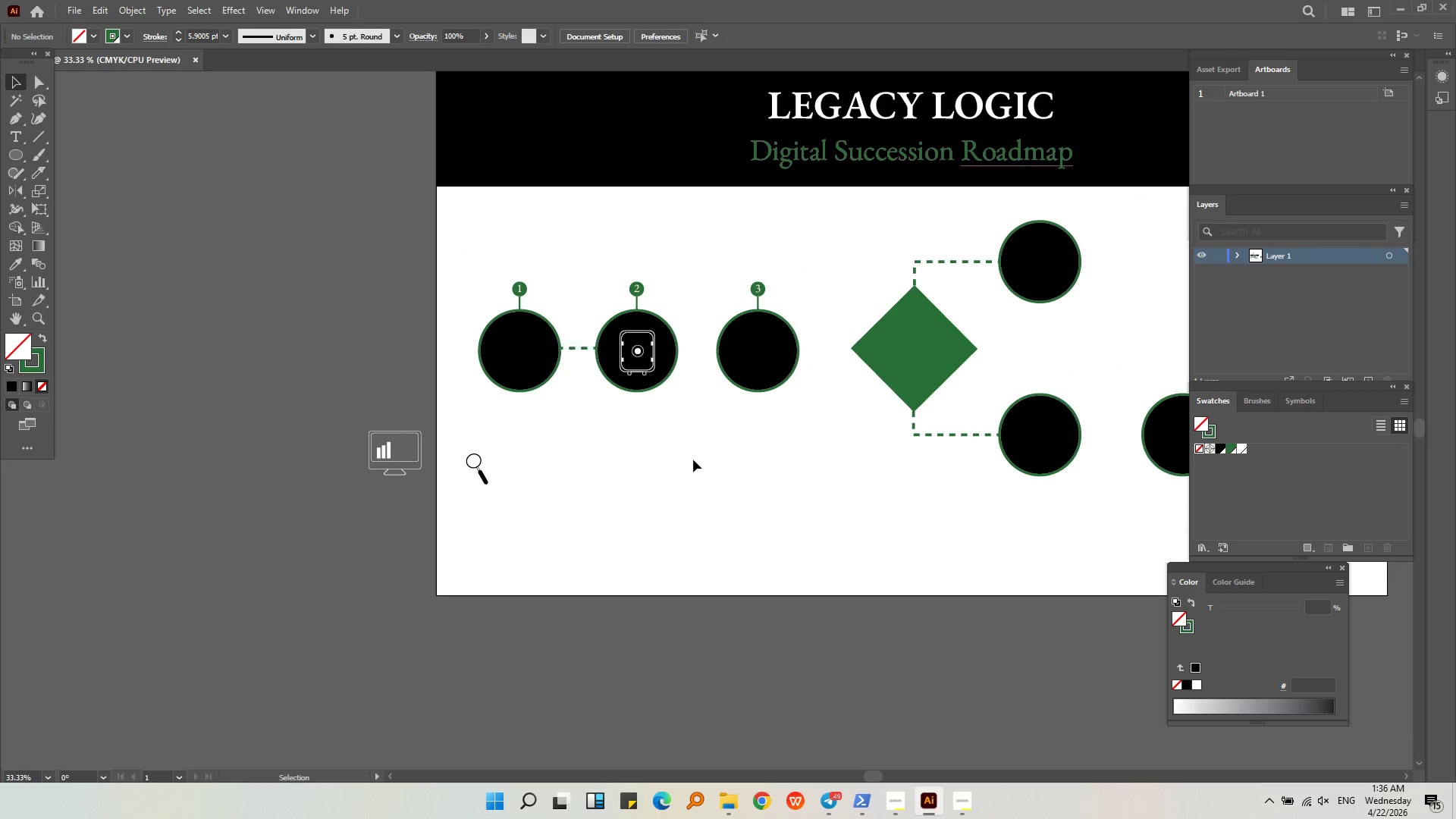 
key(Alt+AltLeft)
 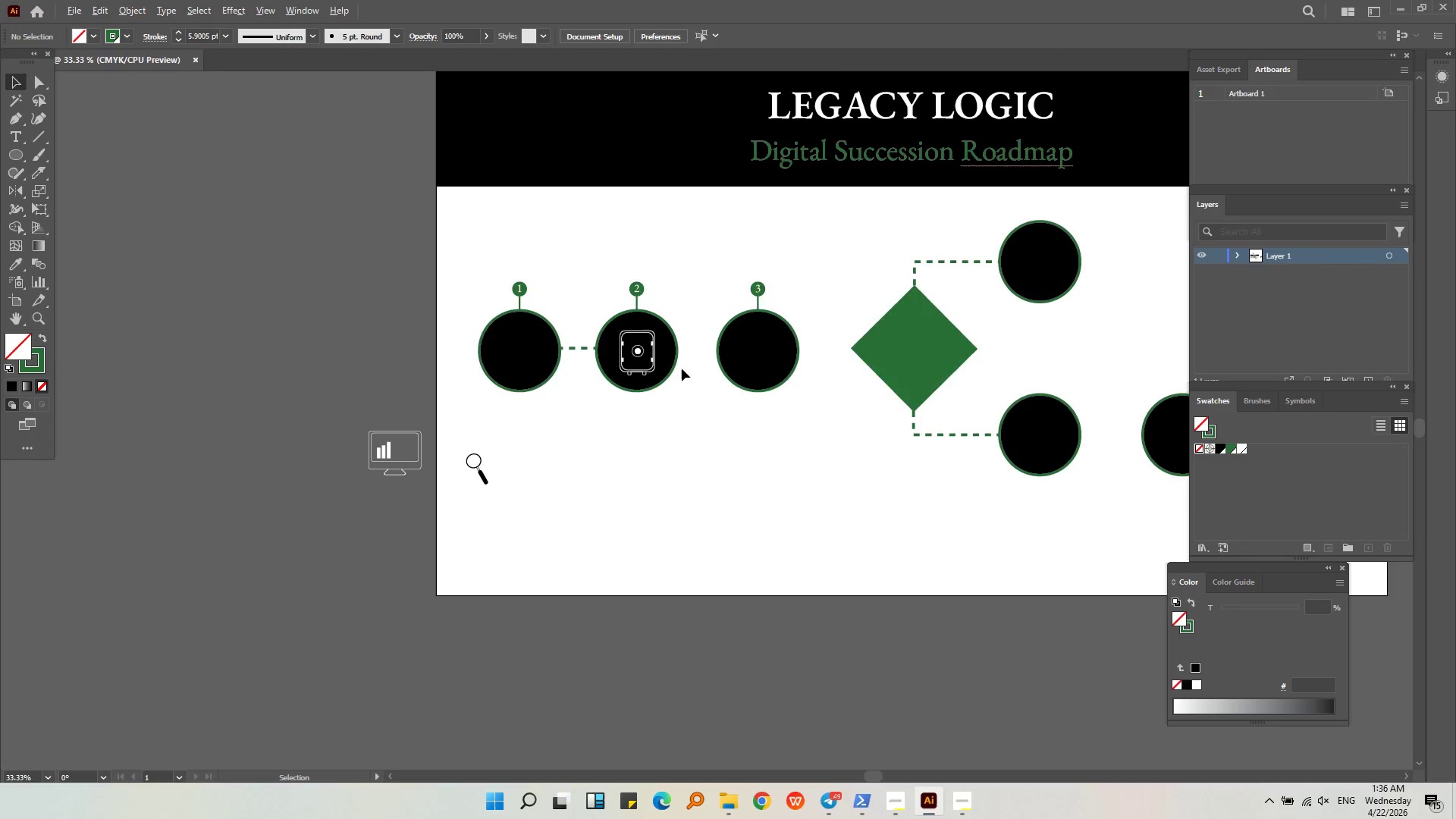 
scroll: coordinate [679, 363], scroll_direction: up, amount: 3.0
 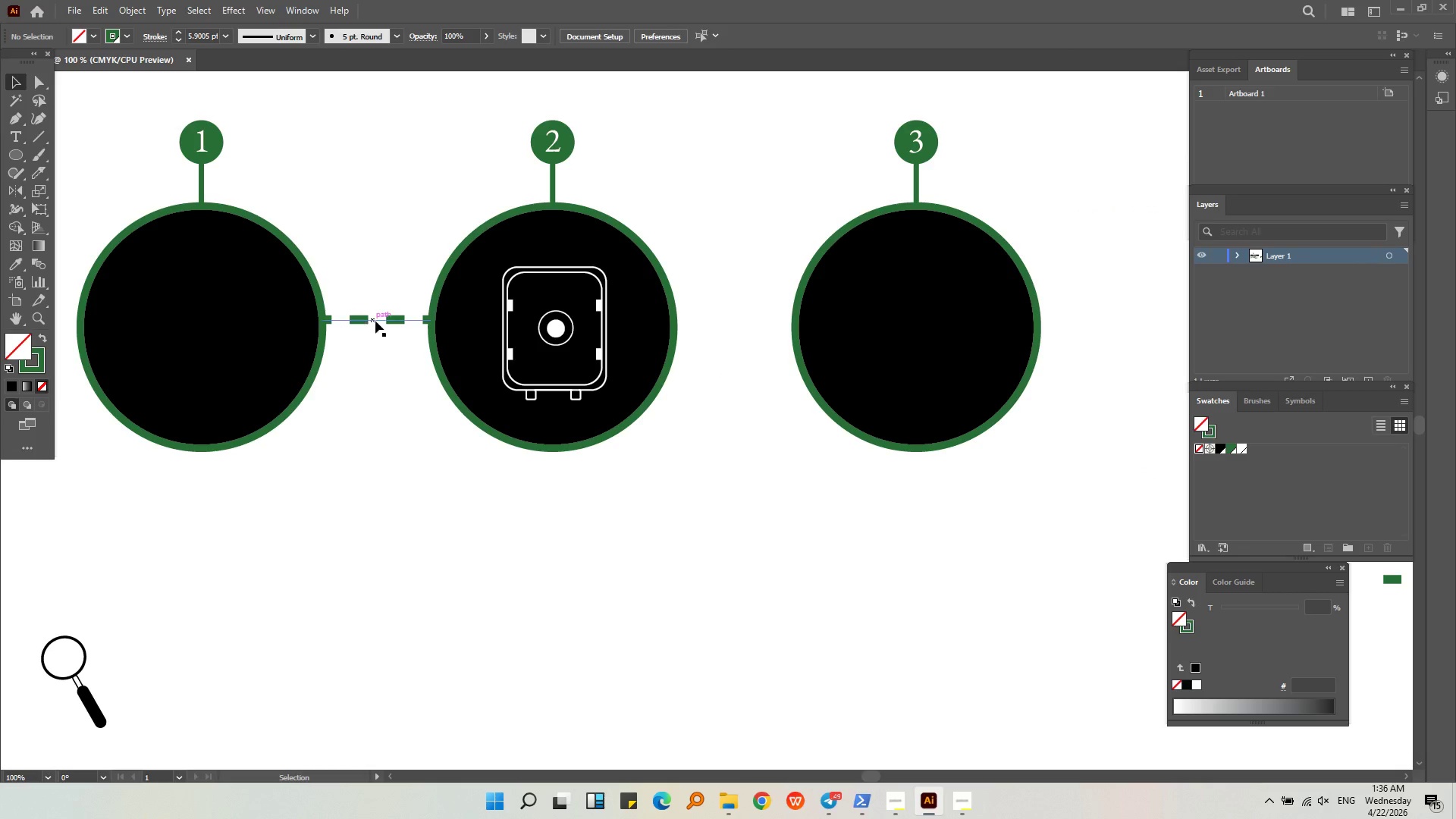 
left_click([375, 320])
 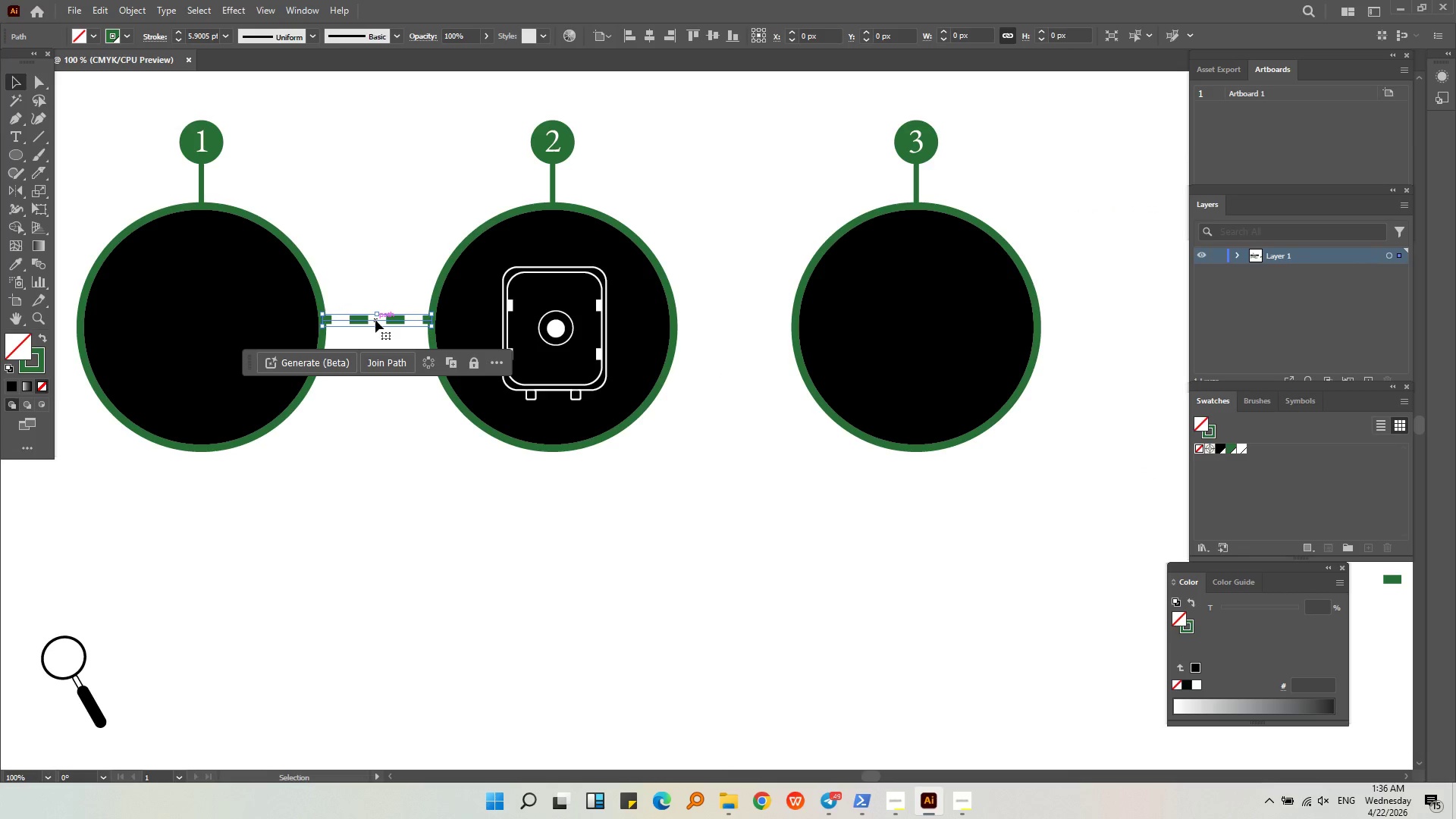 
key(Control+C)
 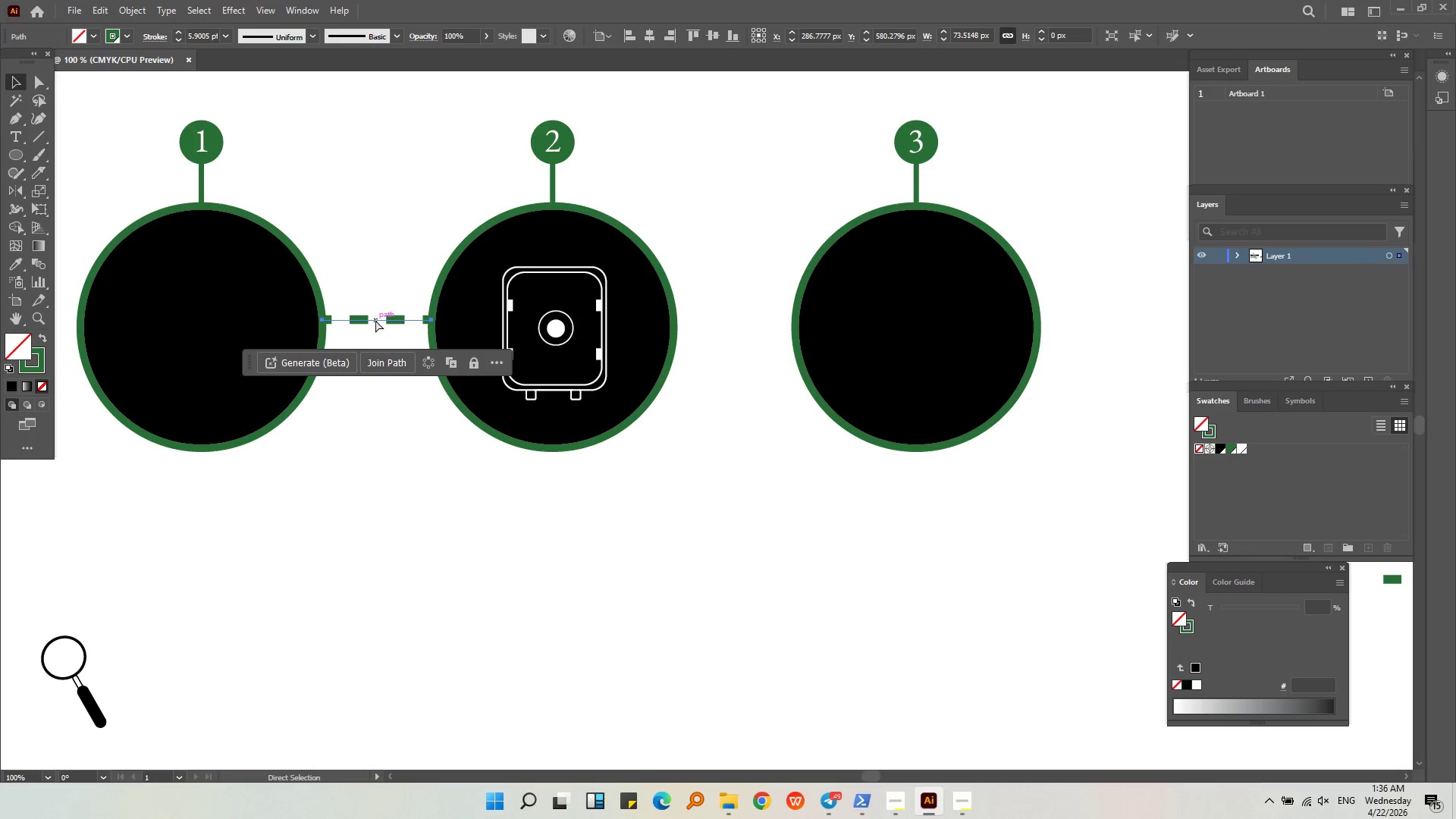 
key(Control+V)
 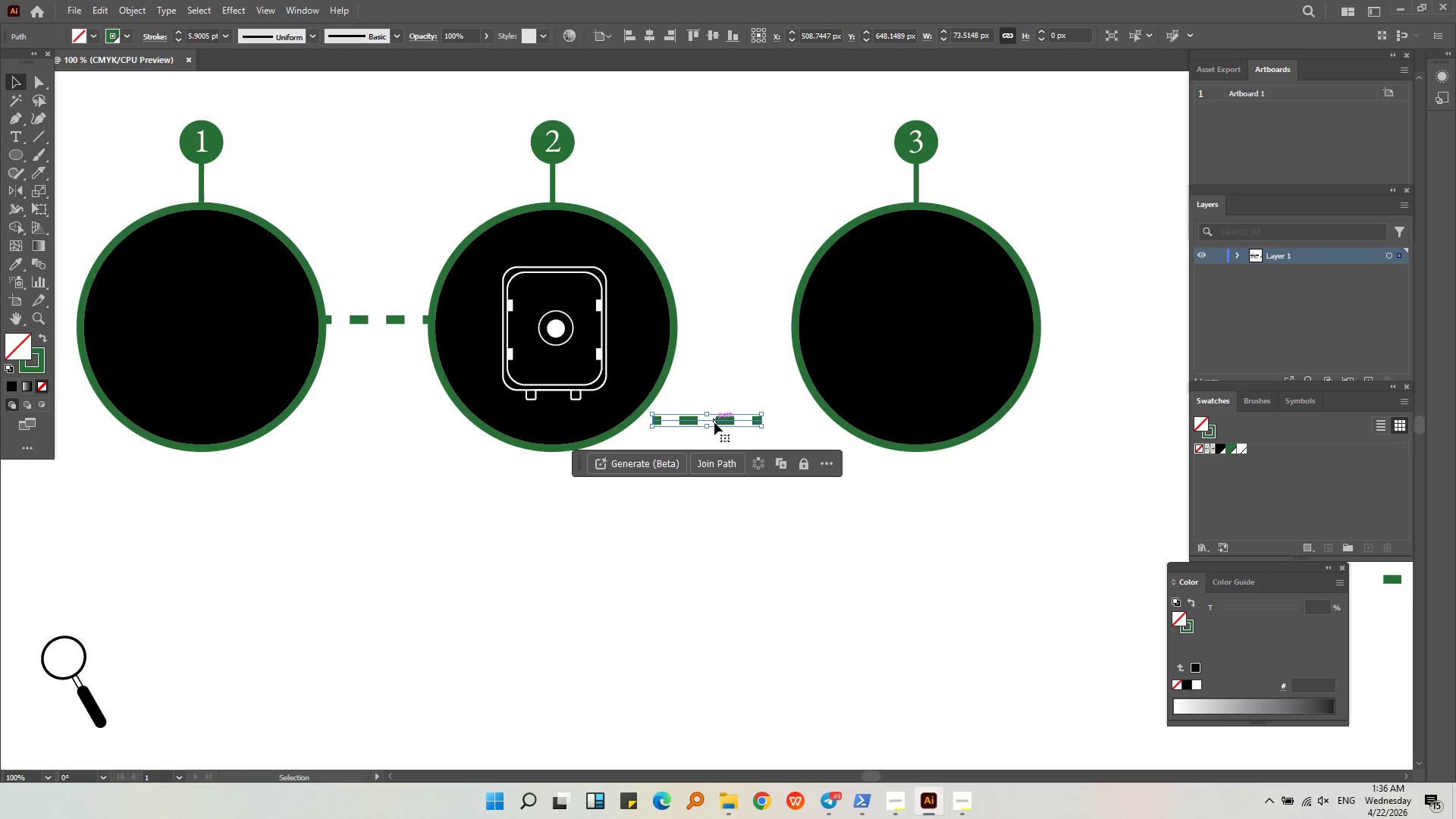 
left_click_drag(start_coordinate=[722, 422], to_coordinate=[749, 324])
 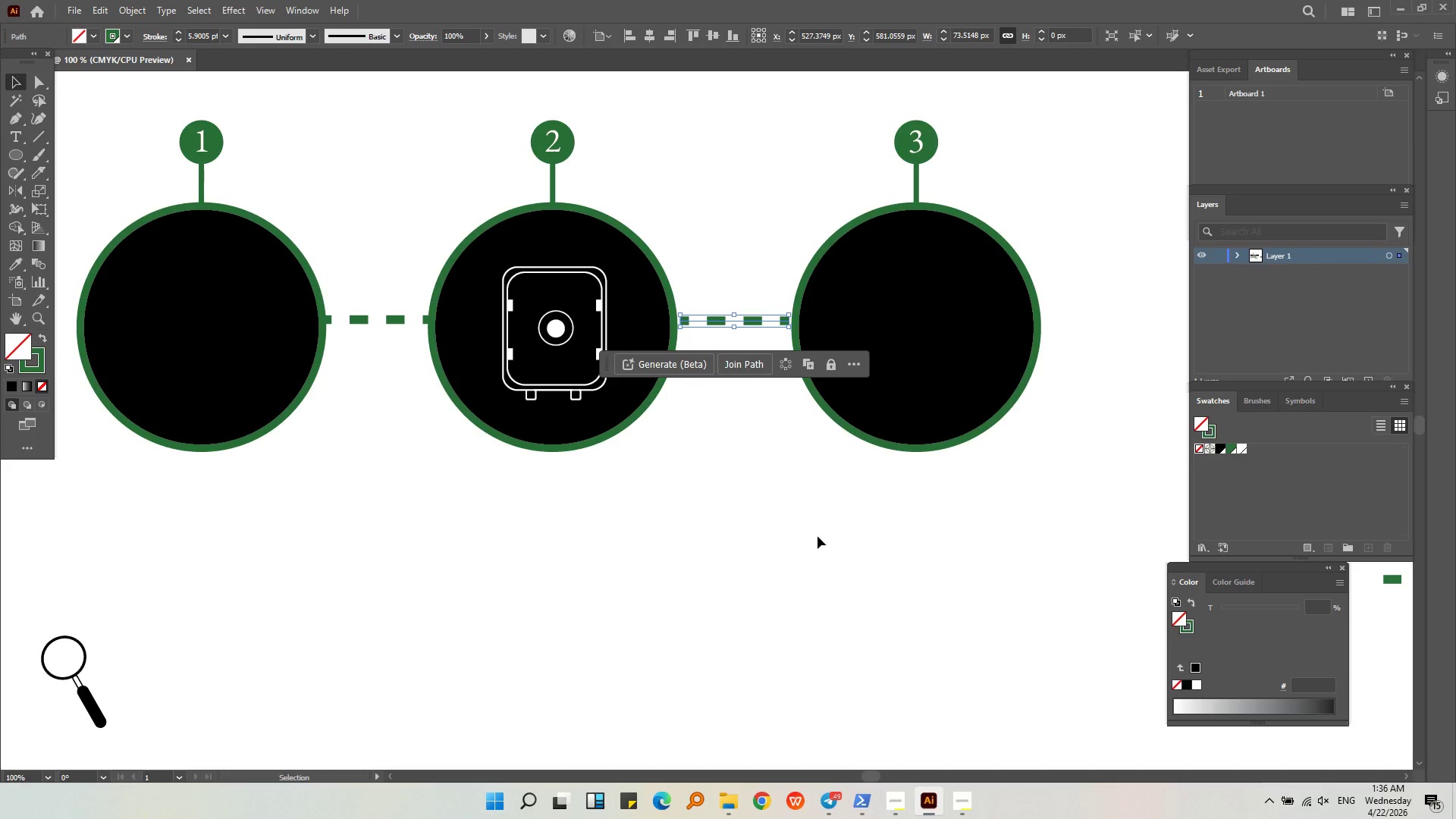 
left_click([817, 536])
 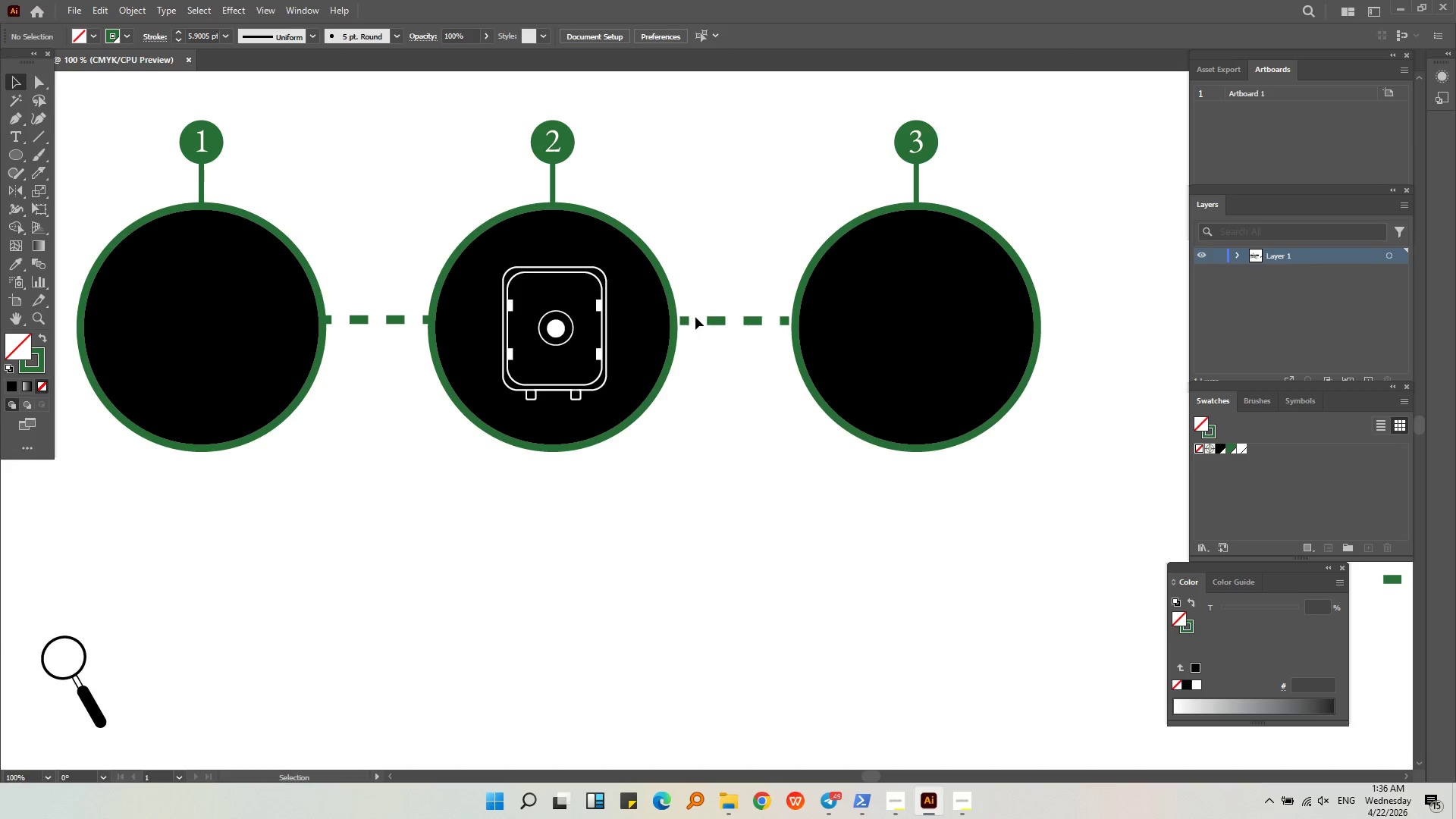 
double_click([697, 321])
 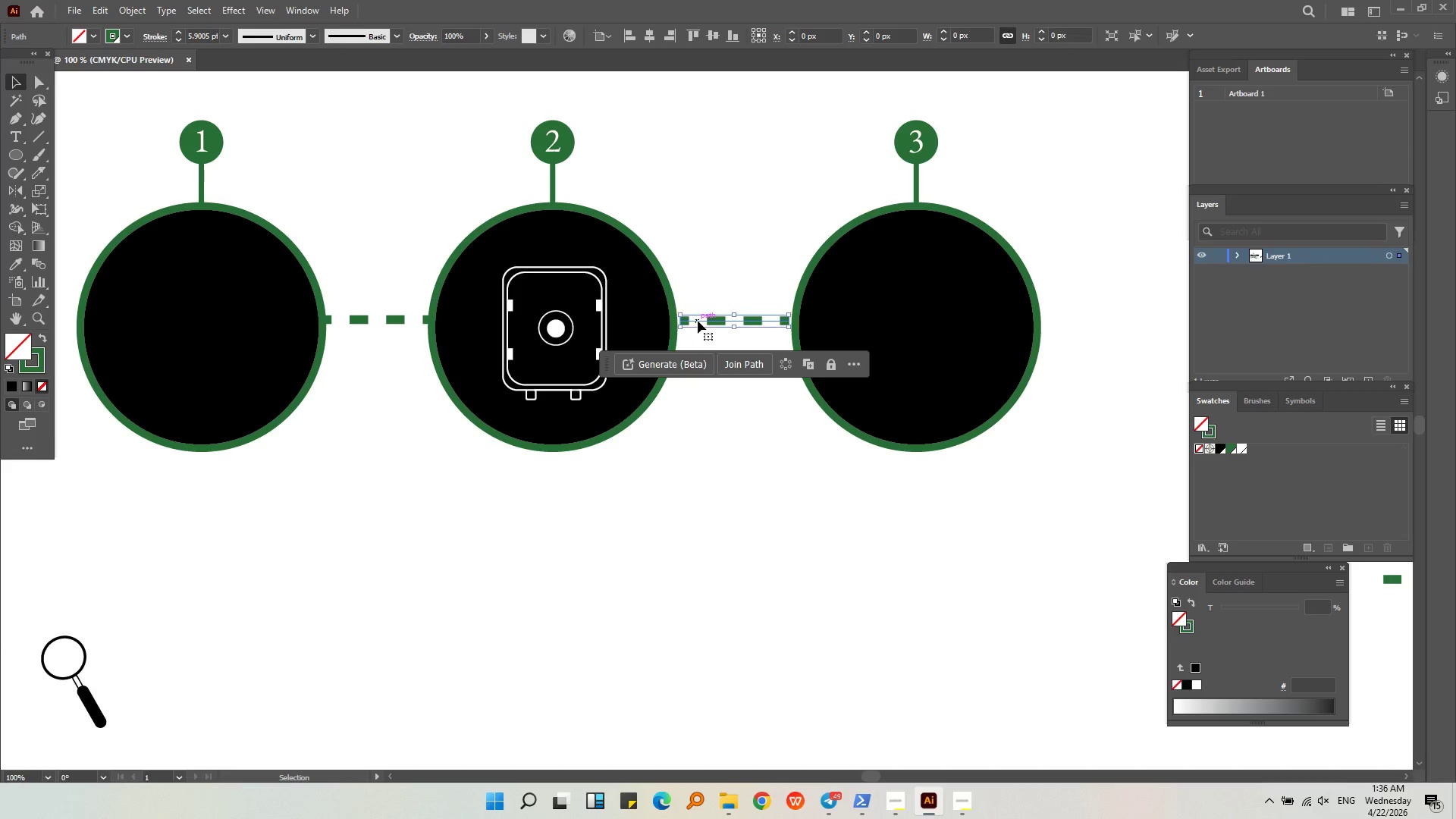 
hold_key(key=AltLeft, duration=0.36)
scroll: coordinate [698, 319], scroll_direction: up, amount: 3.0
 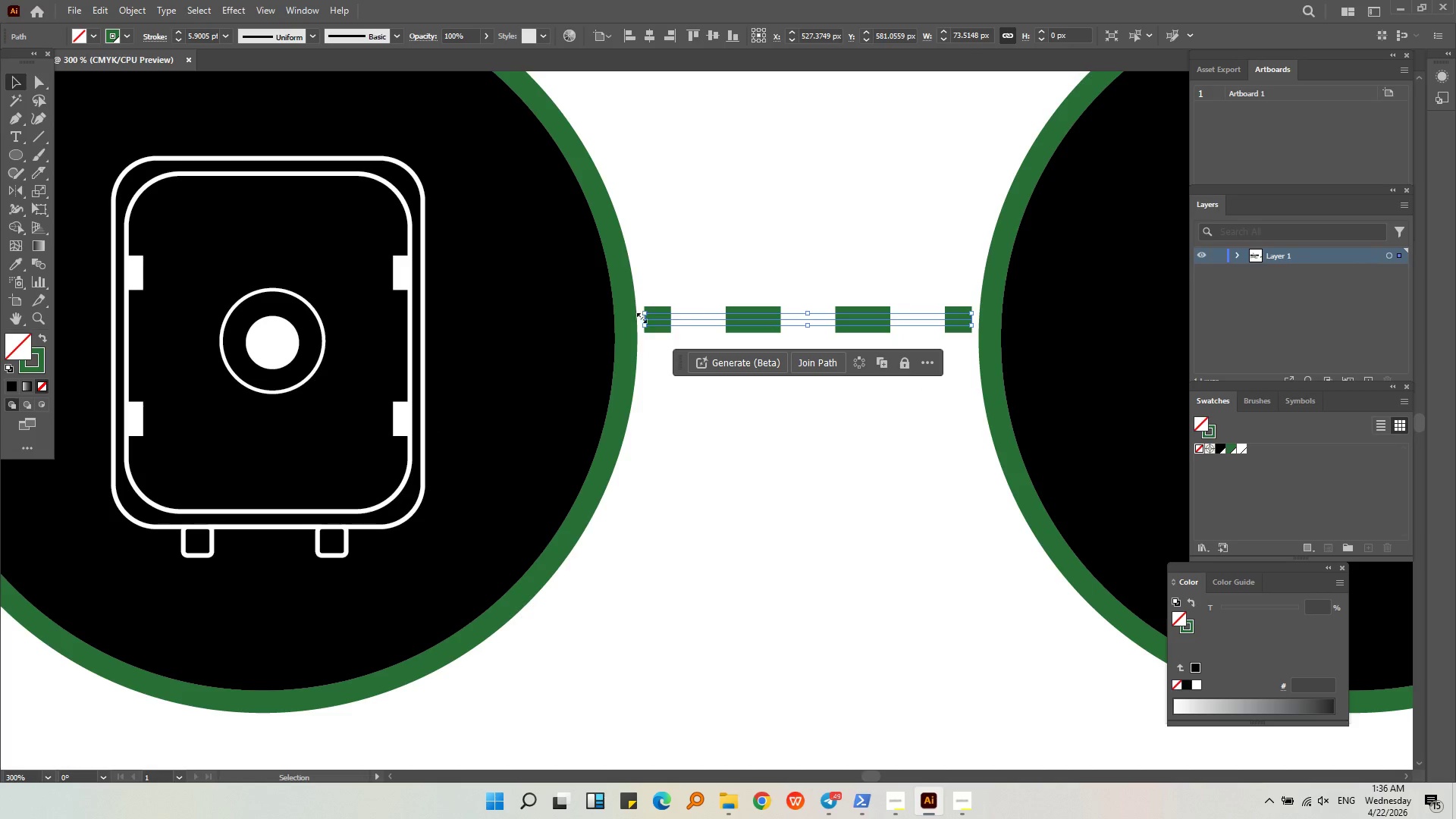 
left_click_drag(start_coordinate=[642, 316], to_coordinate=[627, 316])
 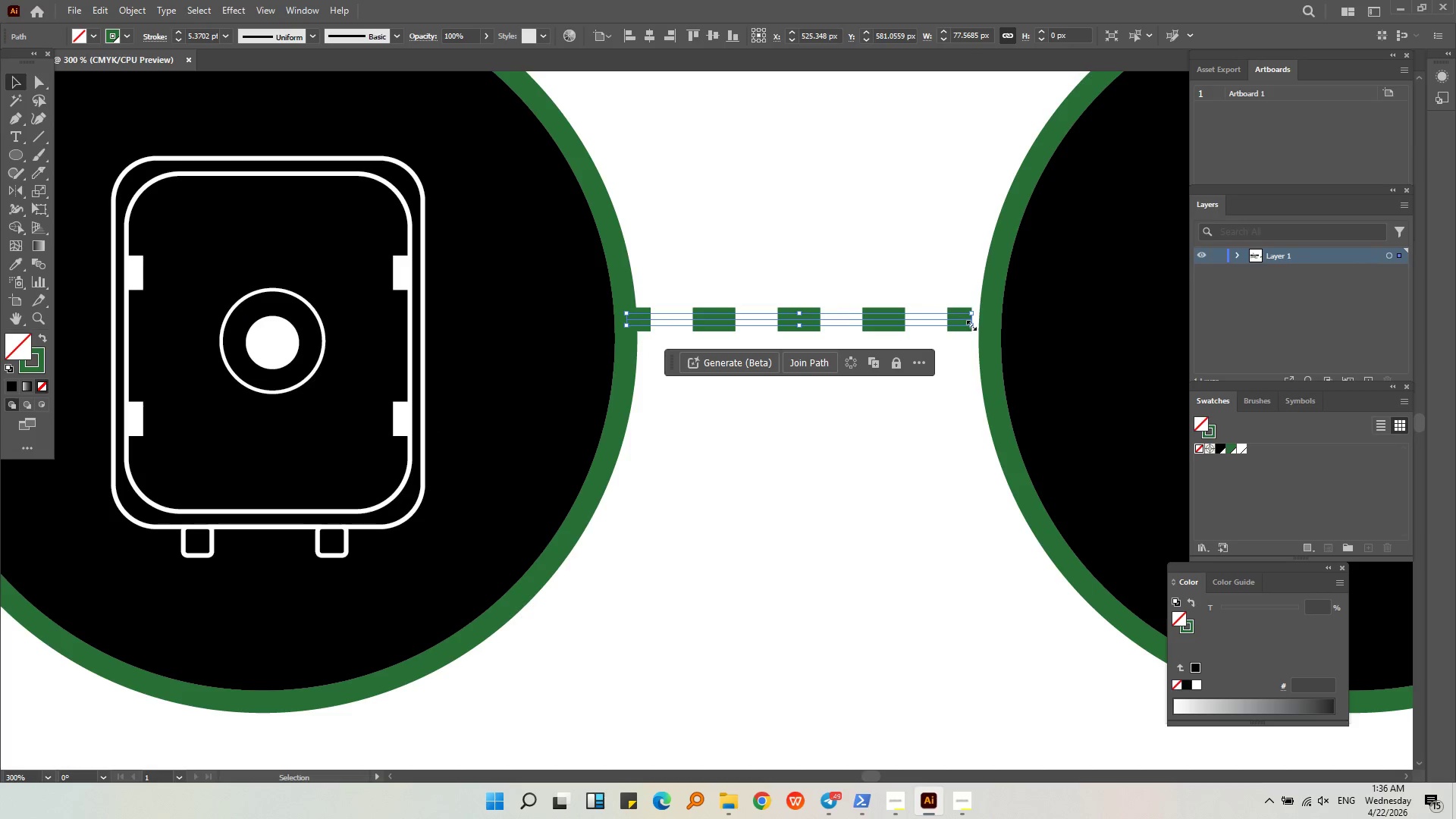 
left_click_drag(start_coordinate=[970, 318], to_coordinate=[987, 316])
 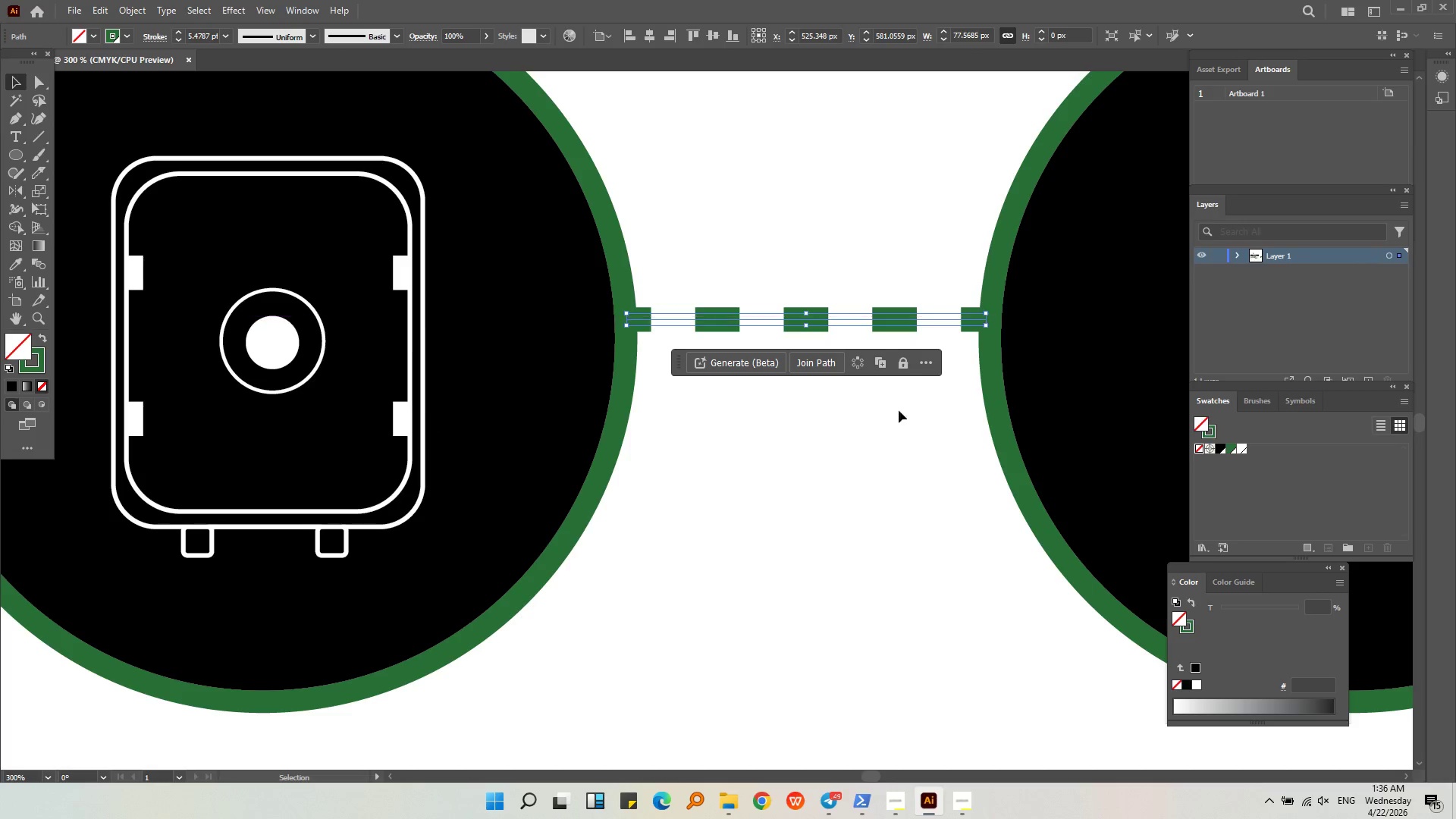 
hold_key(key=AltLeft, duration=0.31)
scroll: coordinate [750, 566], scroll_direction: down, amount: 2.0
 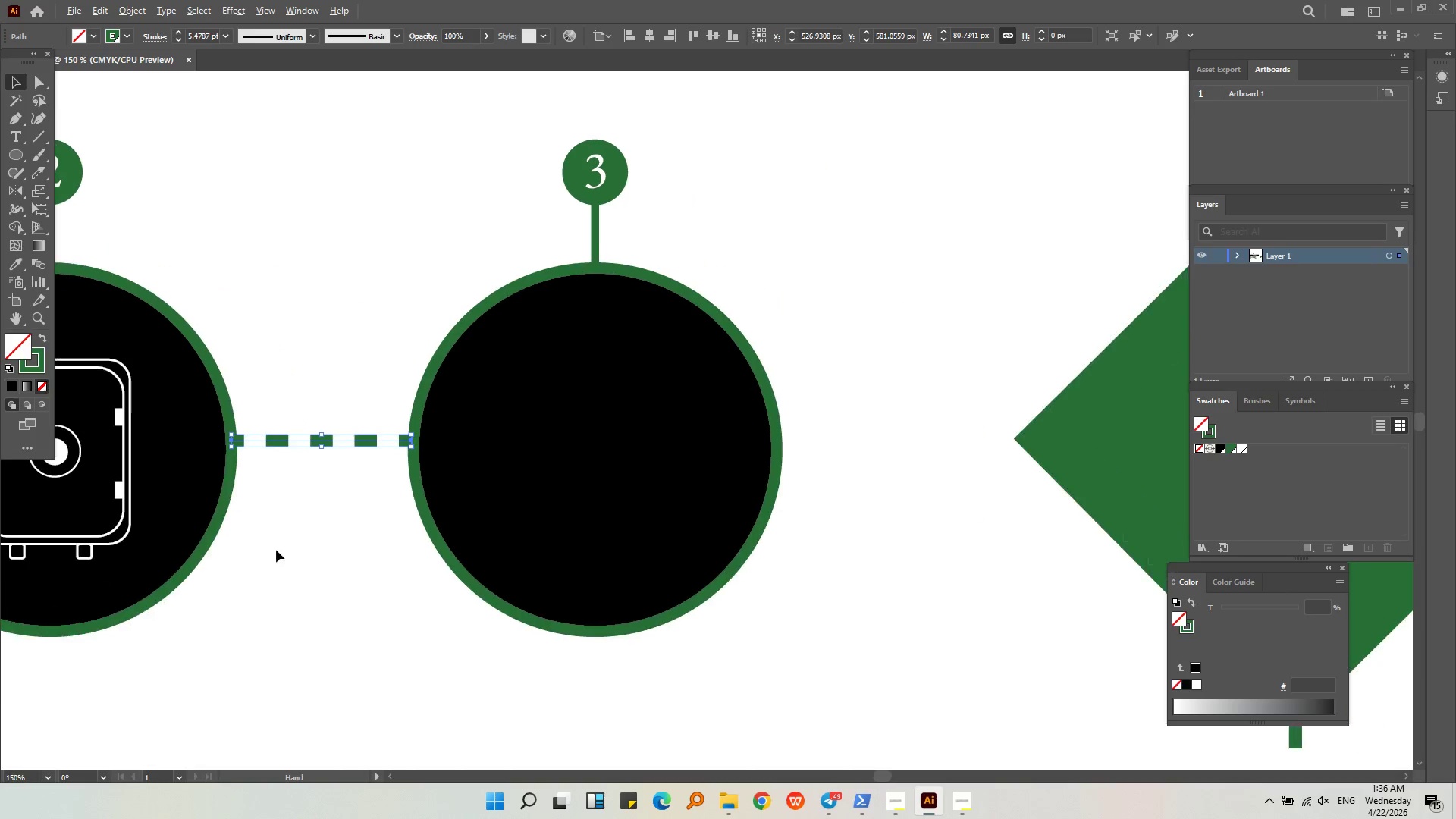 
key(Control+C)
 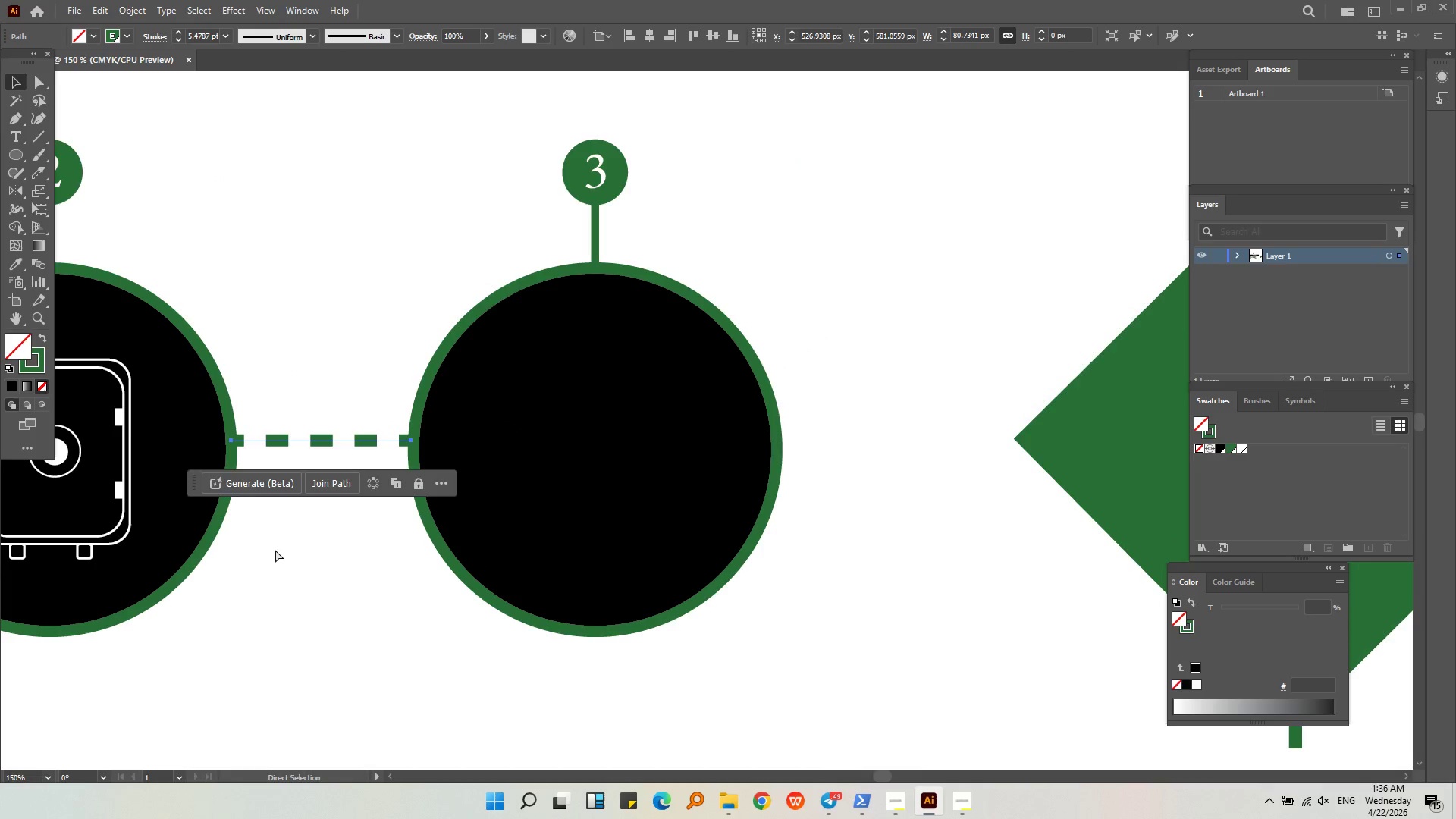 
key(Control+V)
 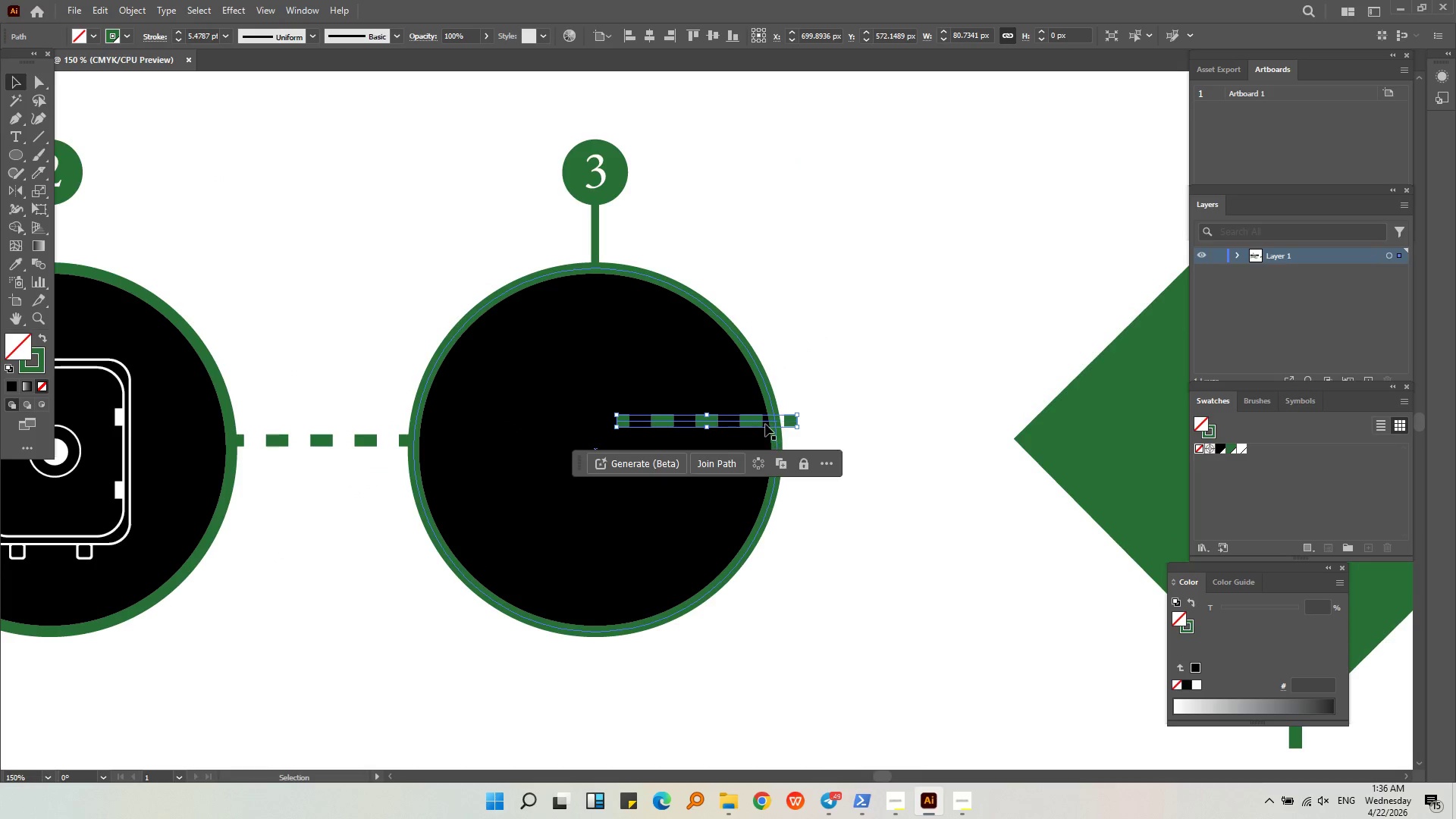 
left_click_drag(start_coordinate=[764, 420], to_coordinate=[977, 438])
 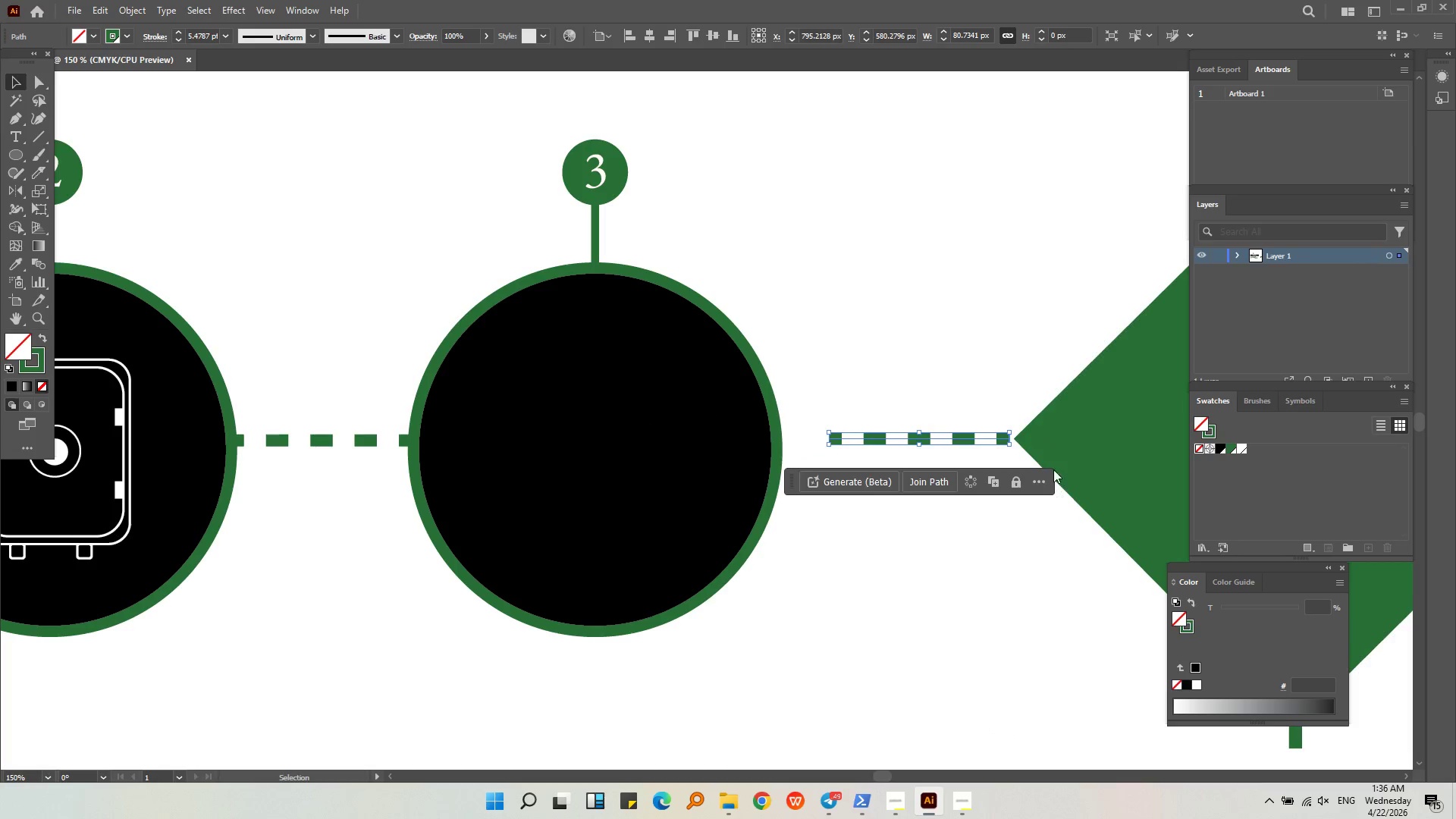 
key(Alt+AltLeft)
 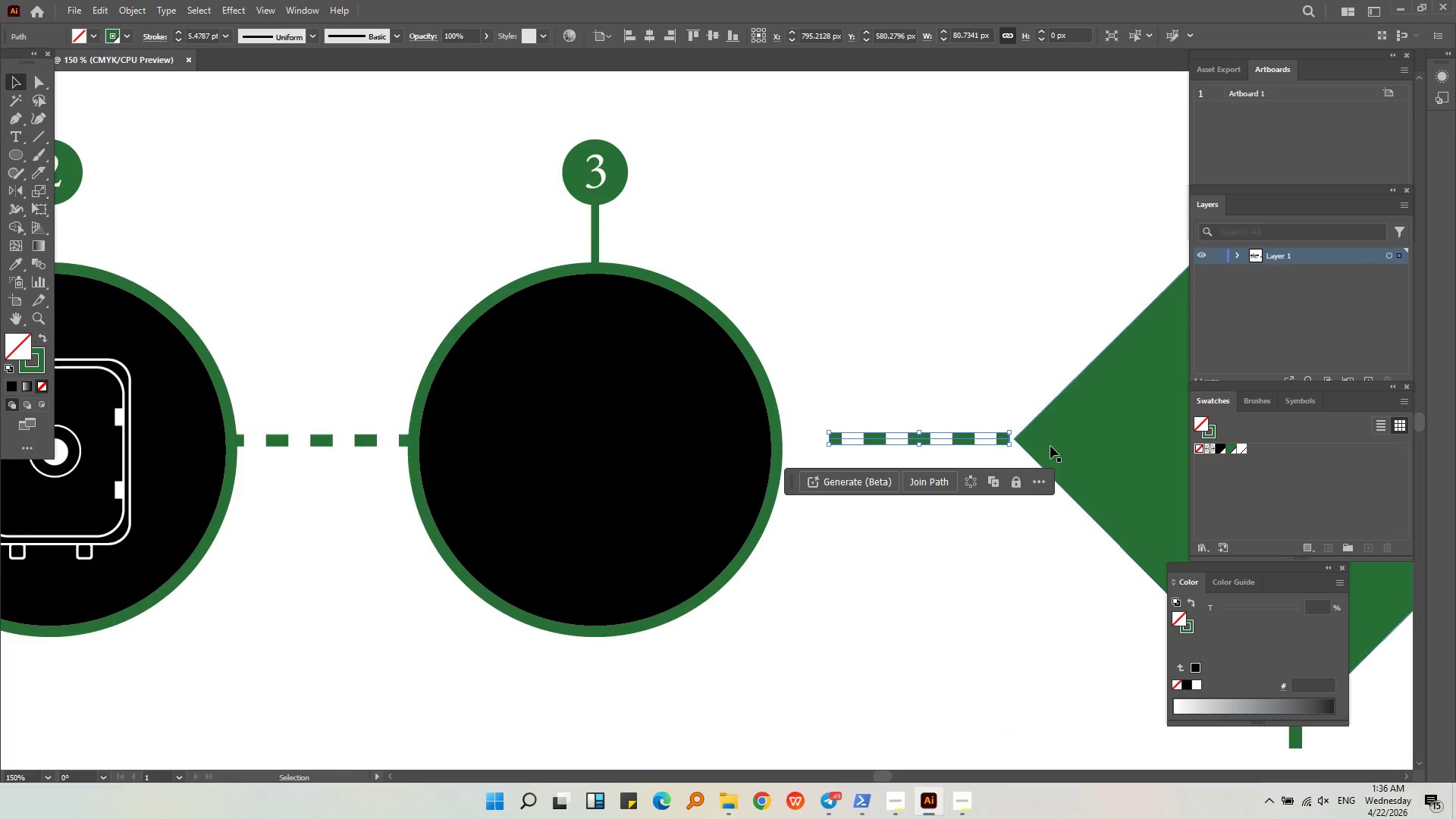 
scroll: coordinate [1049, 446], scroll_direction: up, amount: 2.0
 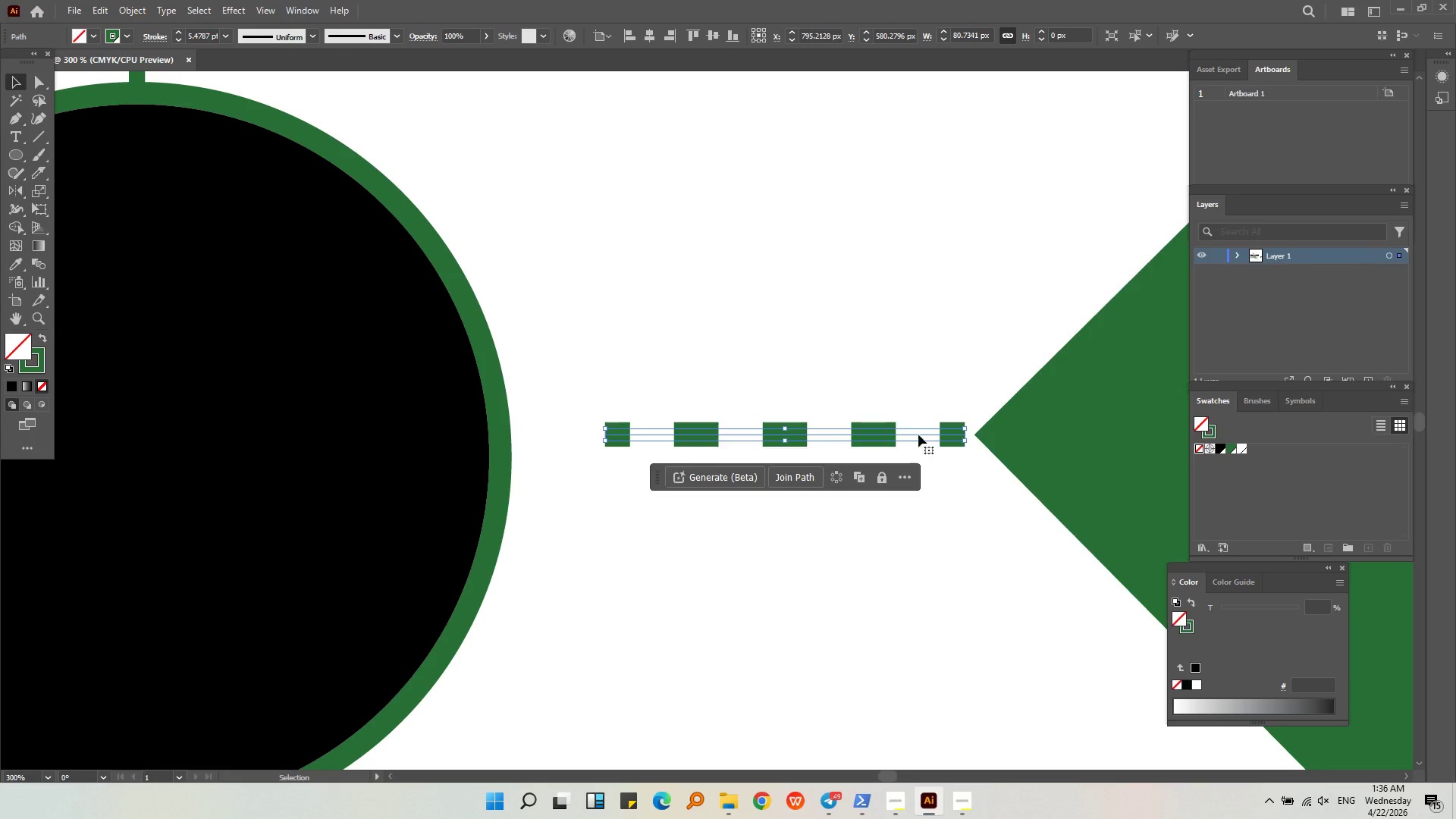 
left_click_drag(start_coordinate=[945, 431], to_coordinate=[964, 432])
 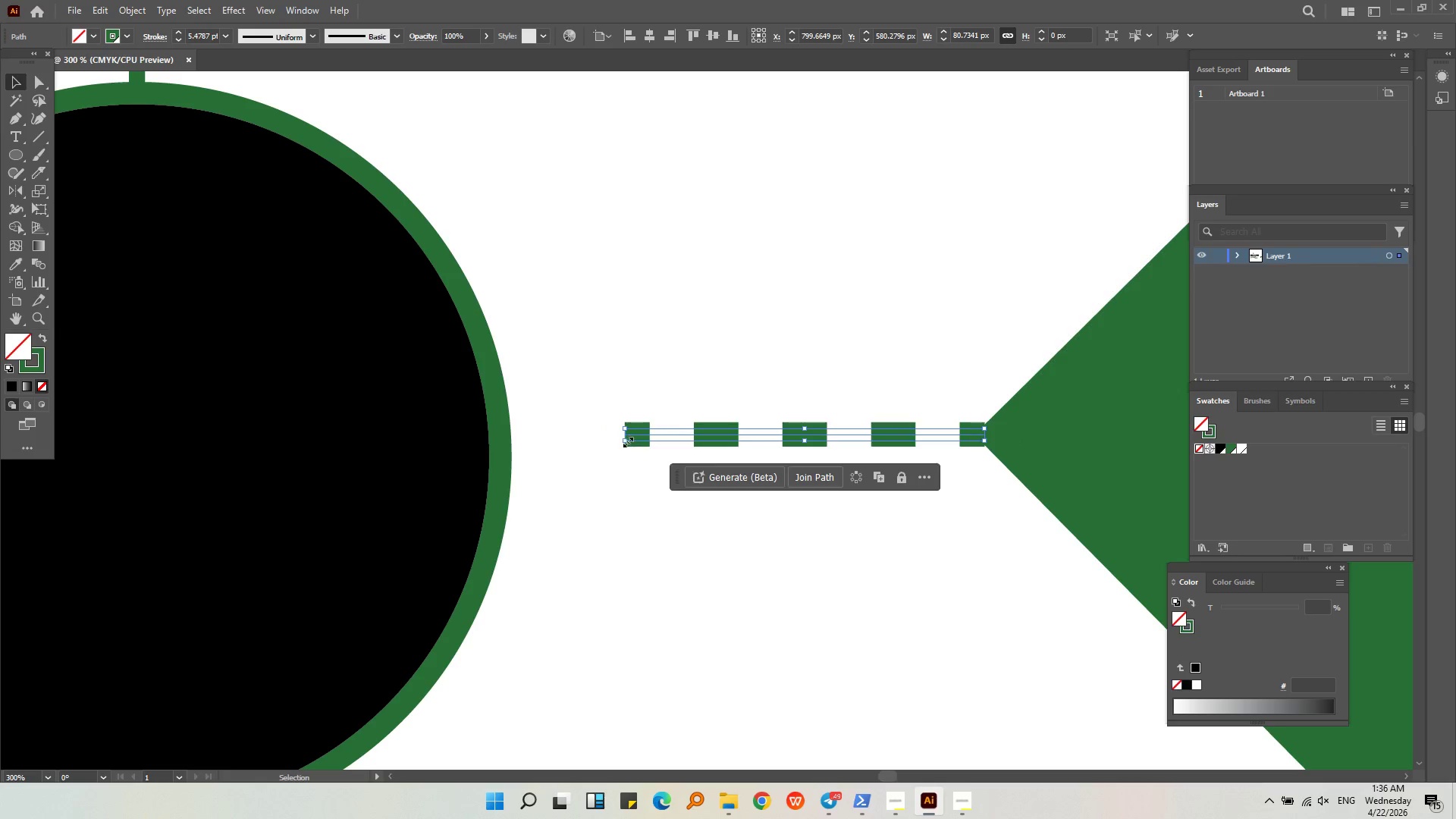 
left_click_drag(start_coordinate=[621, 439], to_coordinate=[496, 438])
 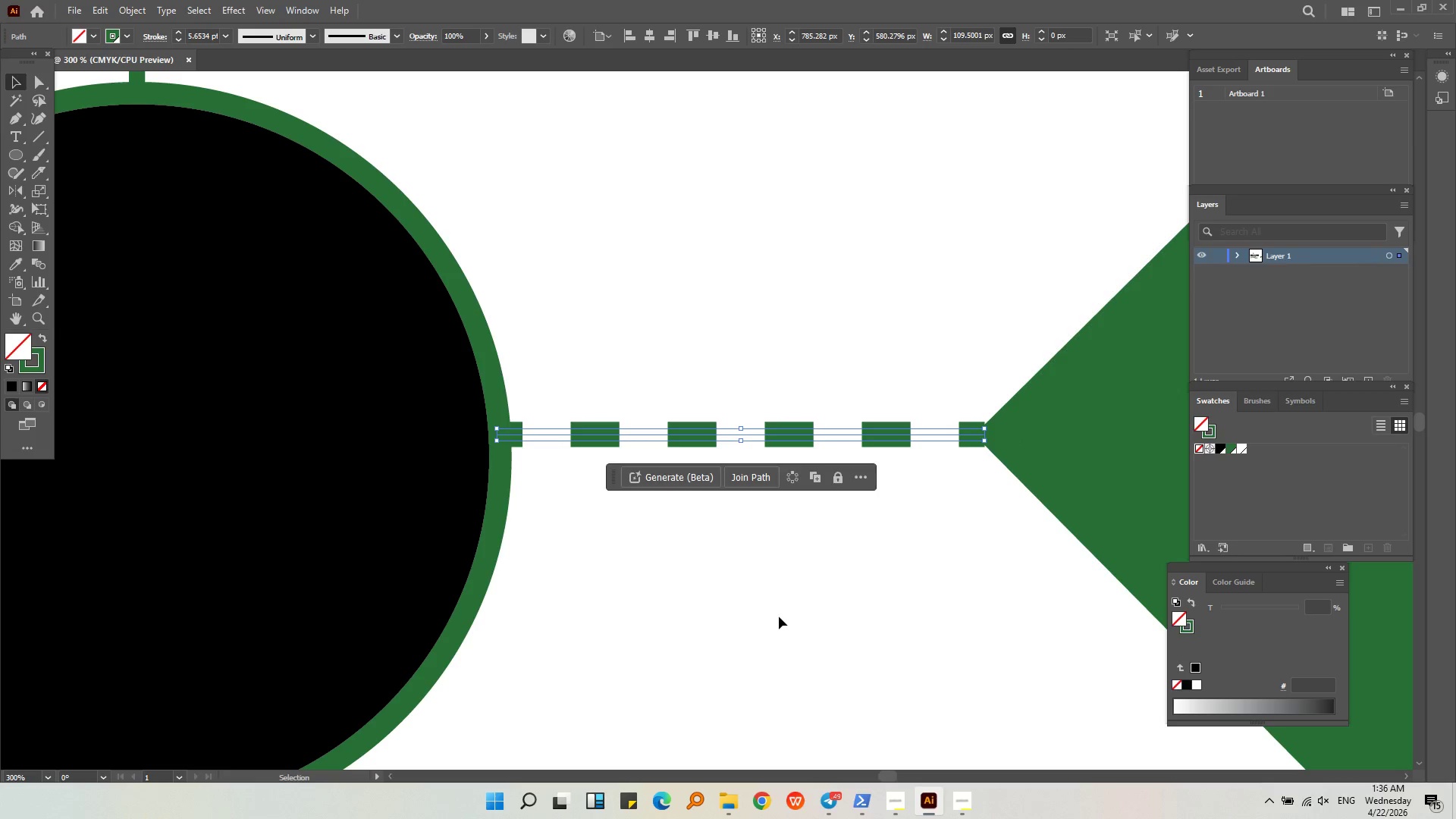 
hold_key(key=AltLeft, duration=0.53)
 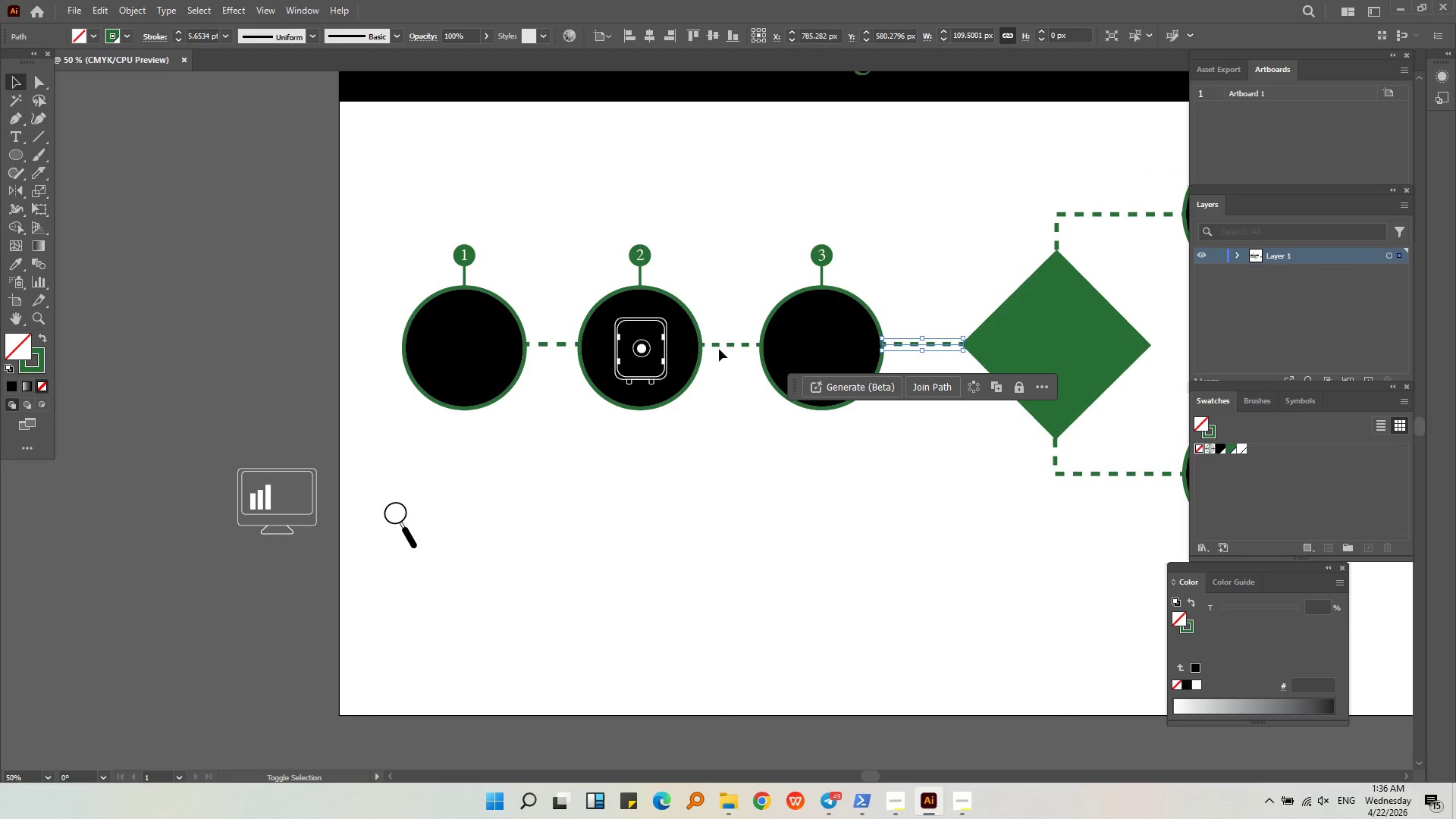 
hold_key(key=ShiftLeft, duration=1.5)
 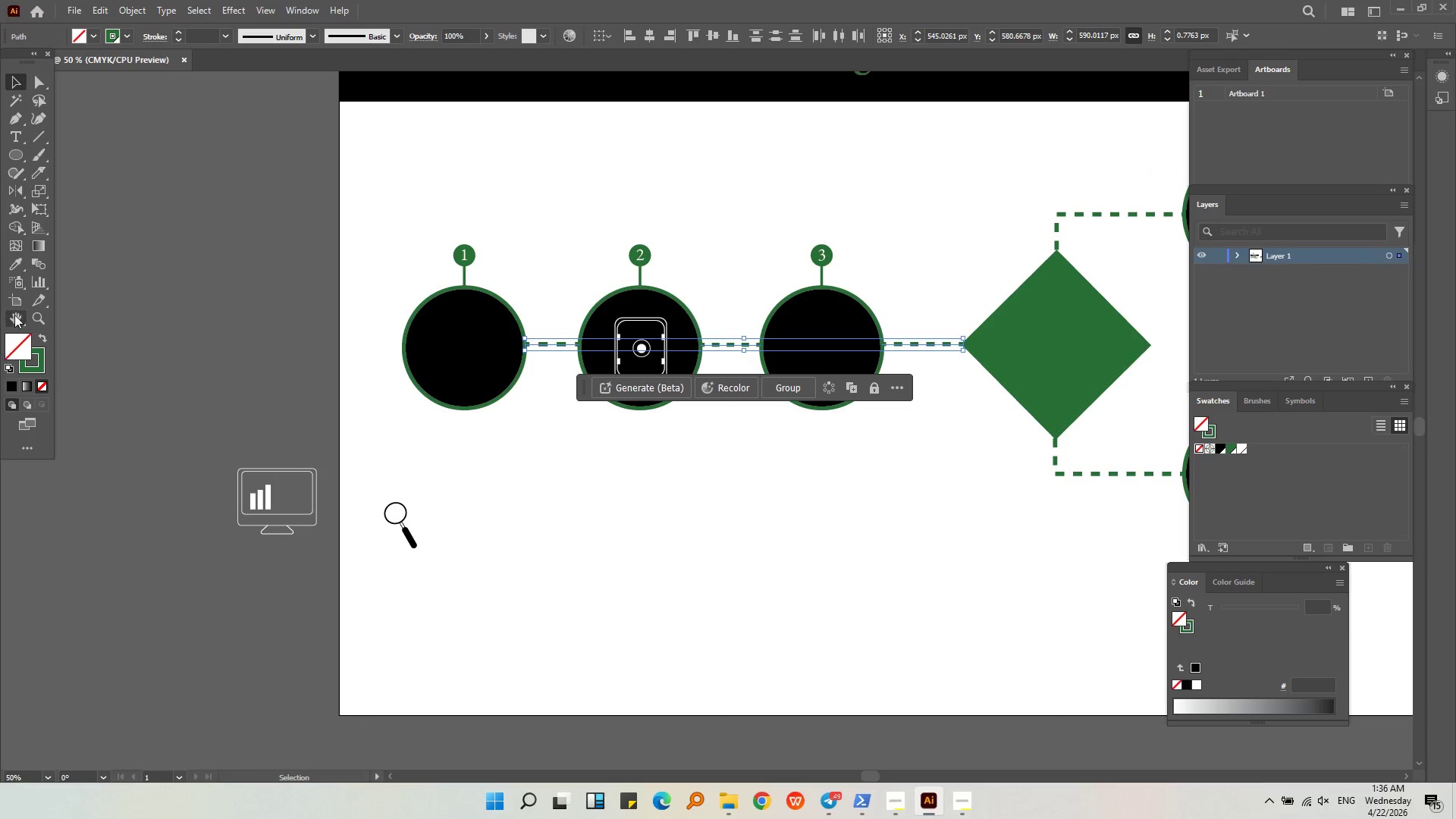 
scroll: coordinate [945, 340], scroll_direction: down, amount: 5.0
 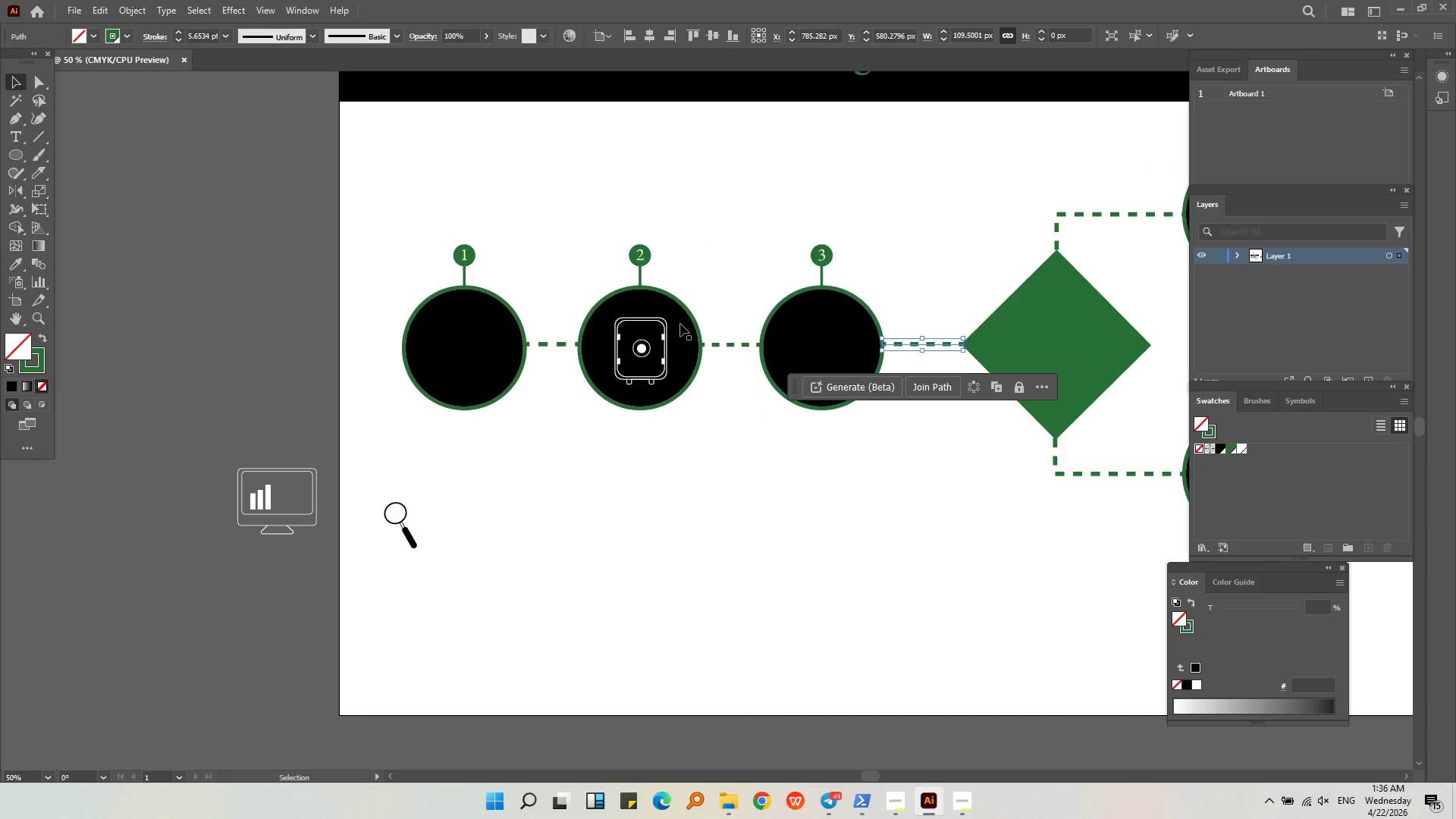 
left_click([720, 347])
 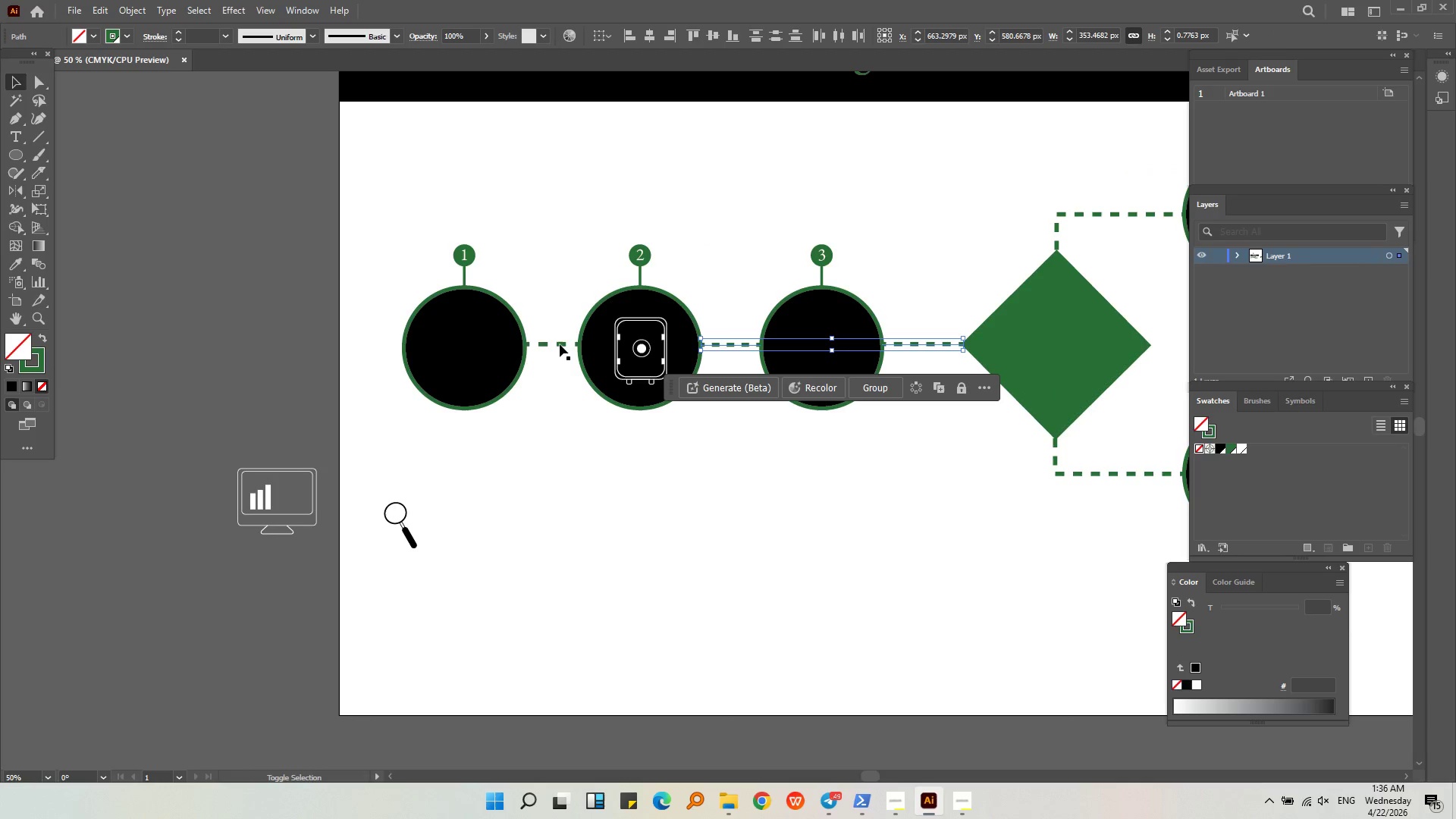 
left_click([560, 344])
 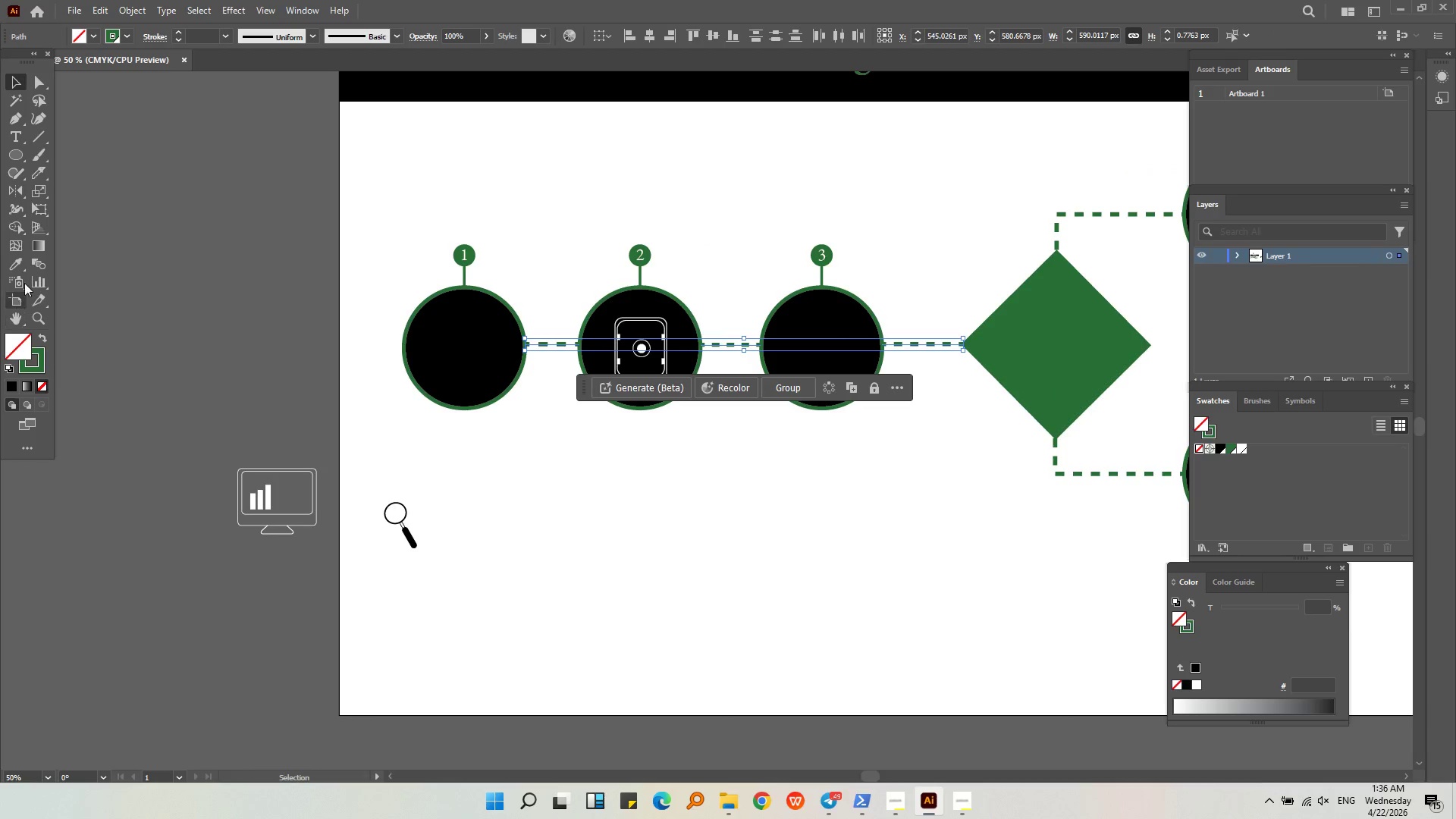 
left_click([13, 259])
 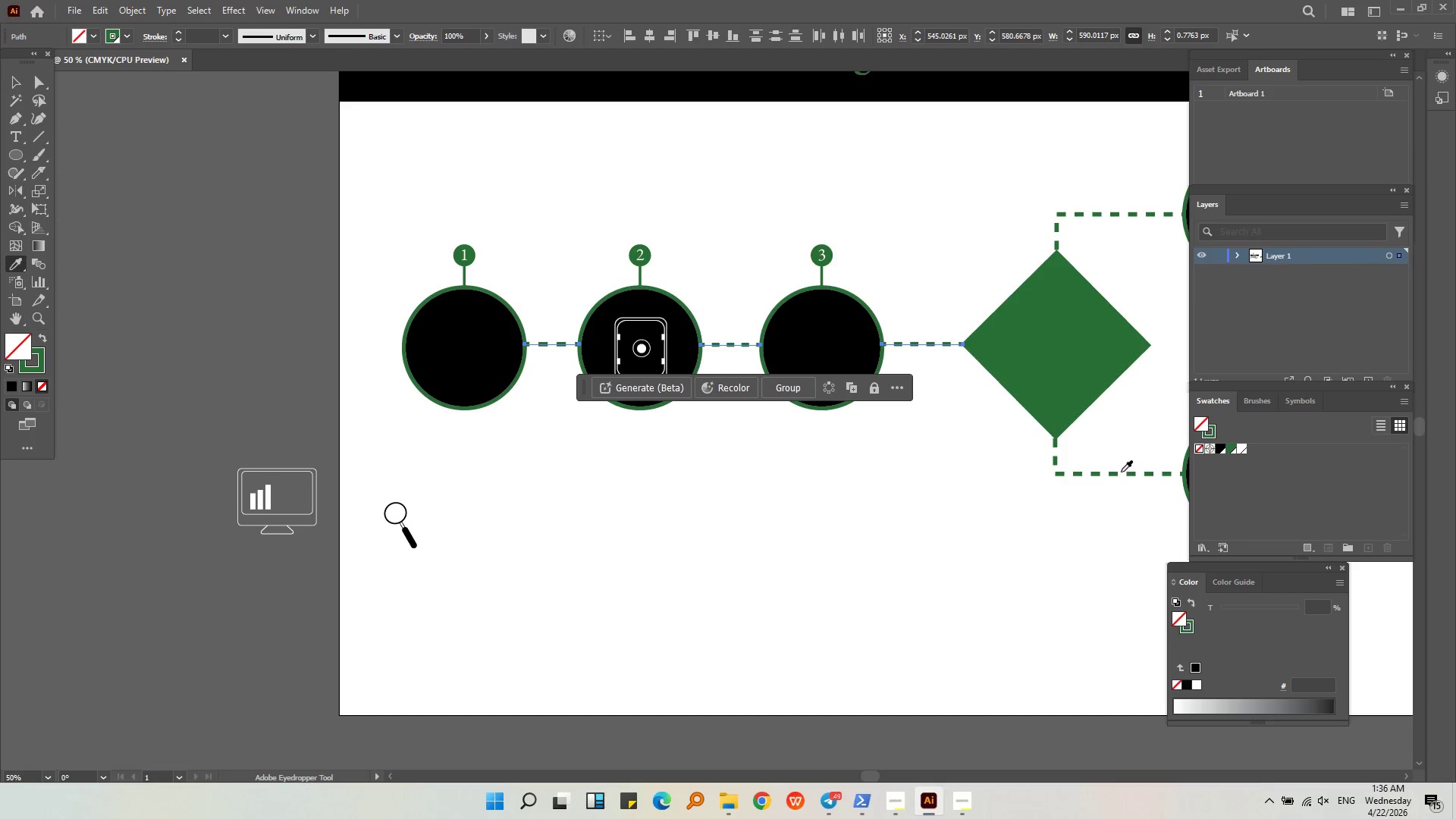 
left_click([1119, 475])
 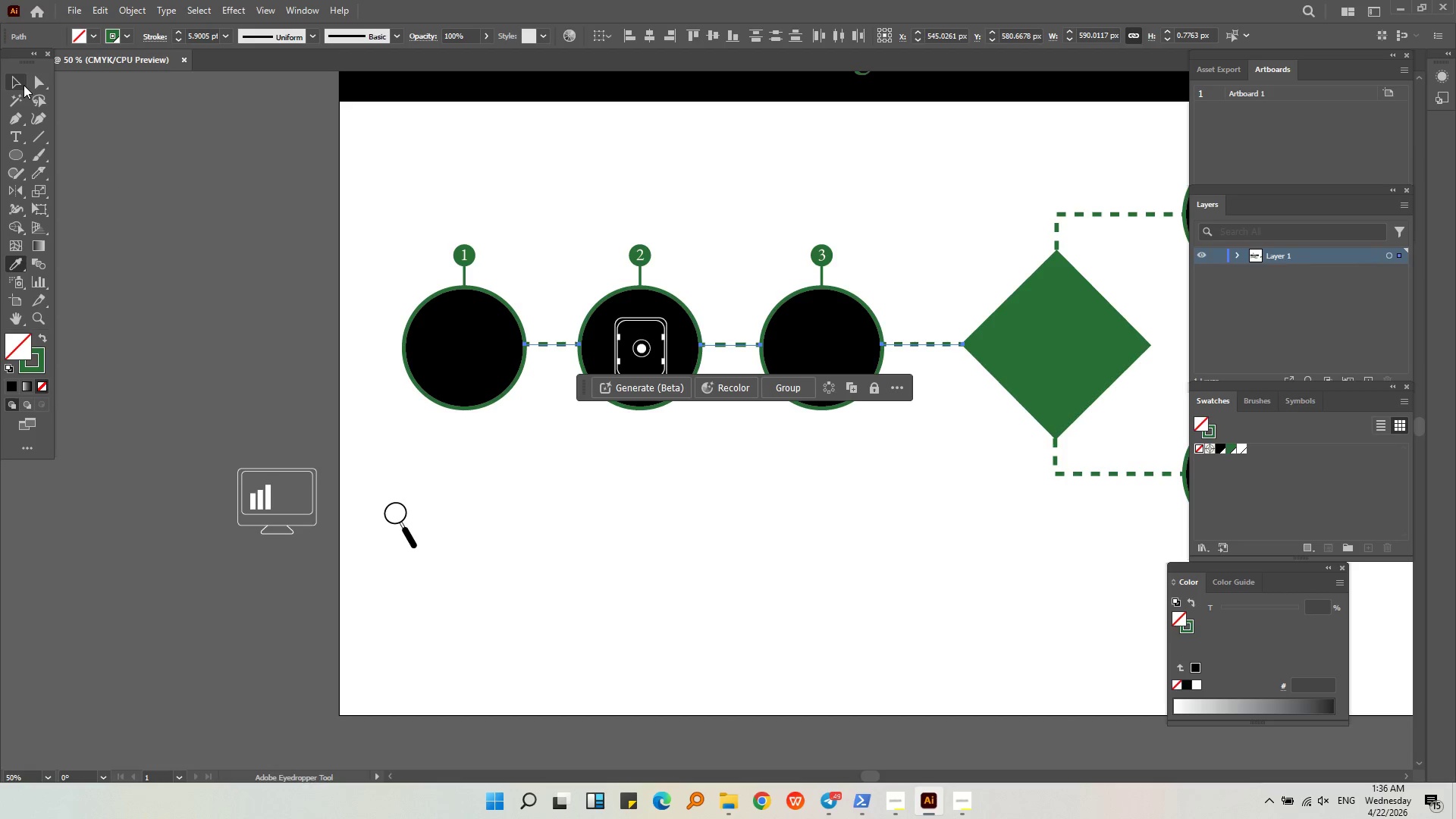 
double_click([963, 557])
 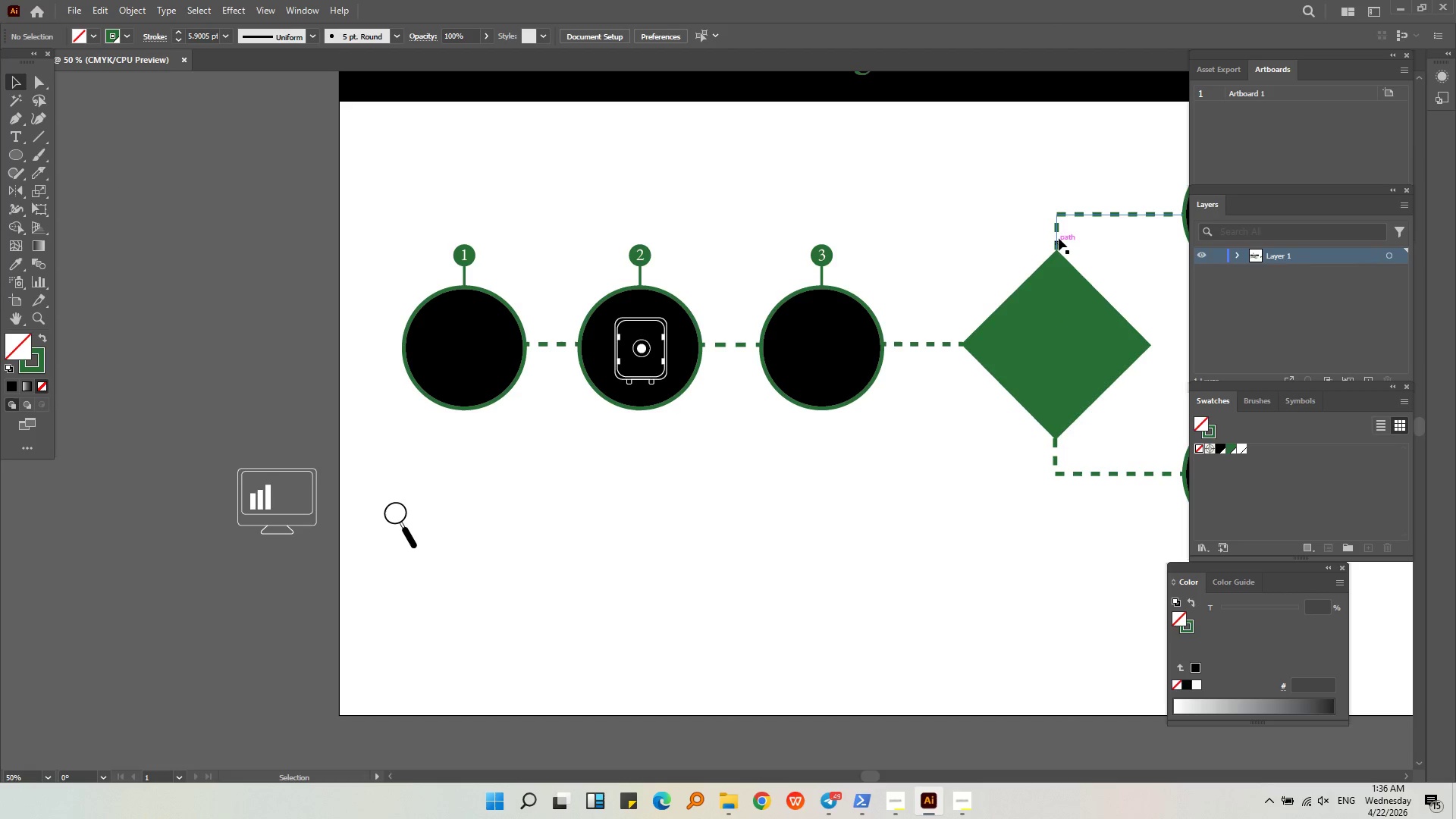 
left_click([1059, 238])
 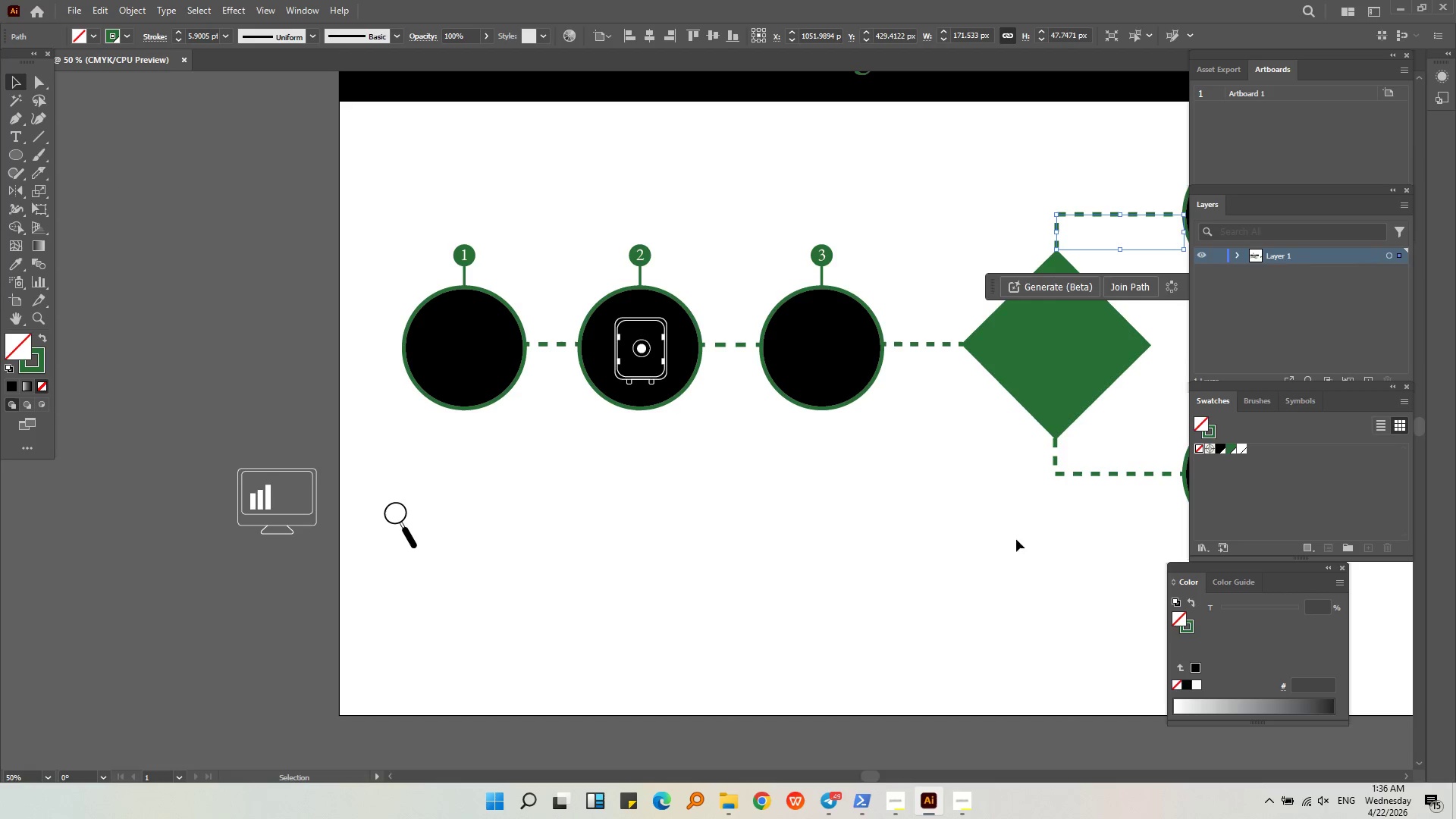 
left_click([1009, 541])
 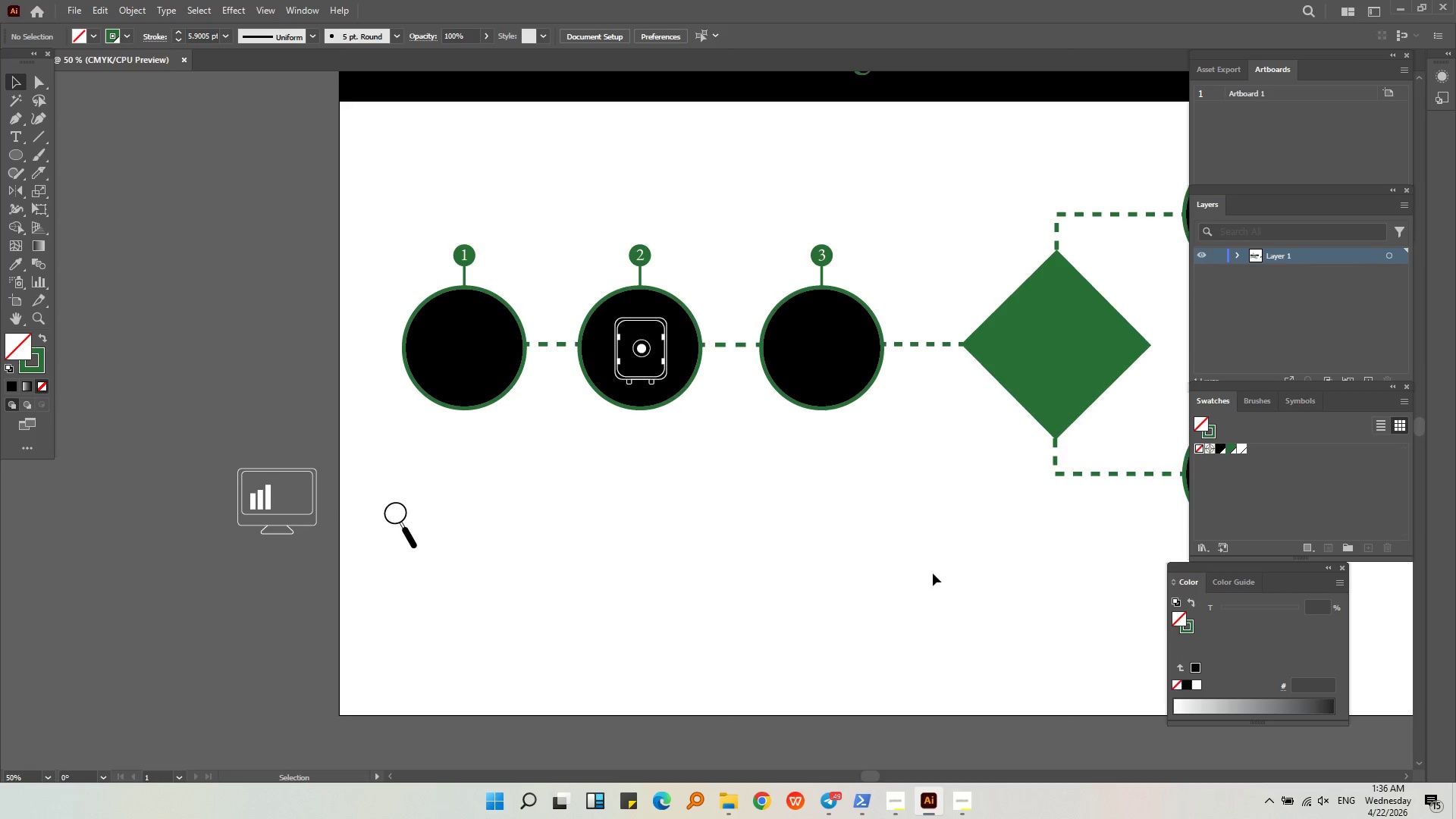 
key(Alt+AltLeft)
 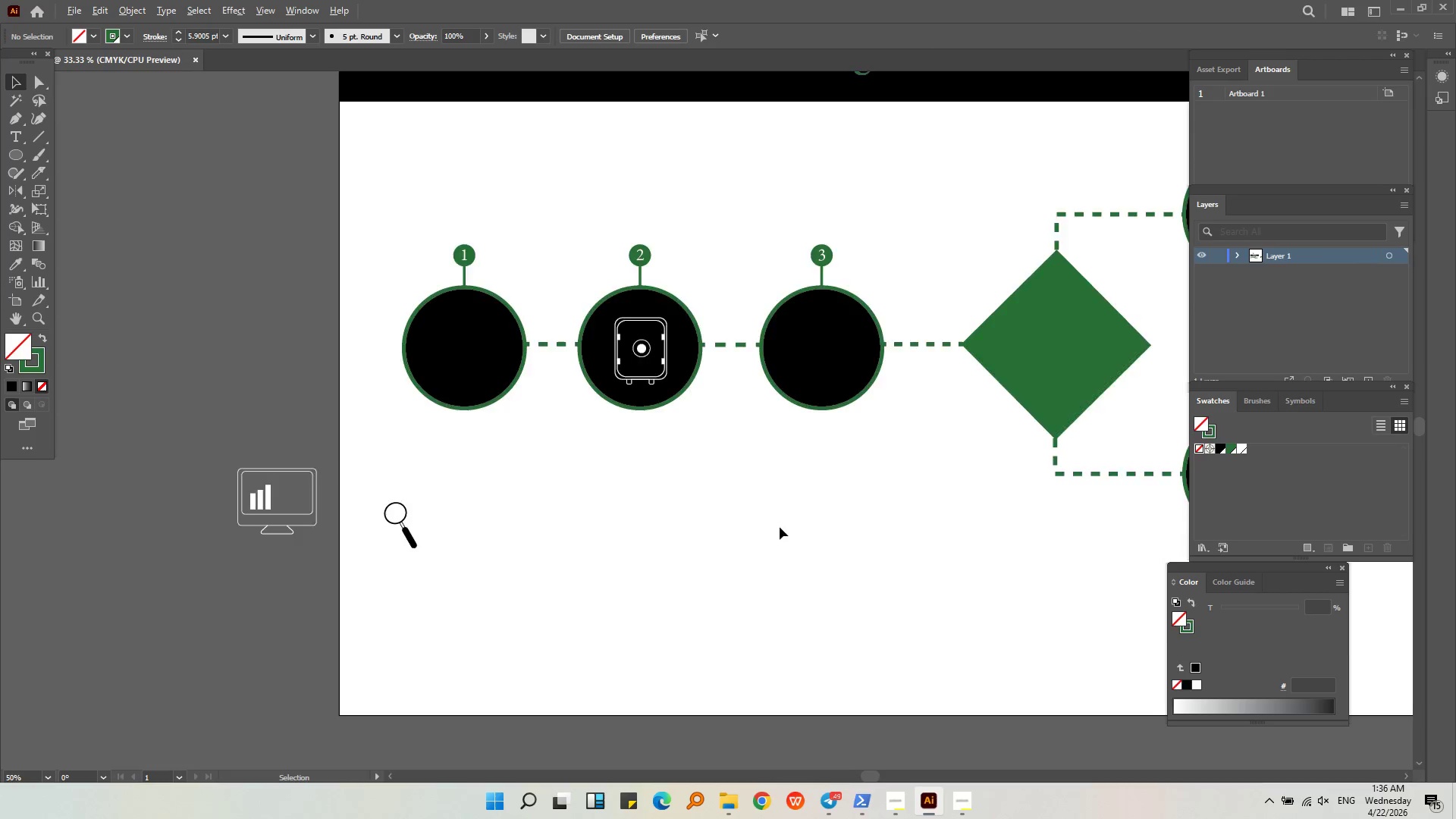 
scroll: coordinate [787, 532], scroll_direction: down, amount: 1.0
 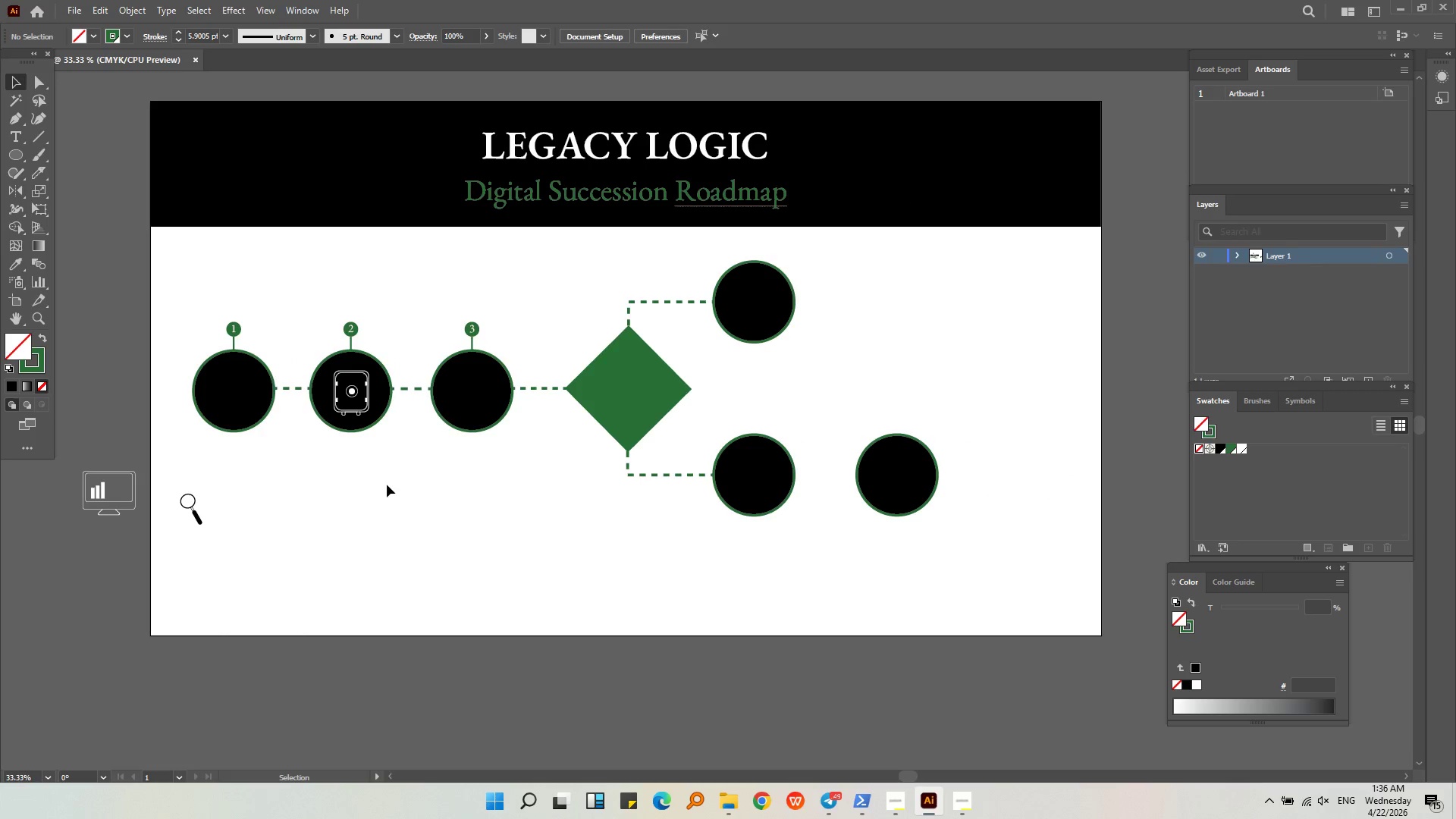 
key(Alt+AltLeft)
 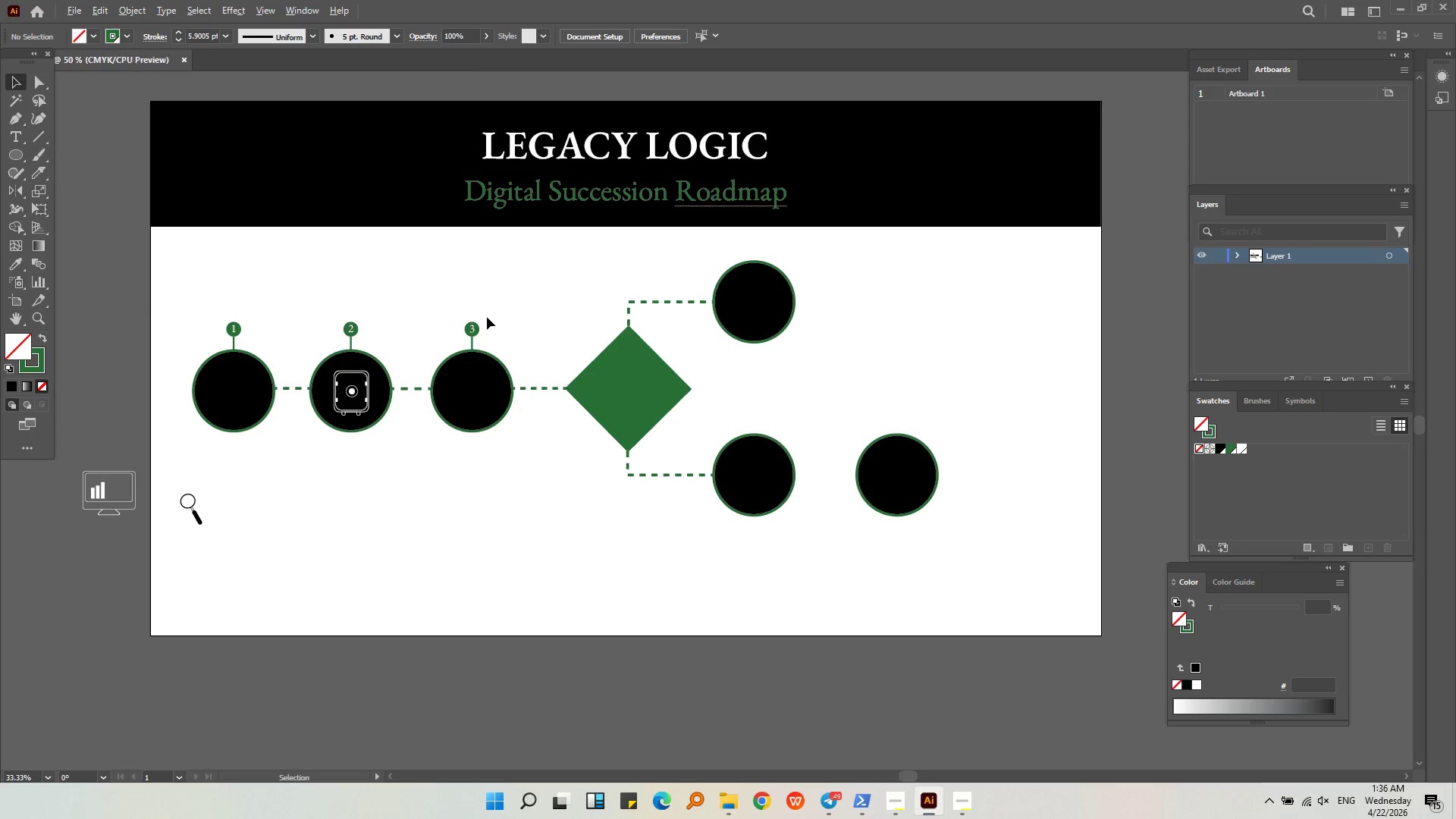 
scroll: coordinate [487, 318], scroll_direction: up, amount: 3.0
 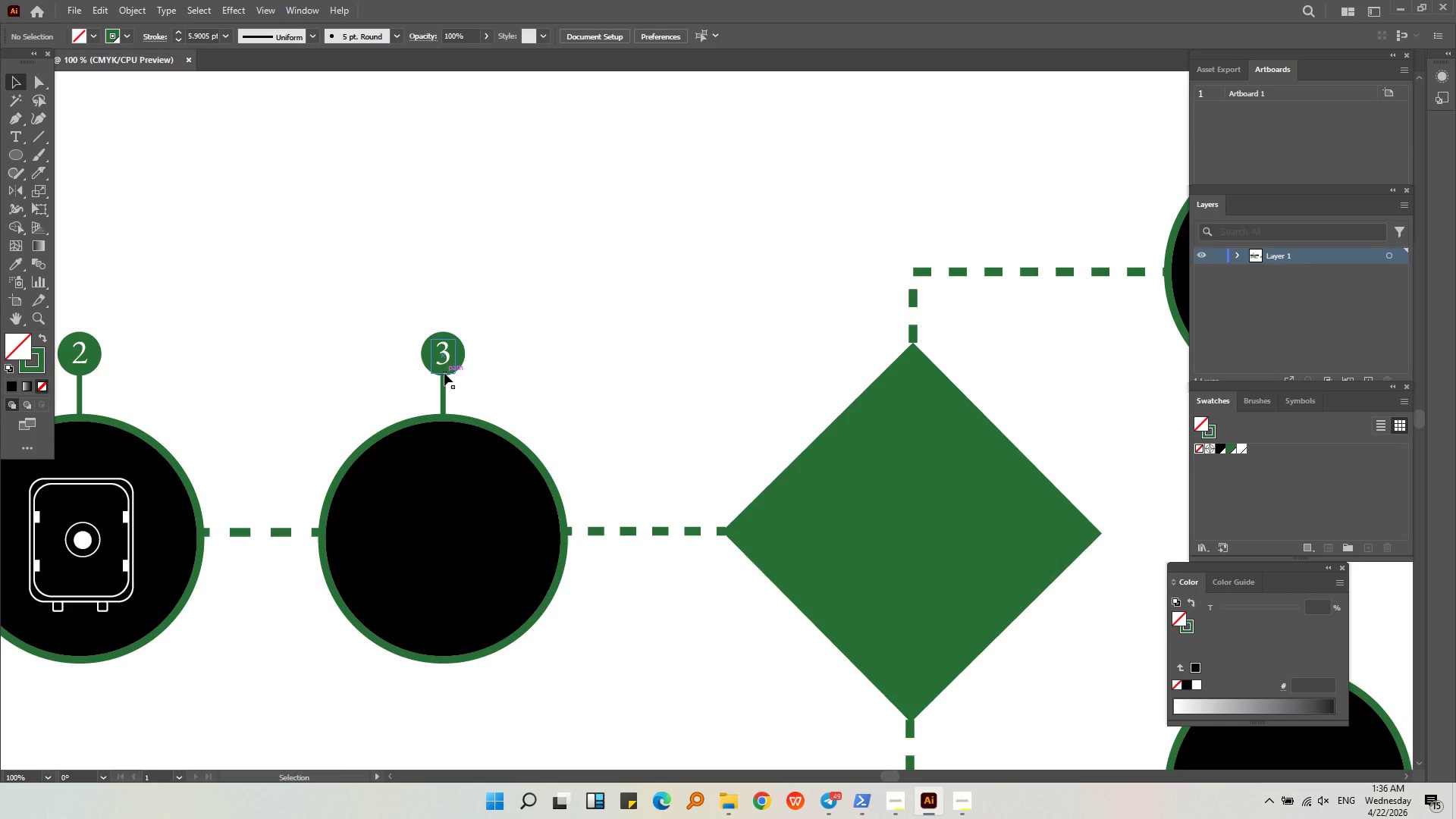 
left_click([446, 373])
 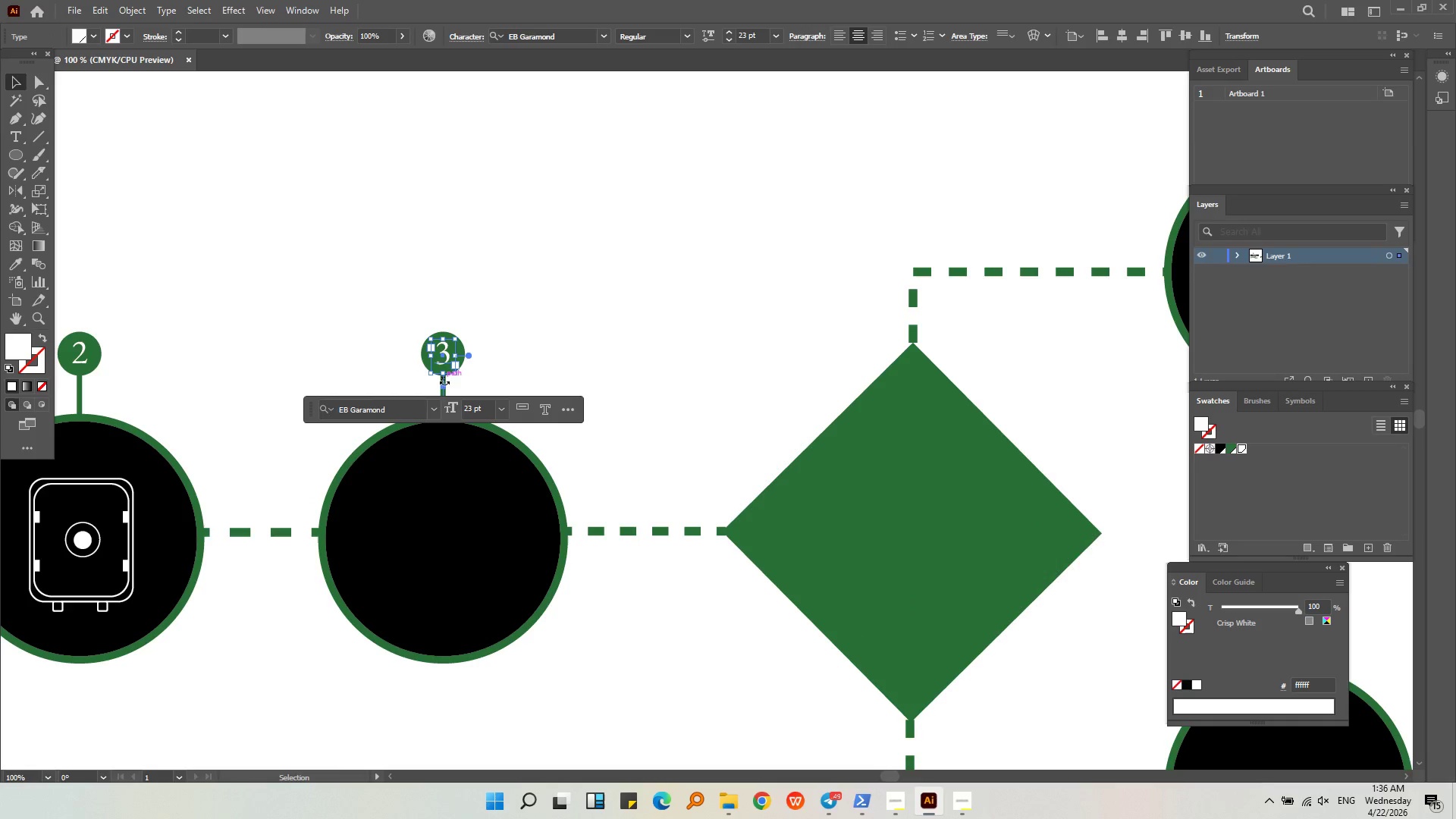 
hold_key(key=ShiftLeft, duration=0.5)
 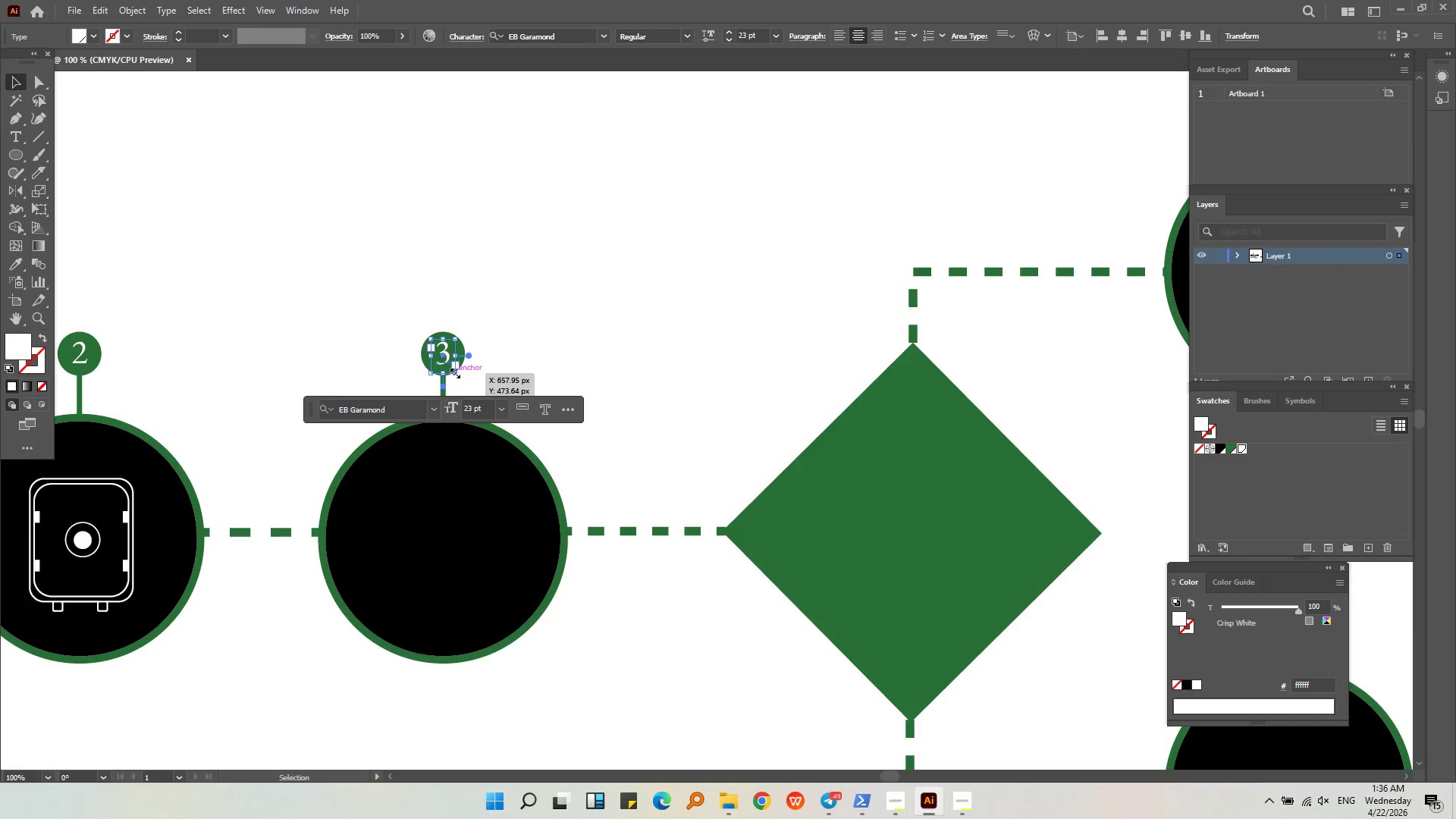 
key(Alt+AltLeft)
 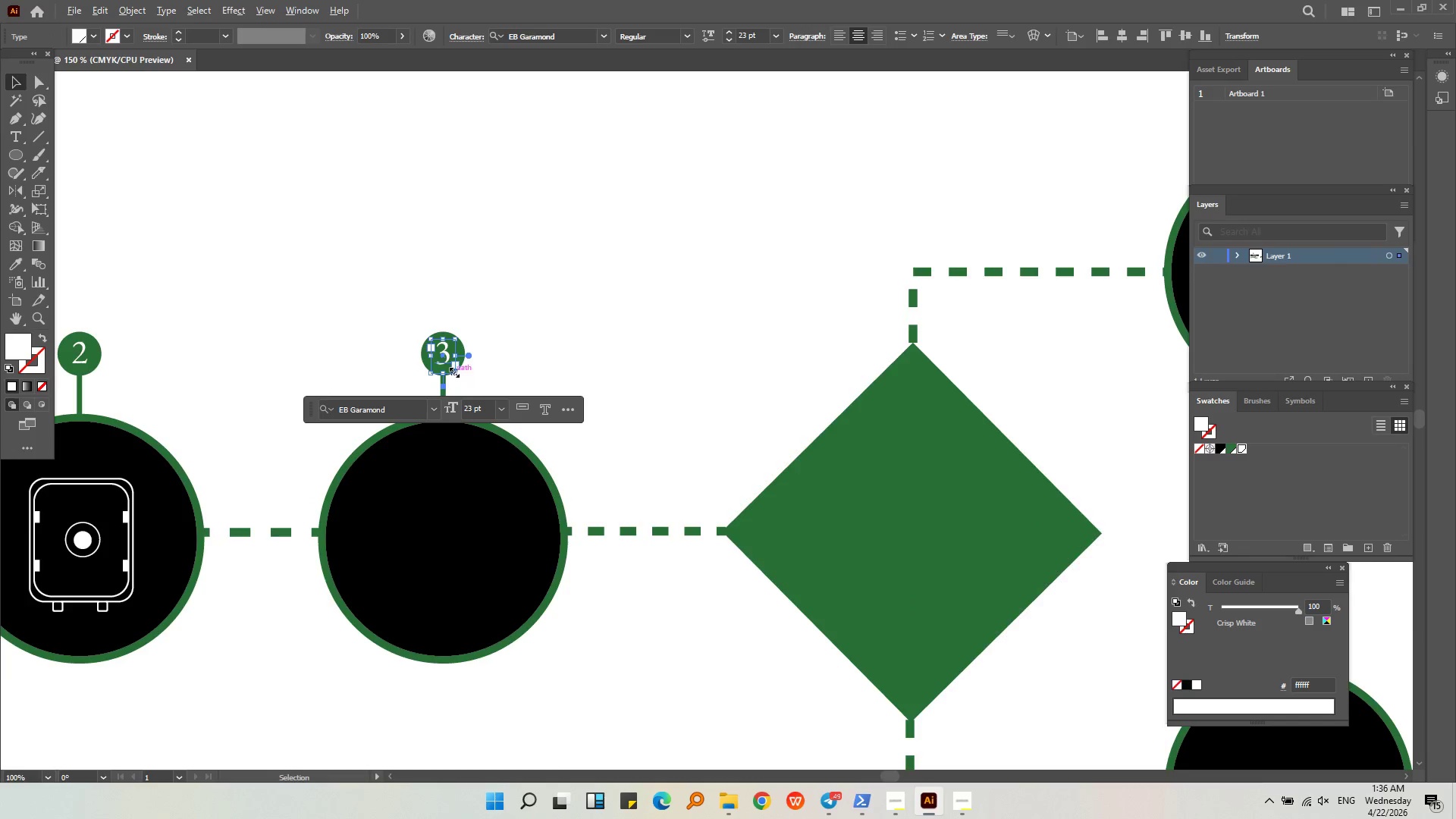 
scroll: coordinate [453, 371], scroll_direction: up, amount: 3.0
 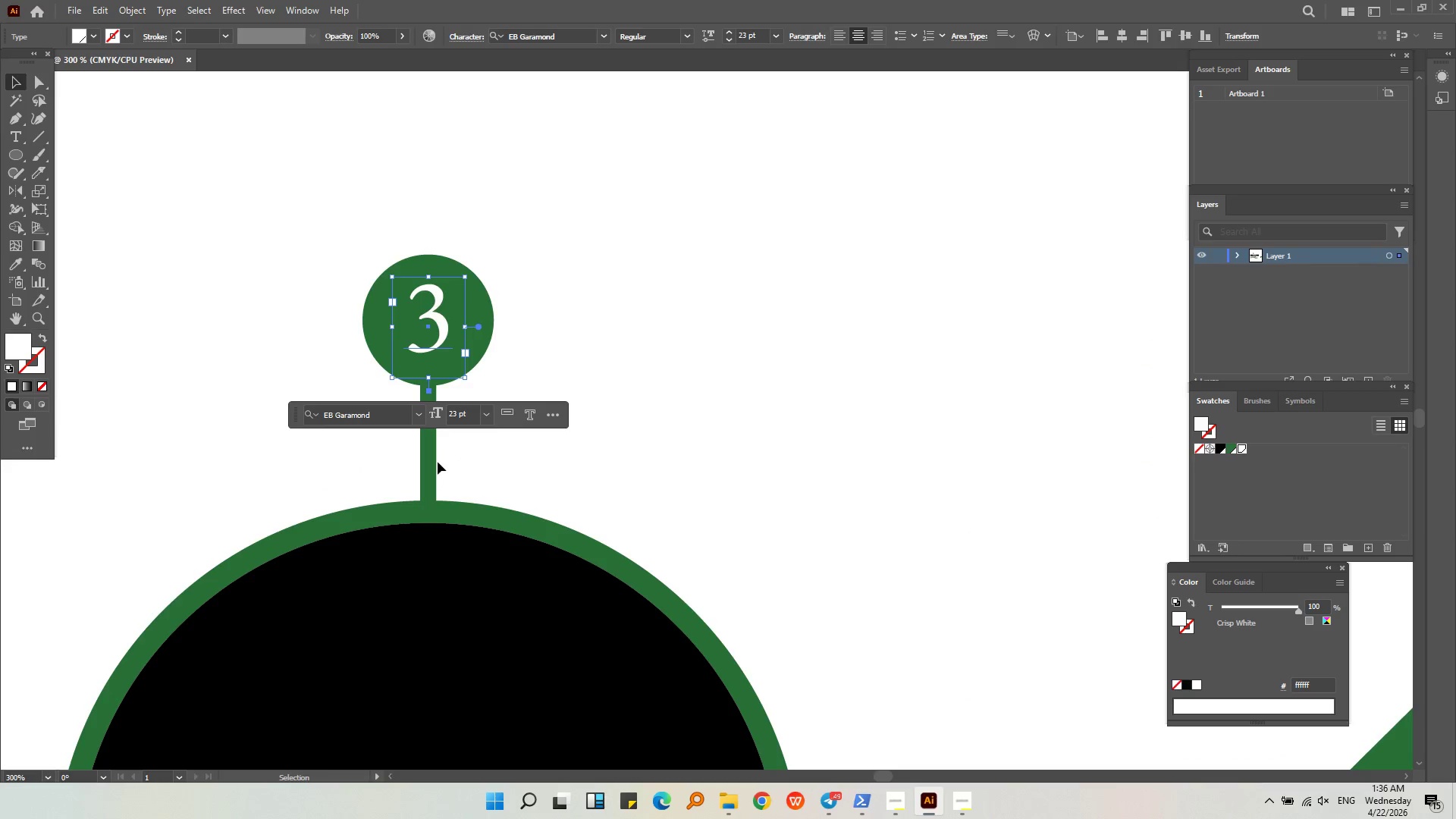 
left_click([430, 468])
 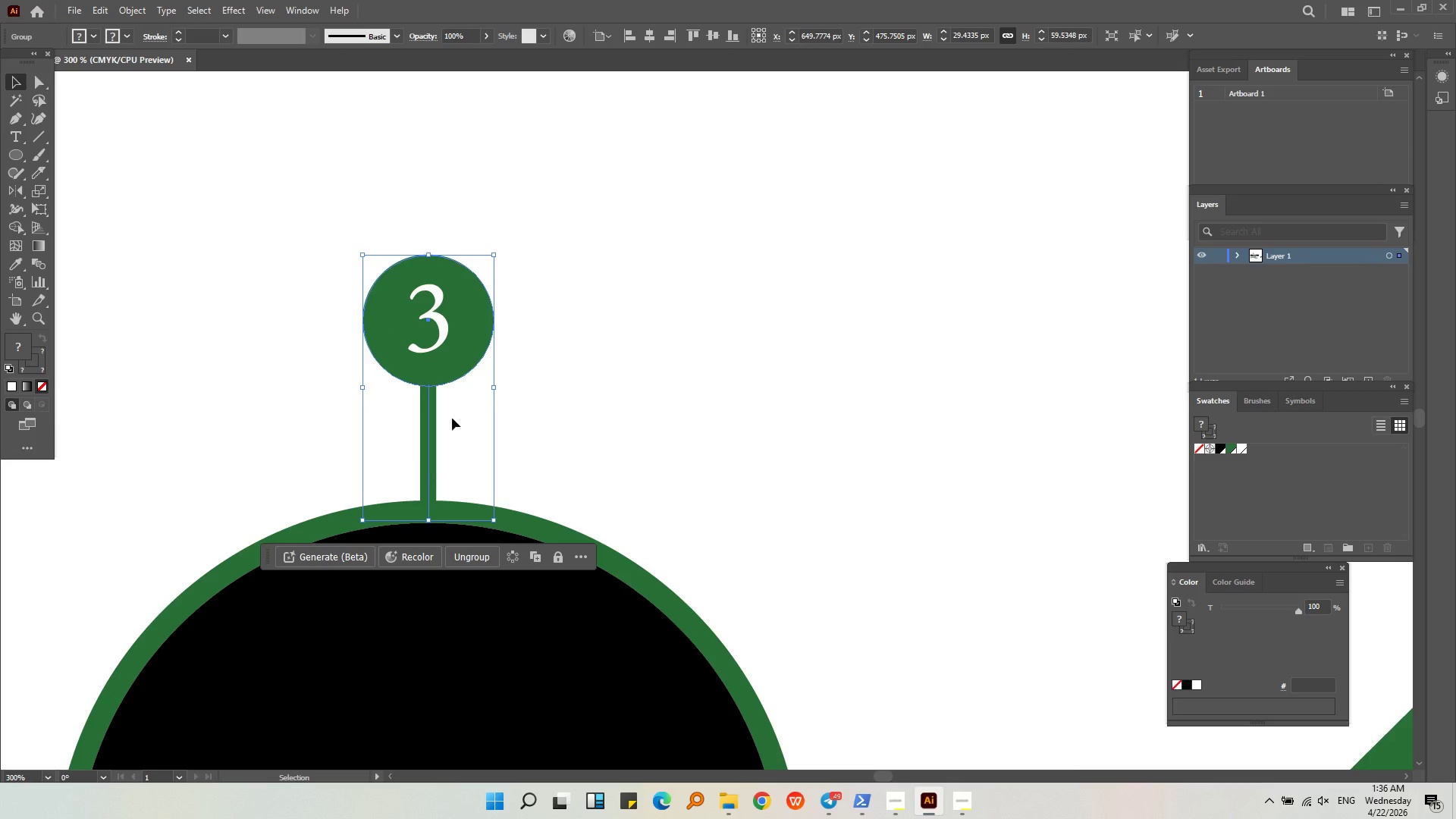 
hold_key(key=ShiftLeft, duration=1.11)
left_click([437, 327])
 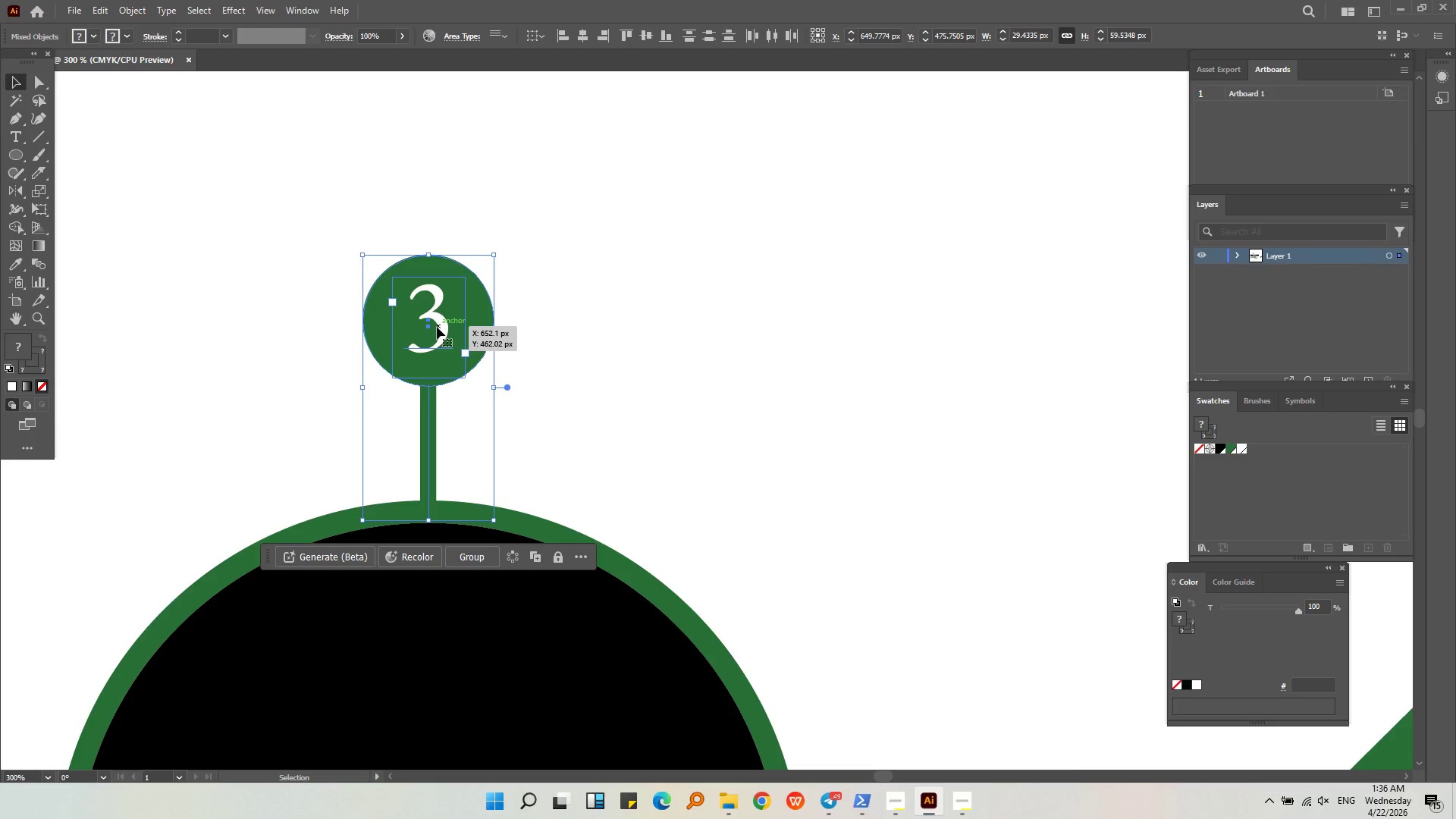 
key(Control+C)
 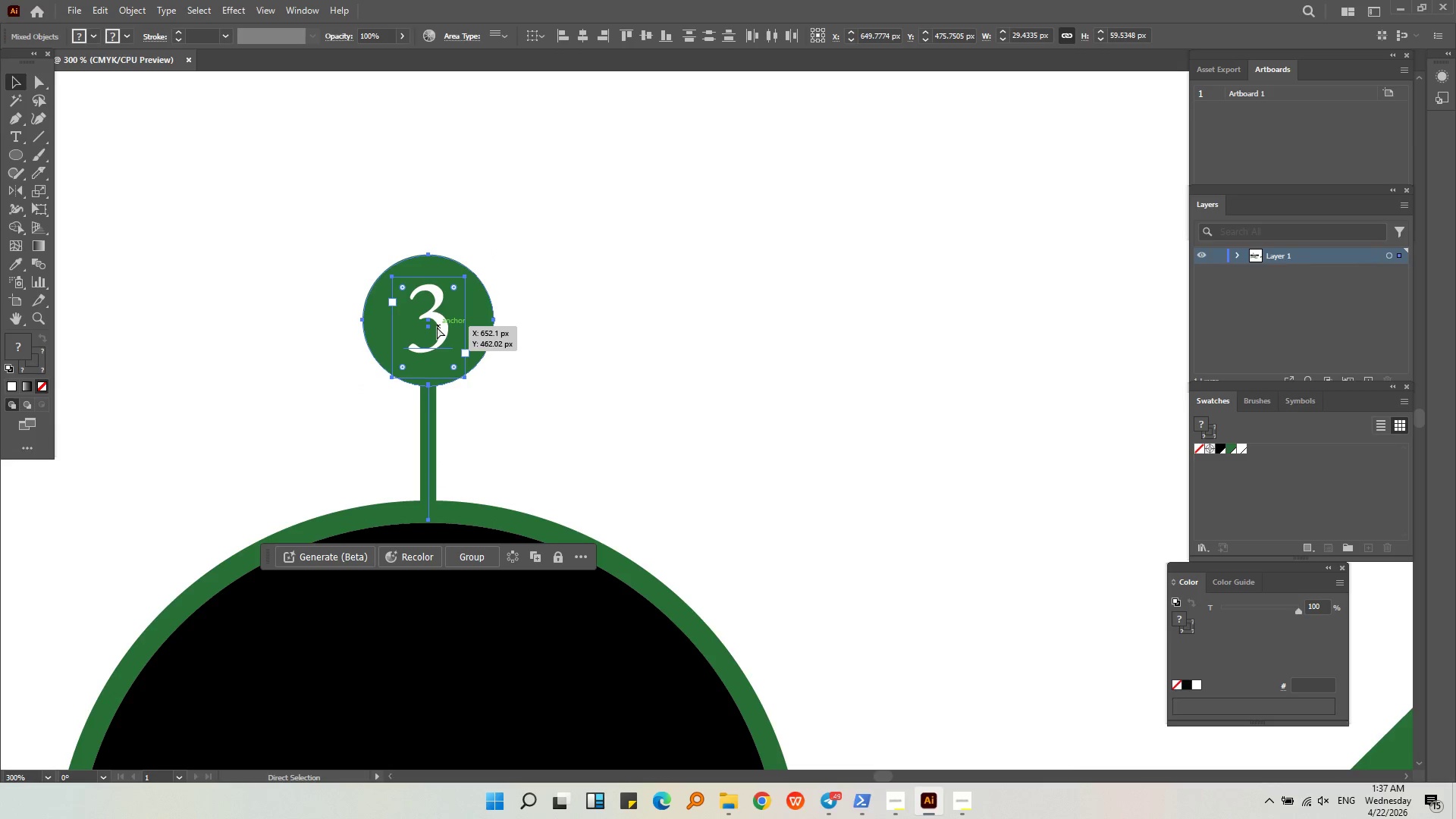 
key(Control+V)
 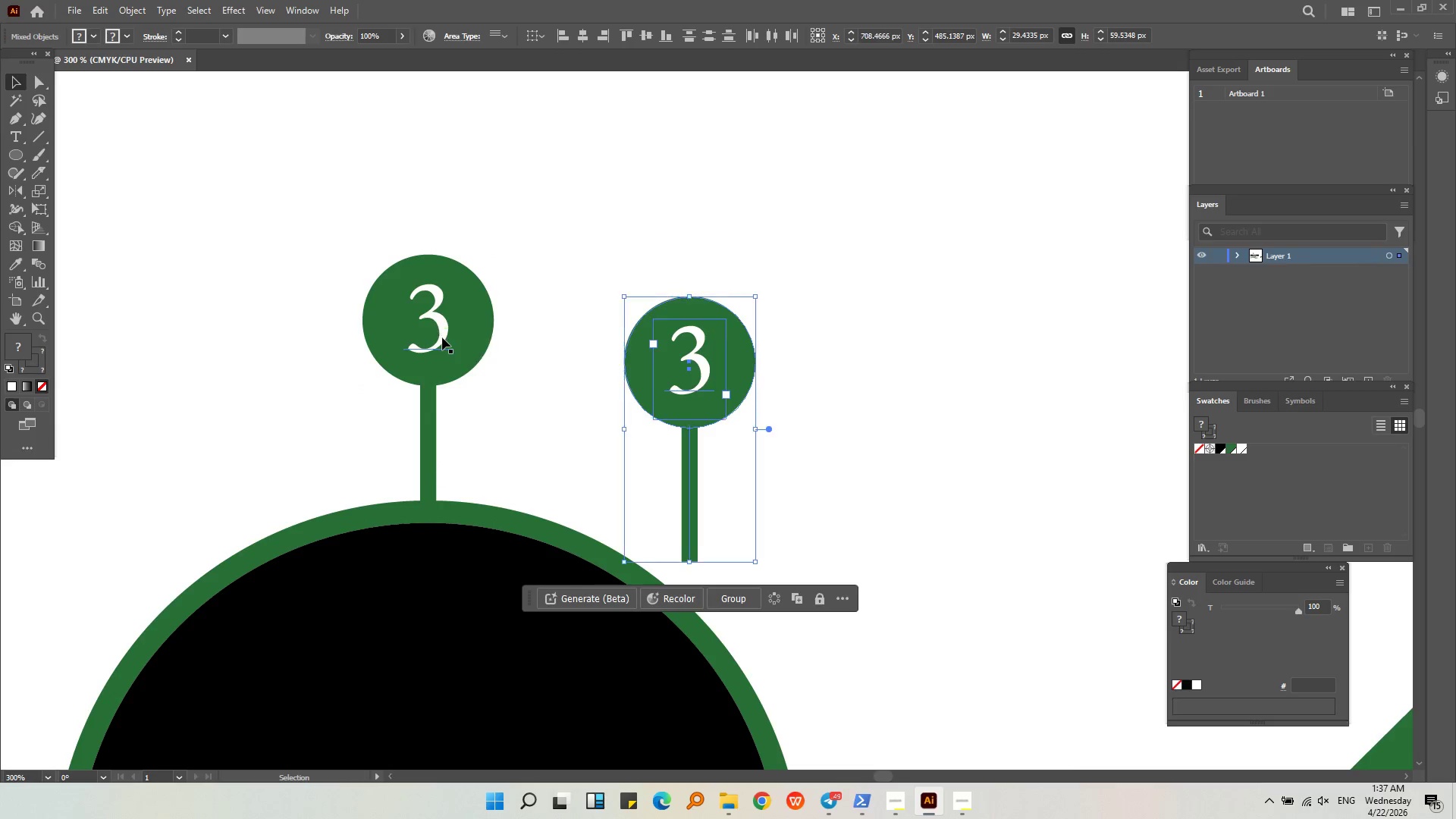 
hold_key(key=AltLeft, duration=0.31)
scroll: coordinate [384, 372], scroll_direction: down, amount: 3.0
 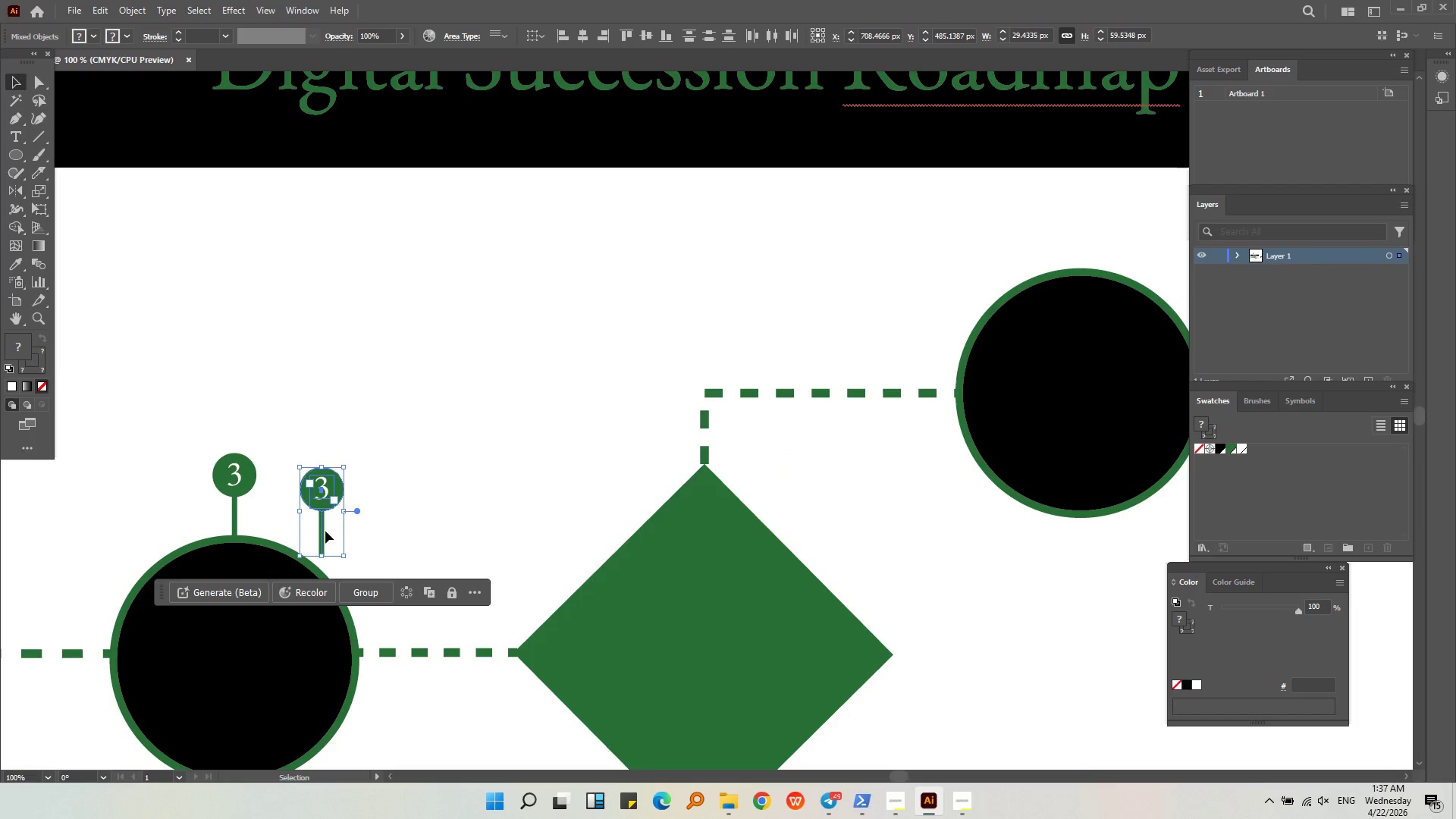 
left_click_drag(start_coordinate=[322, 531], to_coordinate=[1081, 249])
 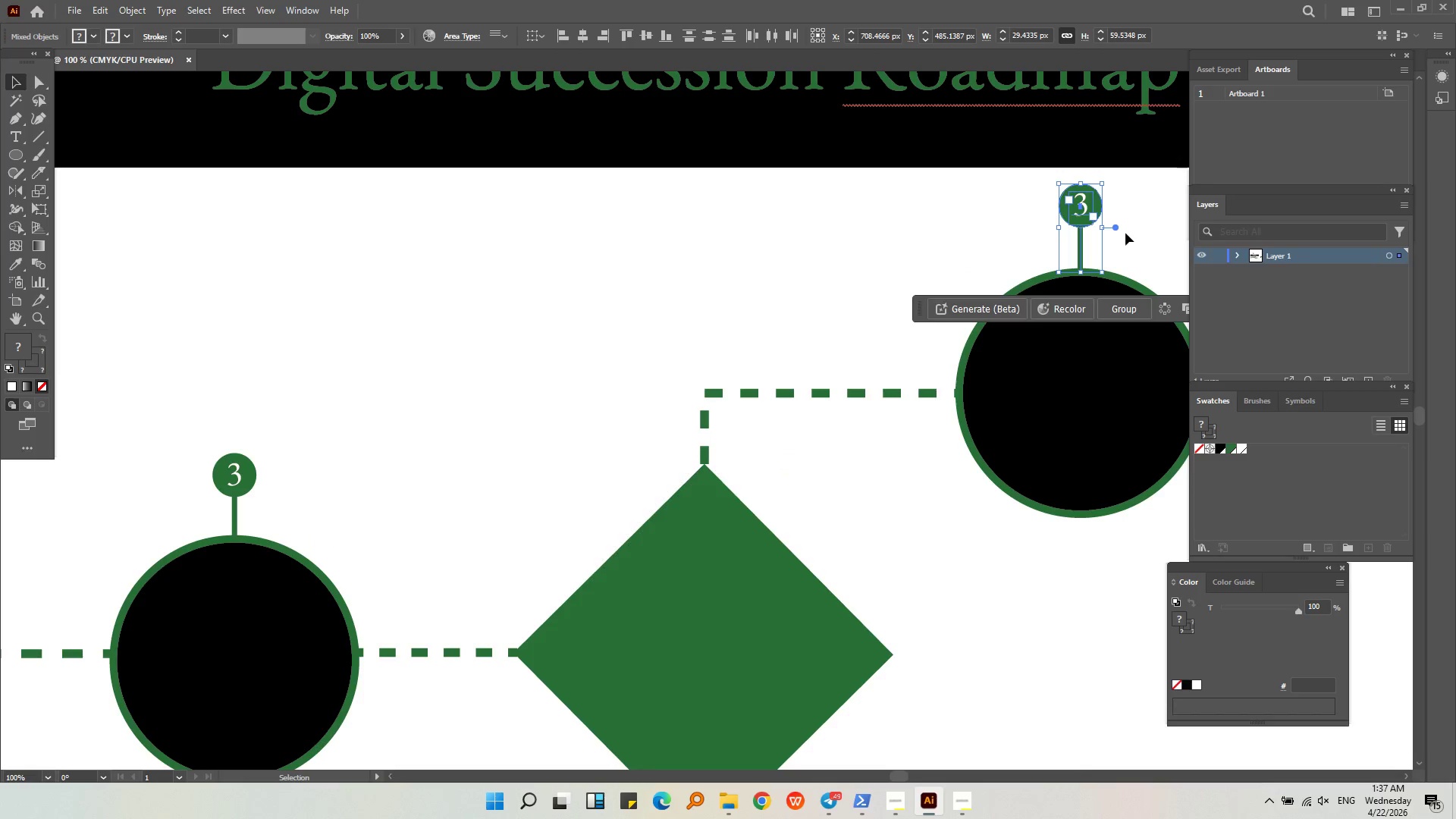 
left_click([1125, 233])
 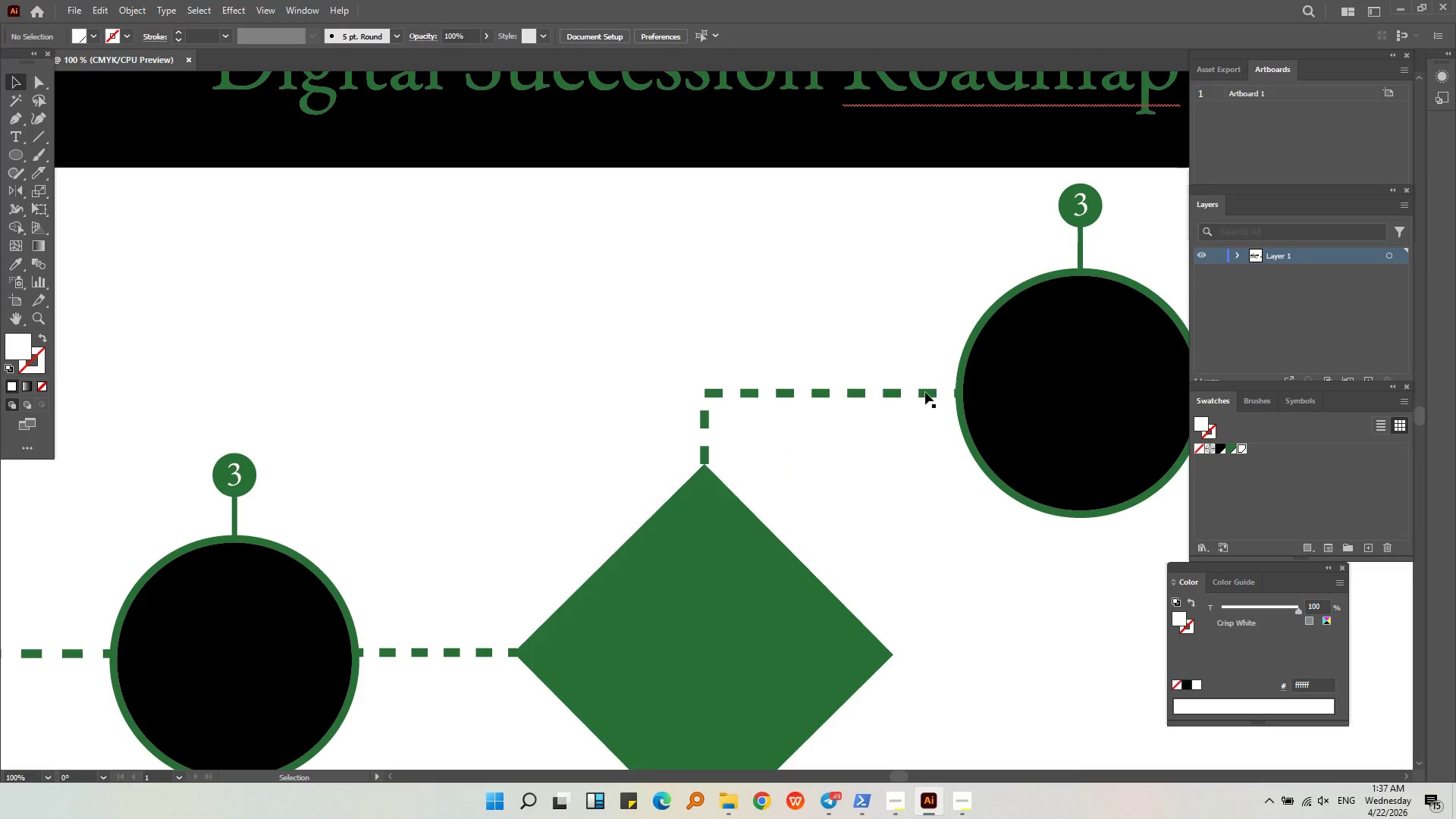 
left_click([922, 396])
 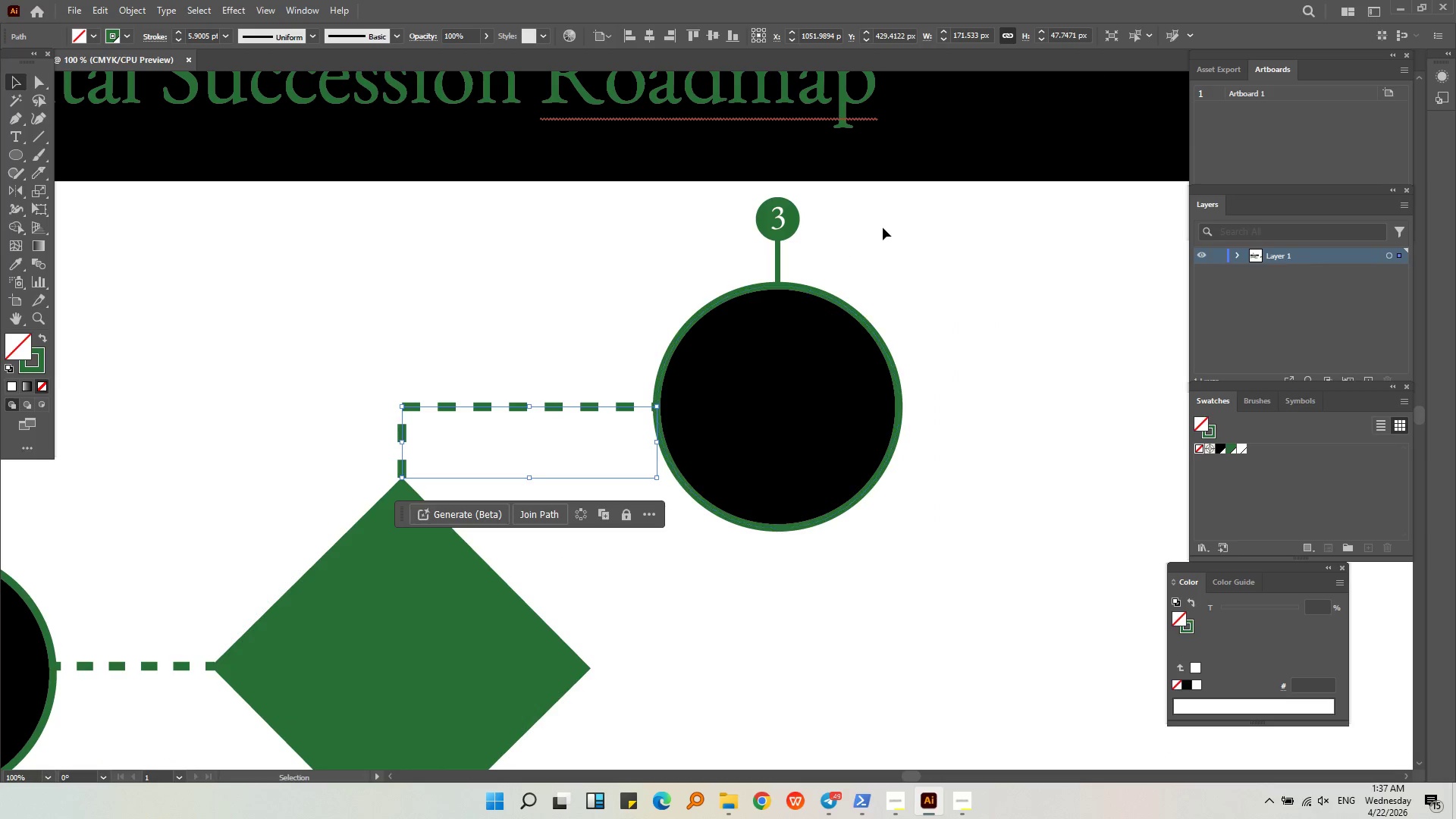 
double_click([771, 223])
 